 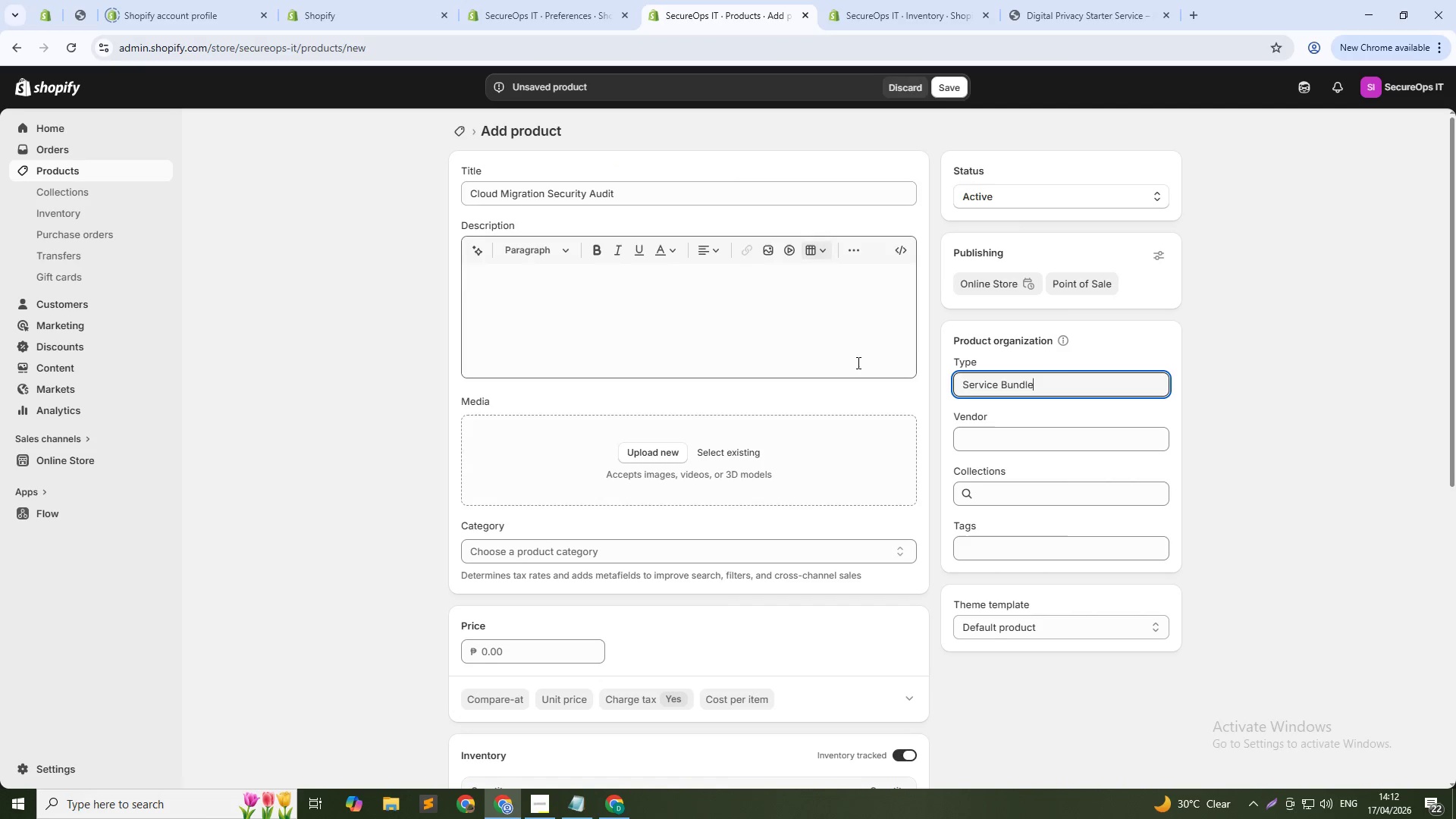 
left_click([1007, 433])
 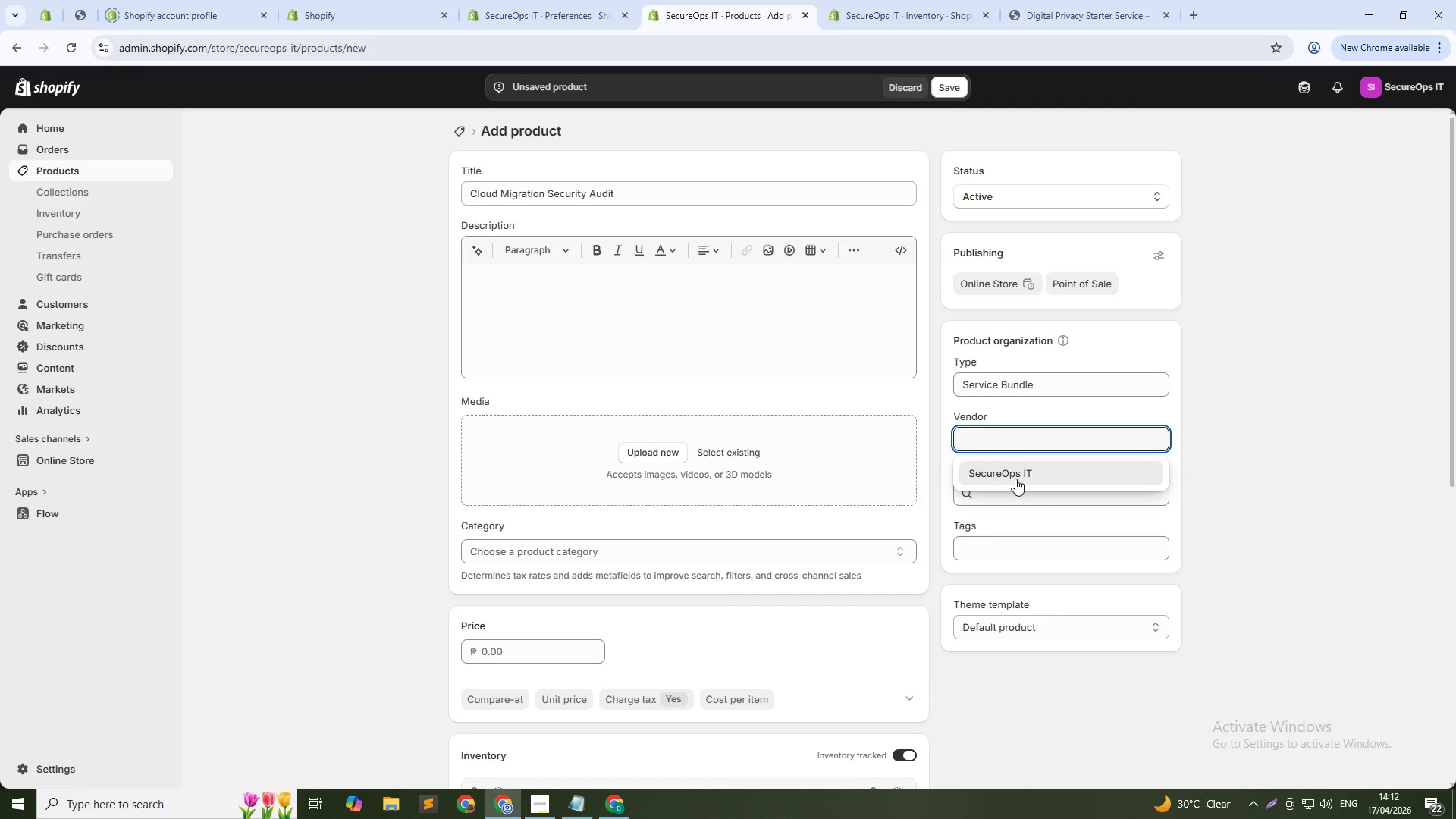 
left_click([1015, 479])
 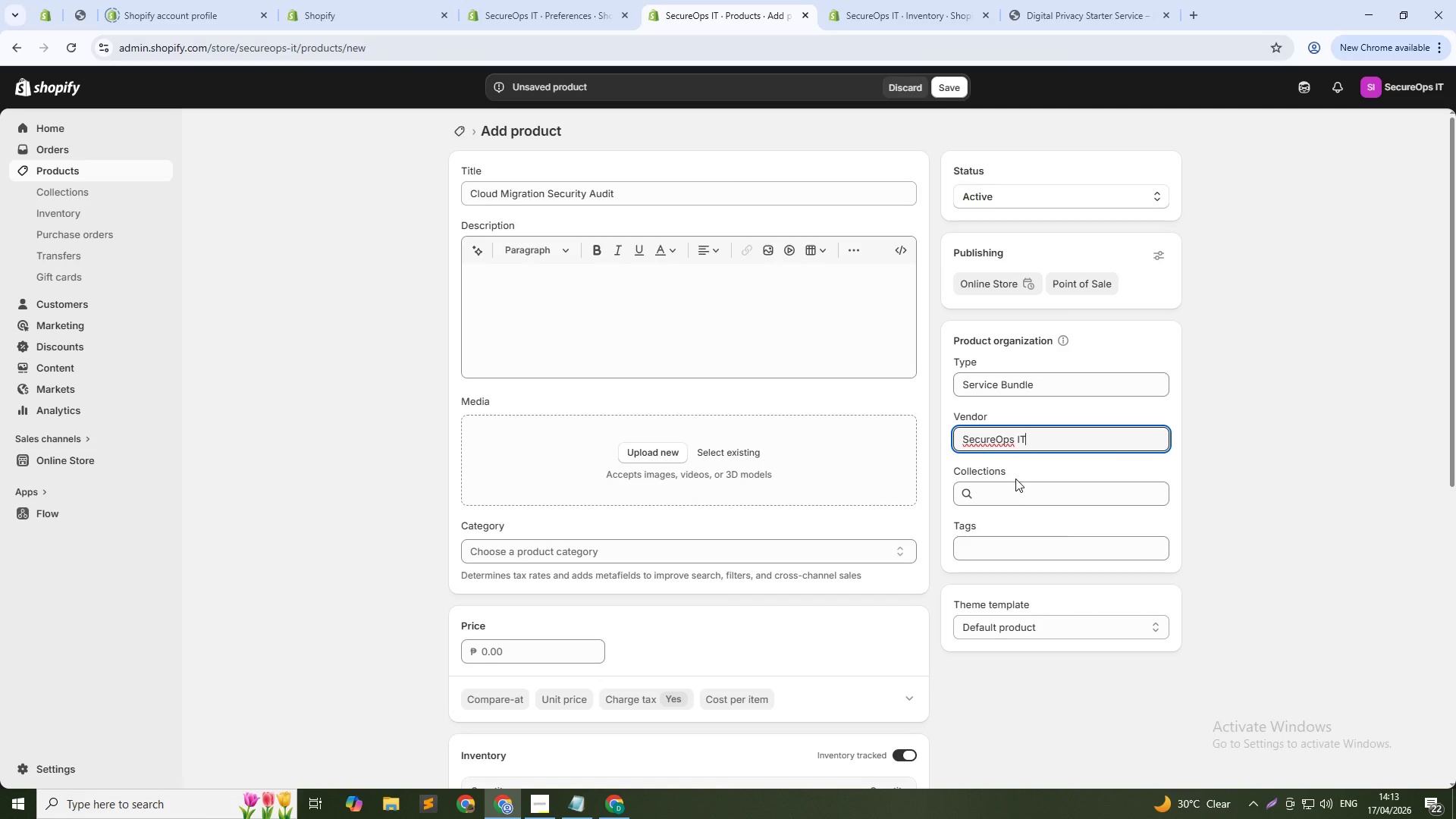 
wait(15.02)
 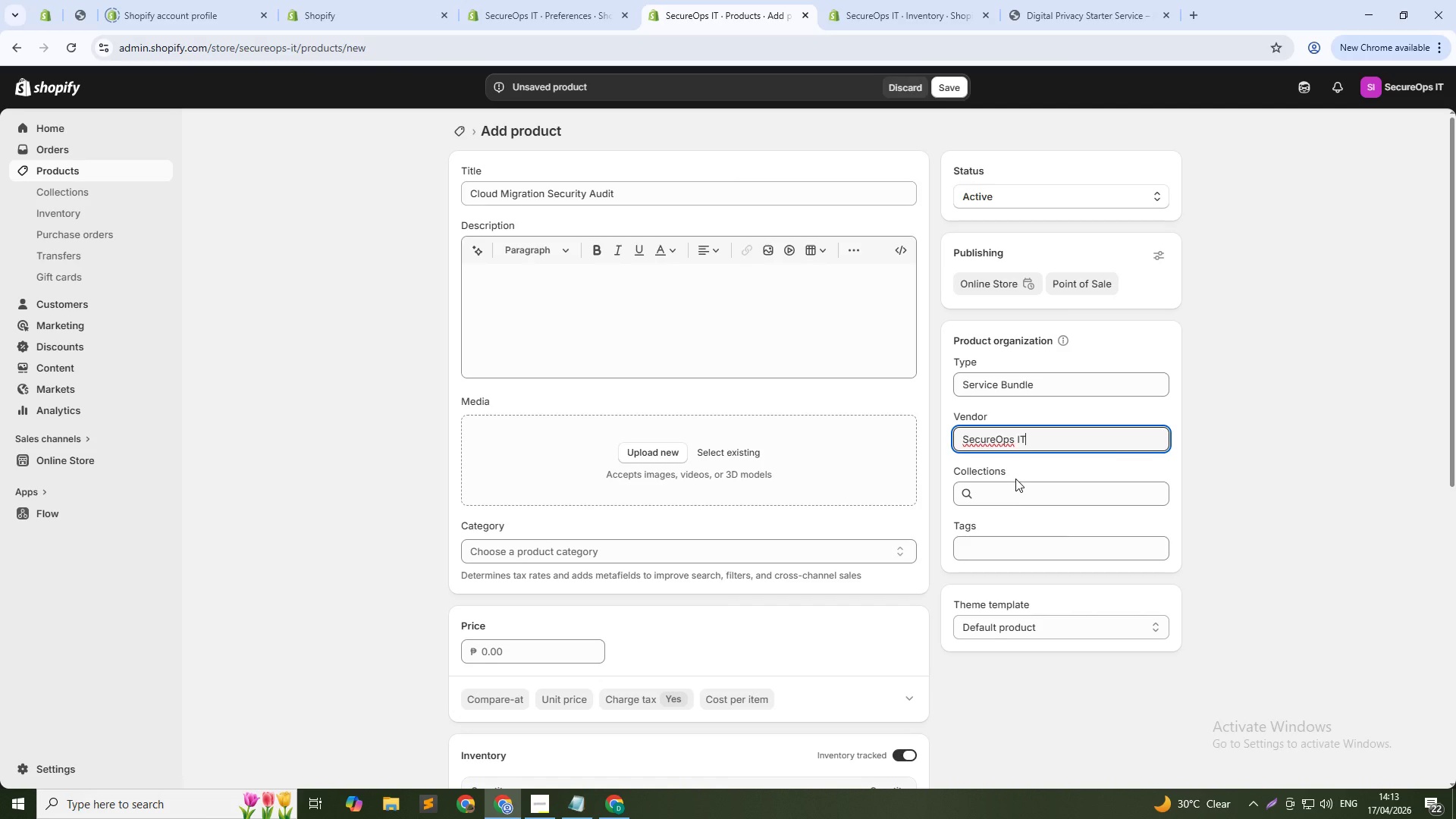 
left_click([991, 549])
 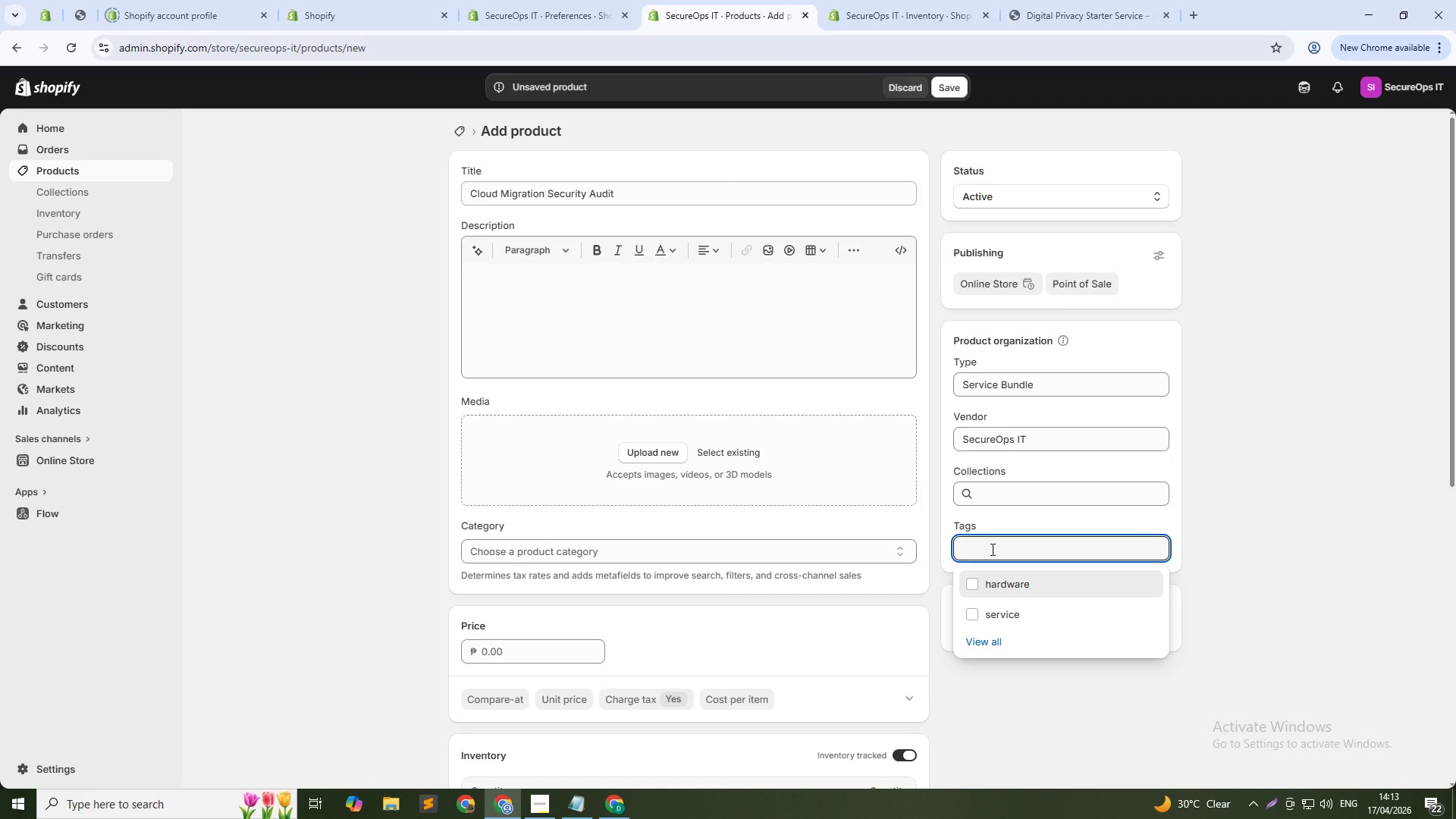 
wait(21.66)
 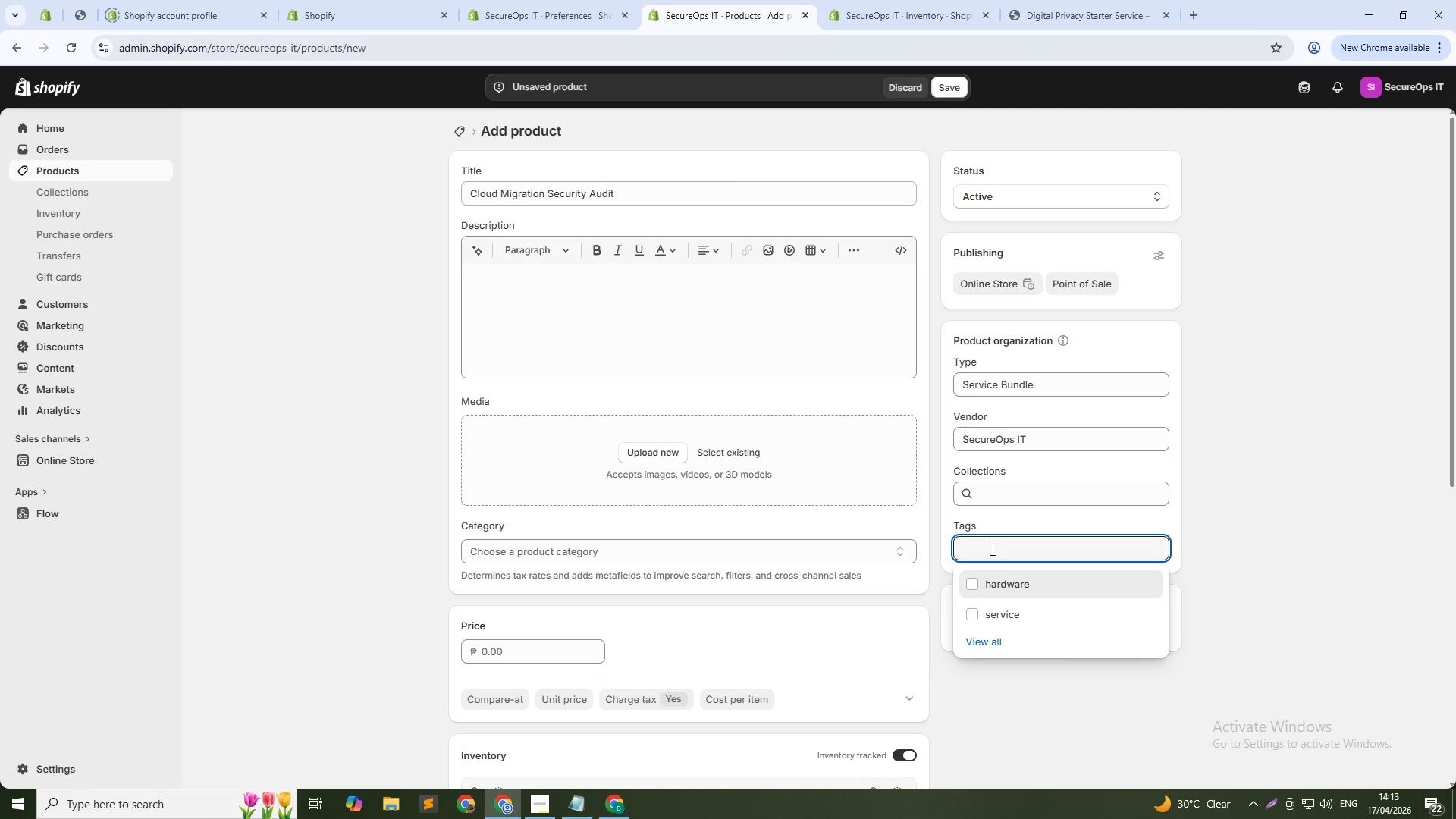 
left_click([992, 613])
 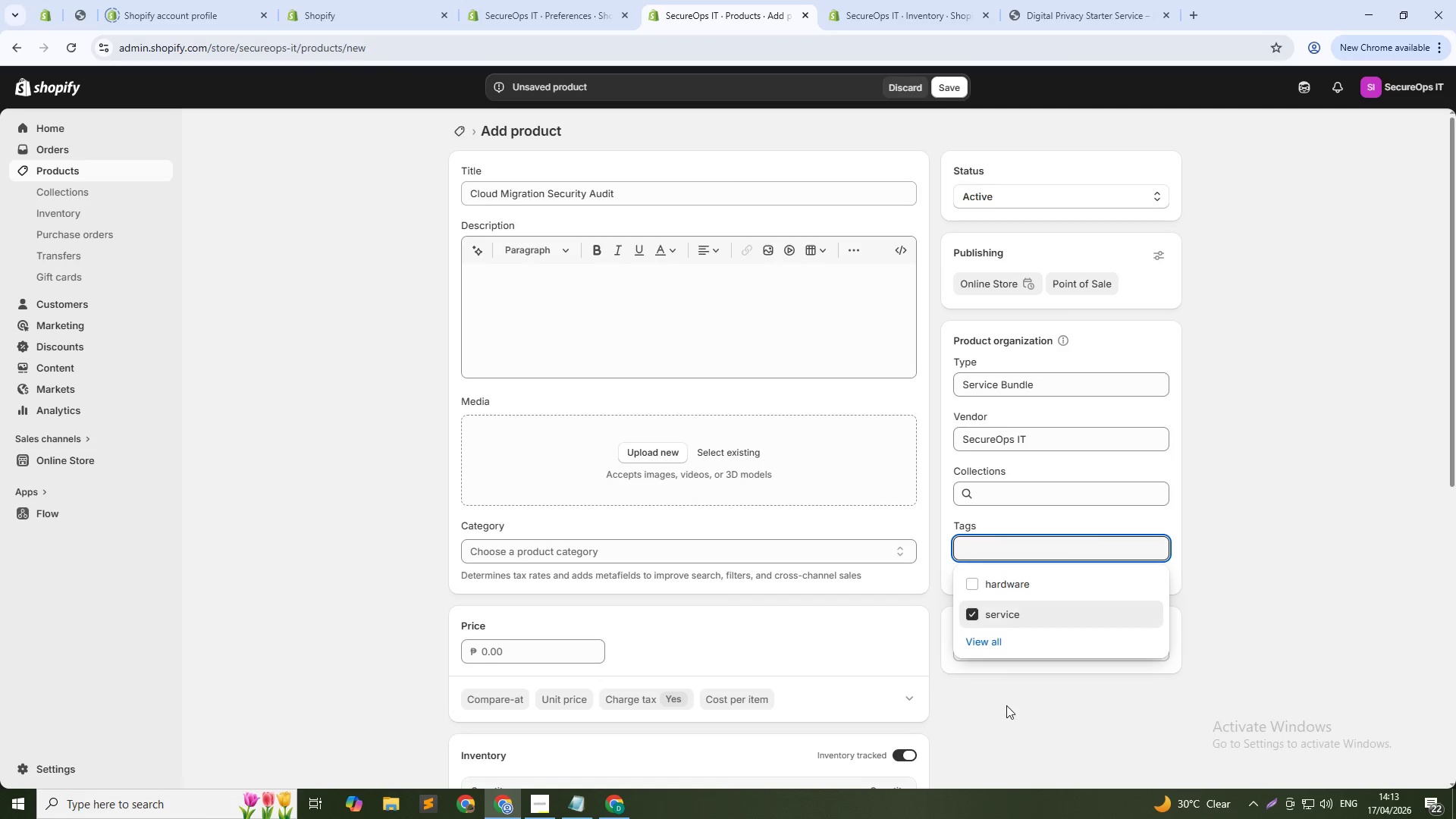 
left_click([1006, 706])
 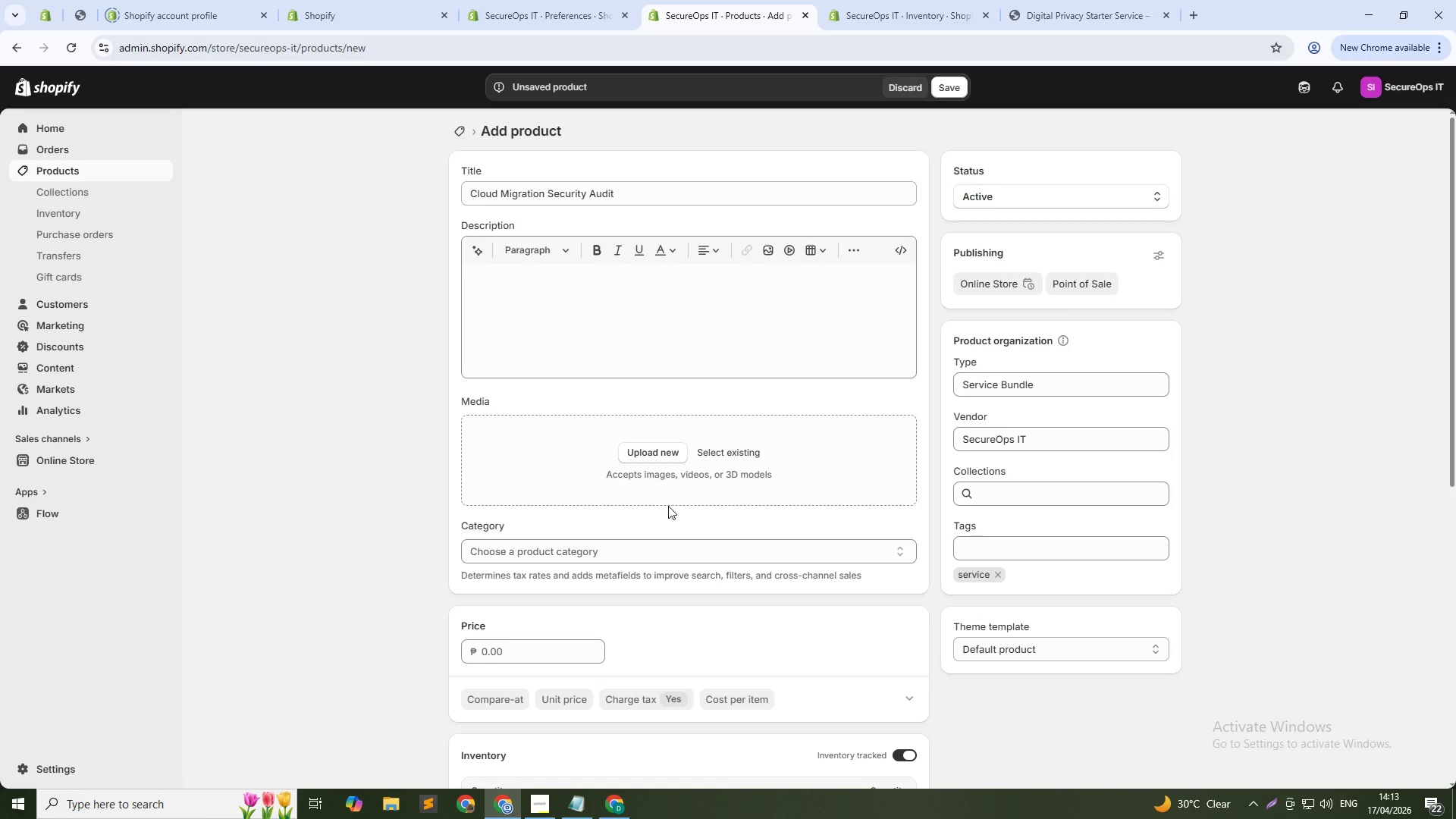 
wait(10.38)
 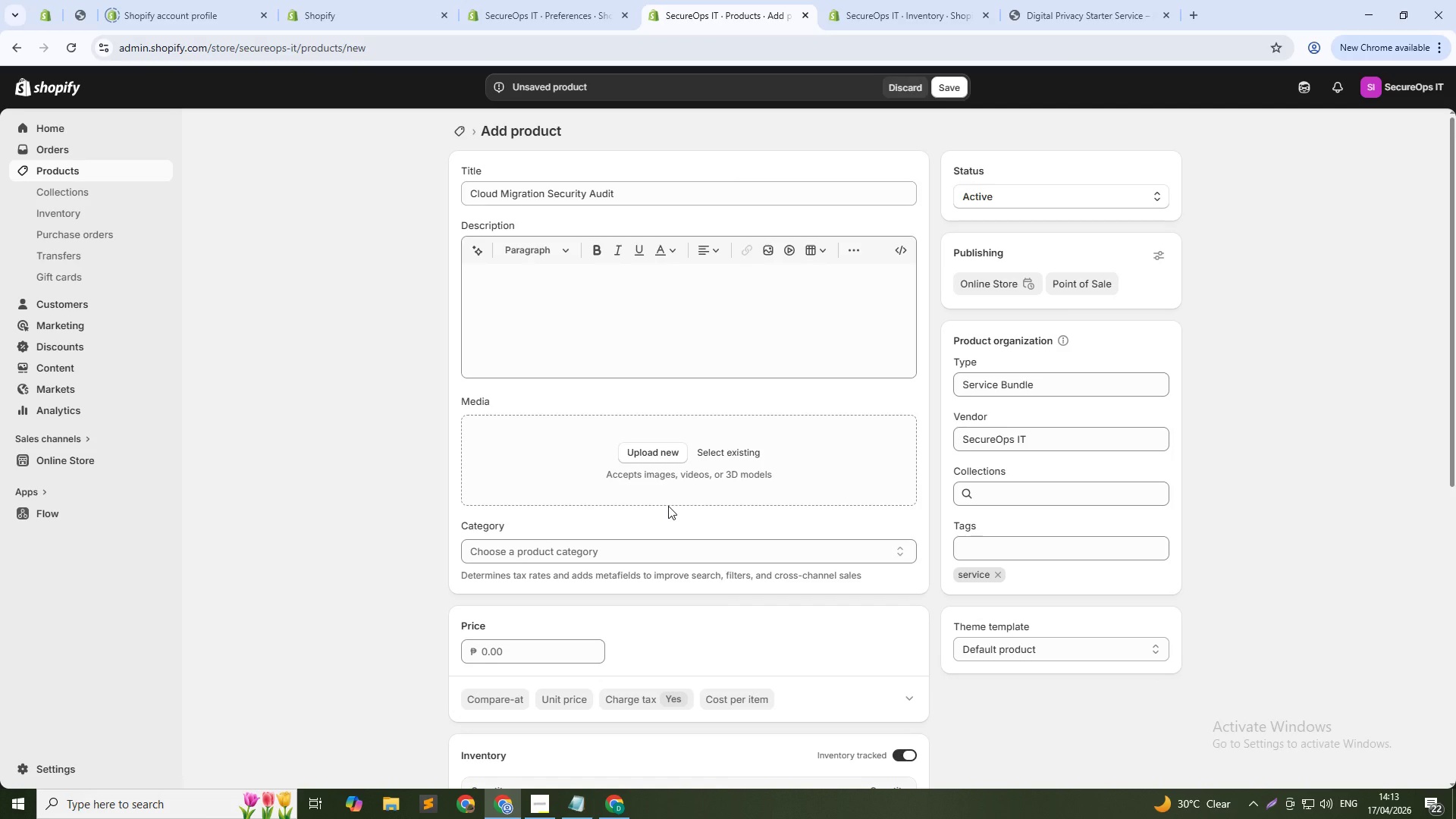 
left_click([513, 649])
 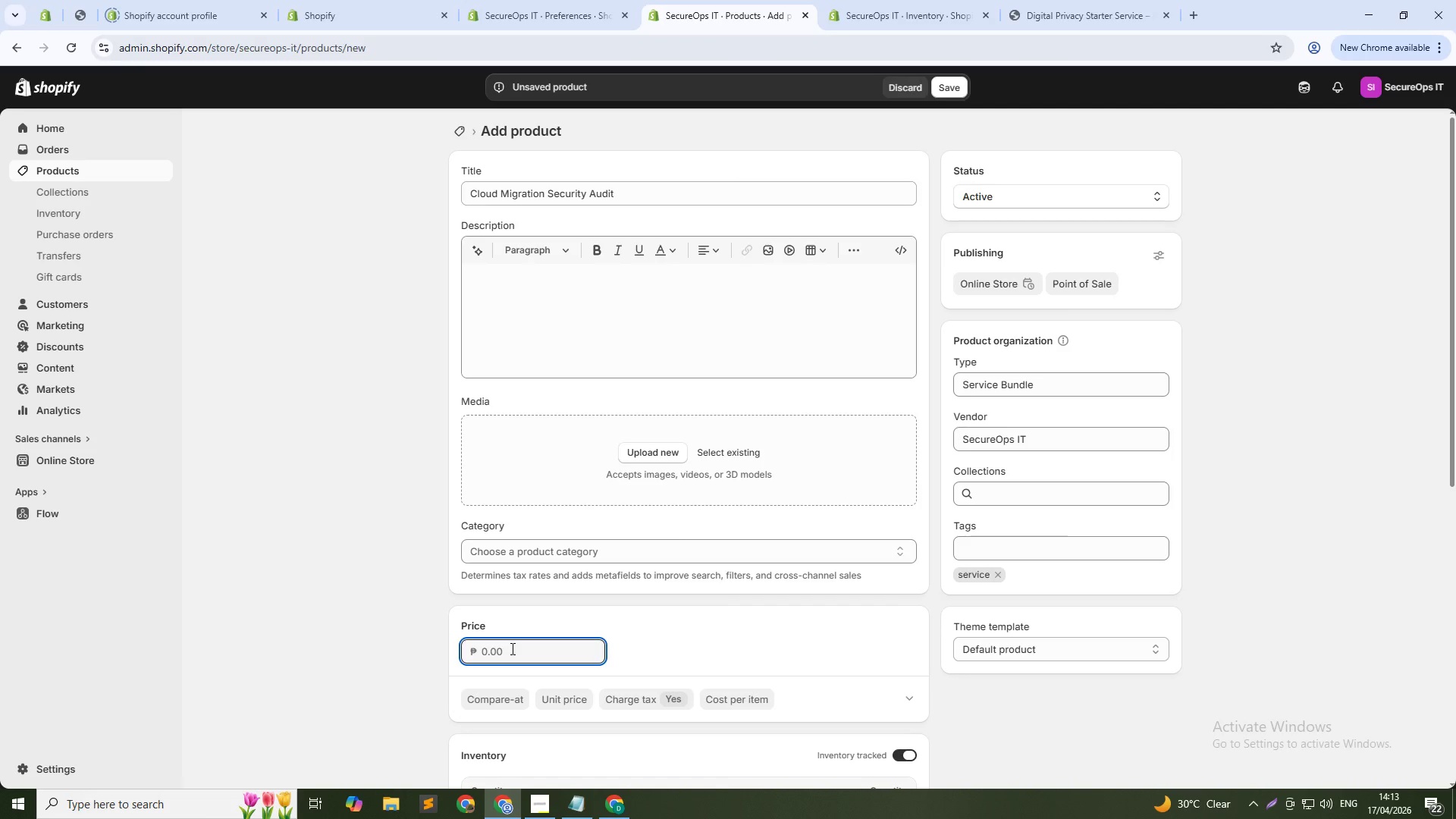 
key(Numpad7)
 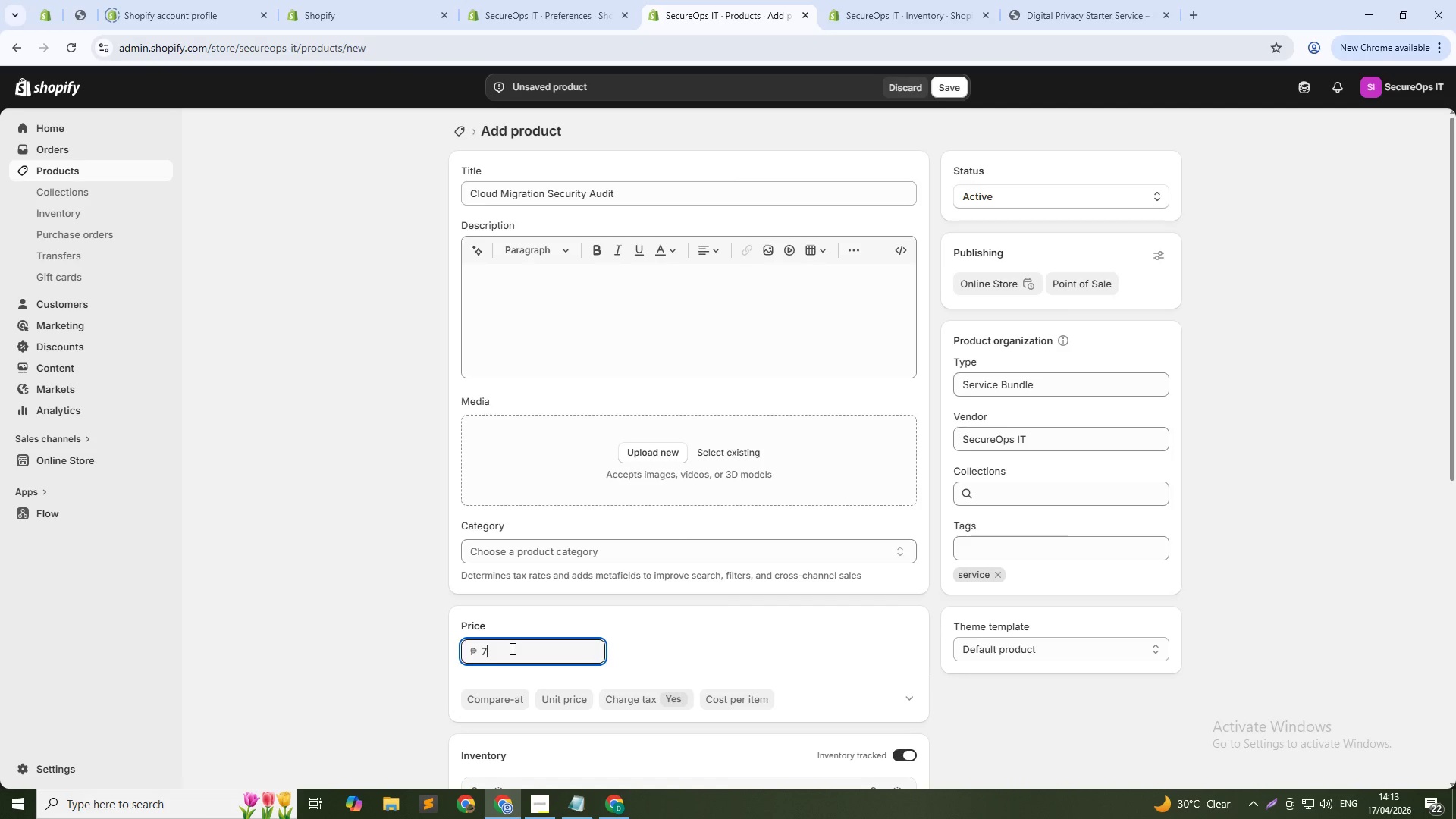 
key(Numpad9)
 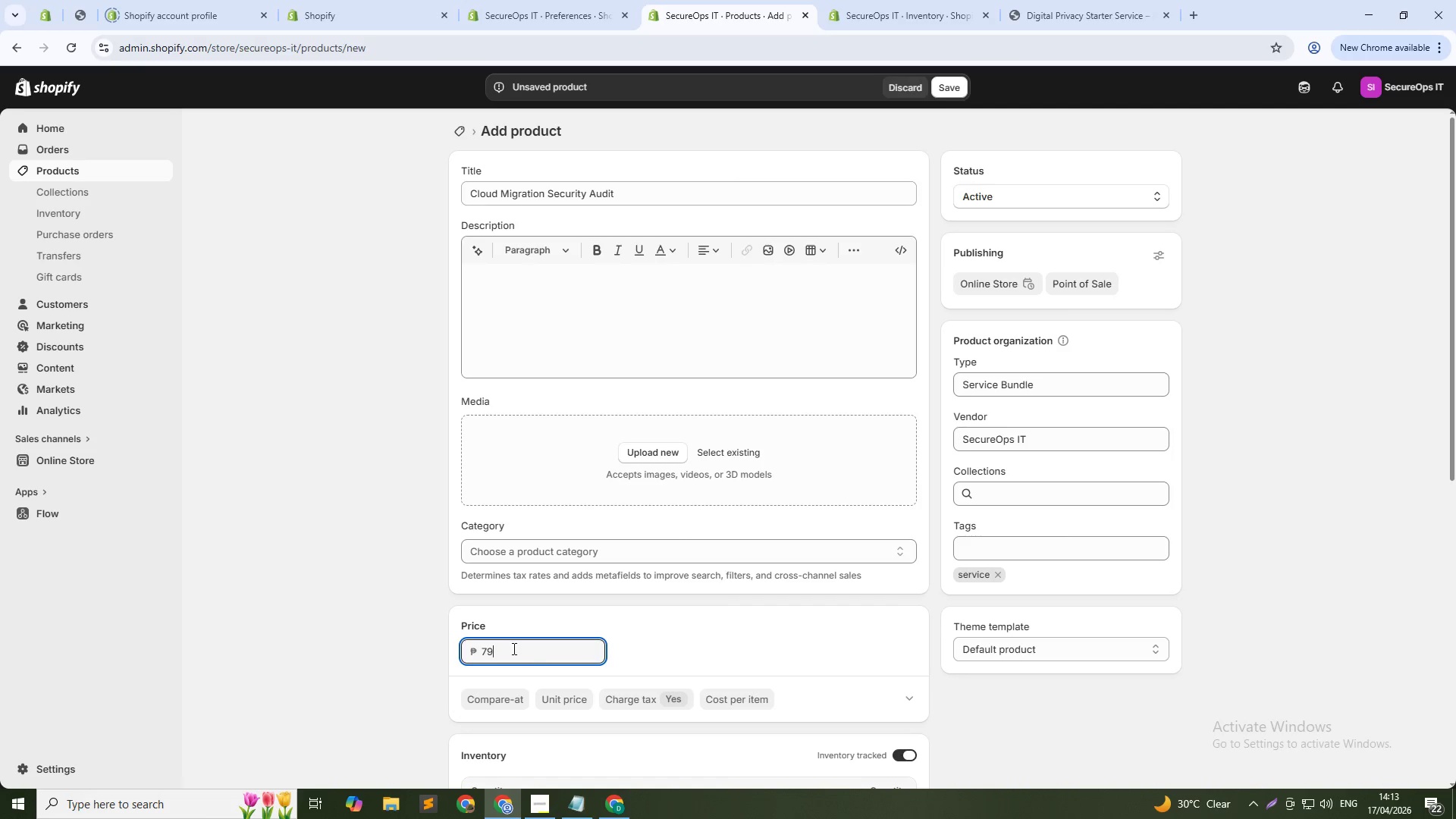 
key(Numpad9)
 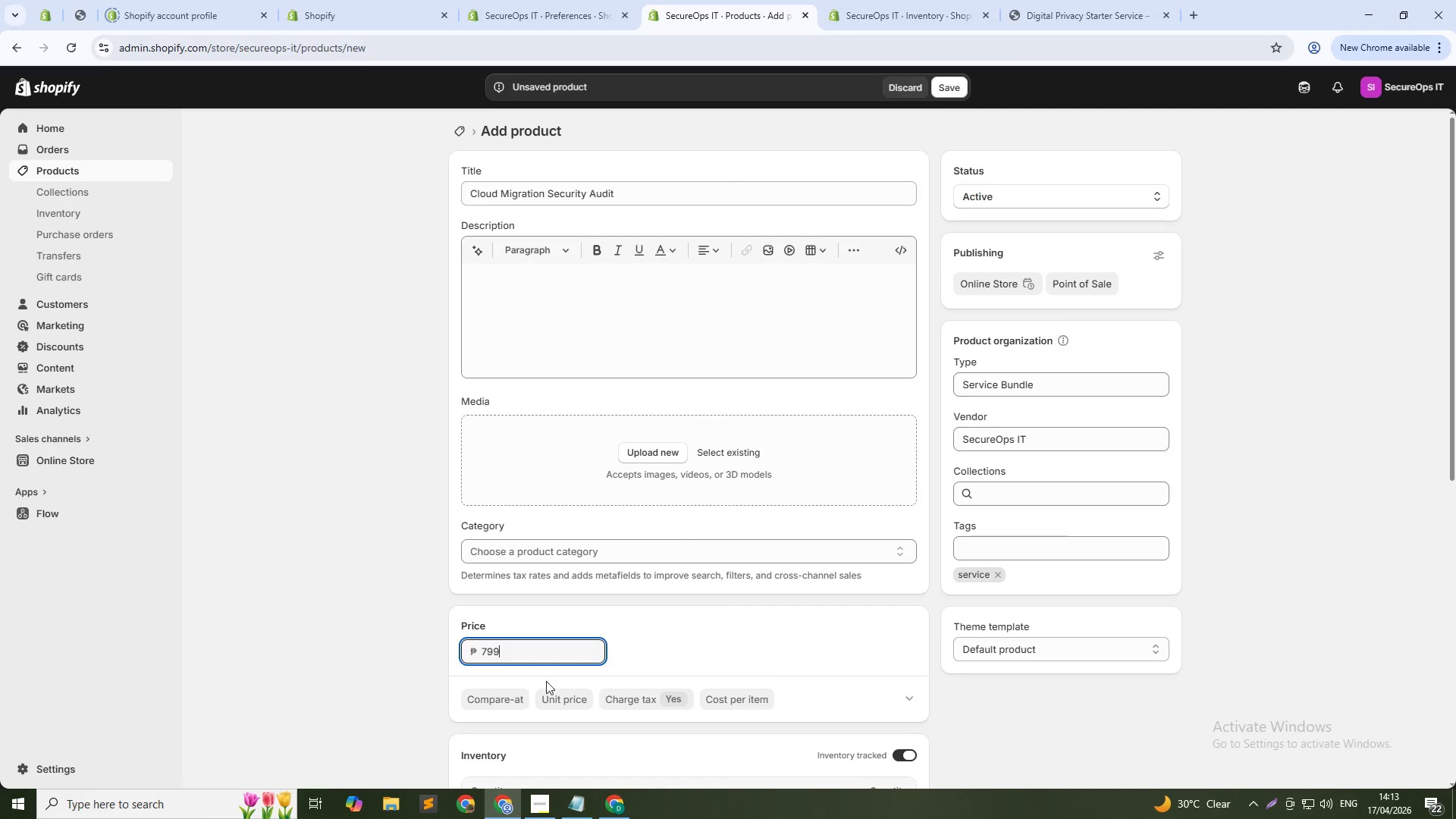 
scroll: coordinate [557, 689], scroll_direction: down, amount: 2.0
 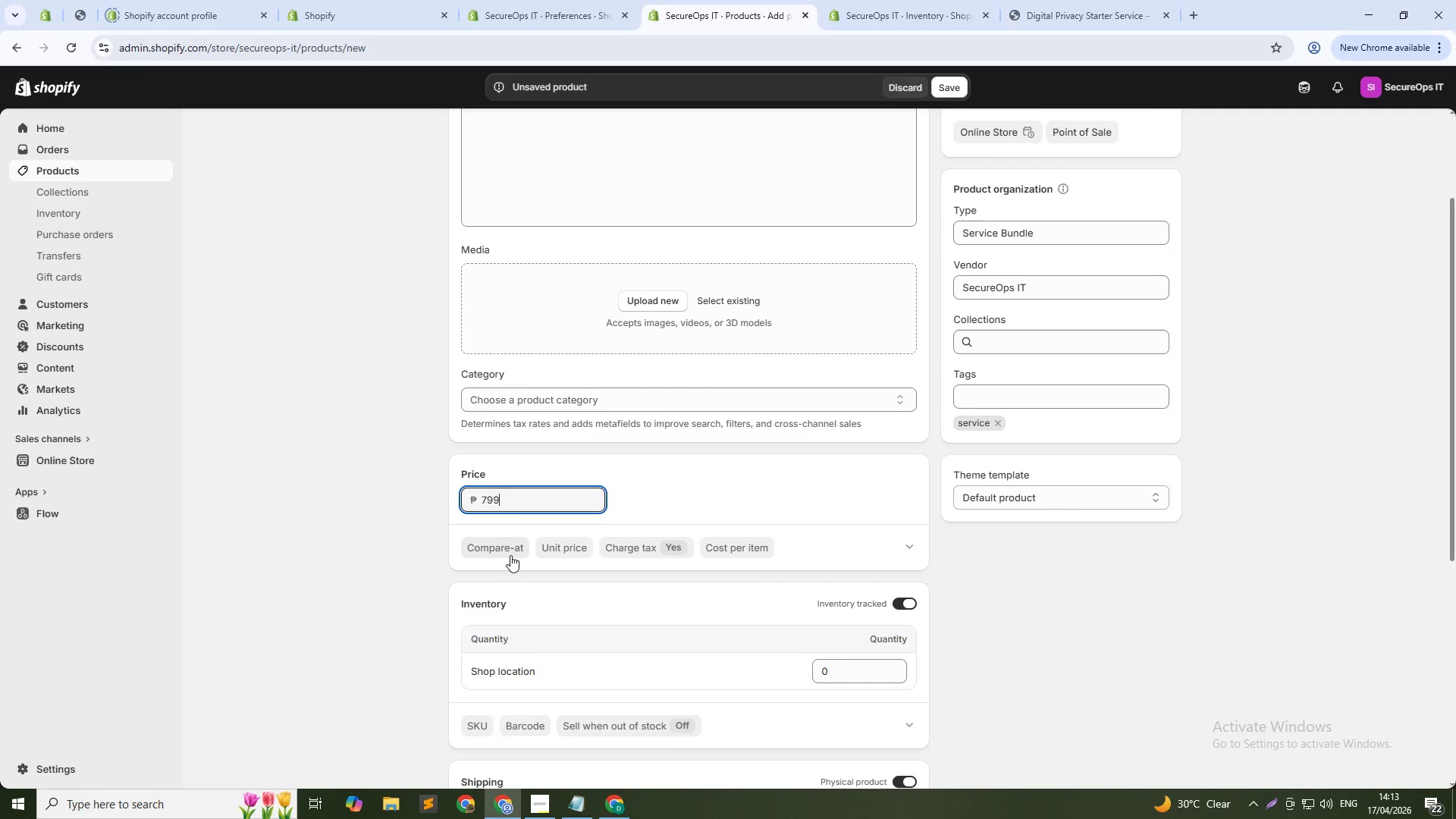 
left_click([508, 554])
 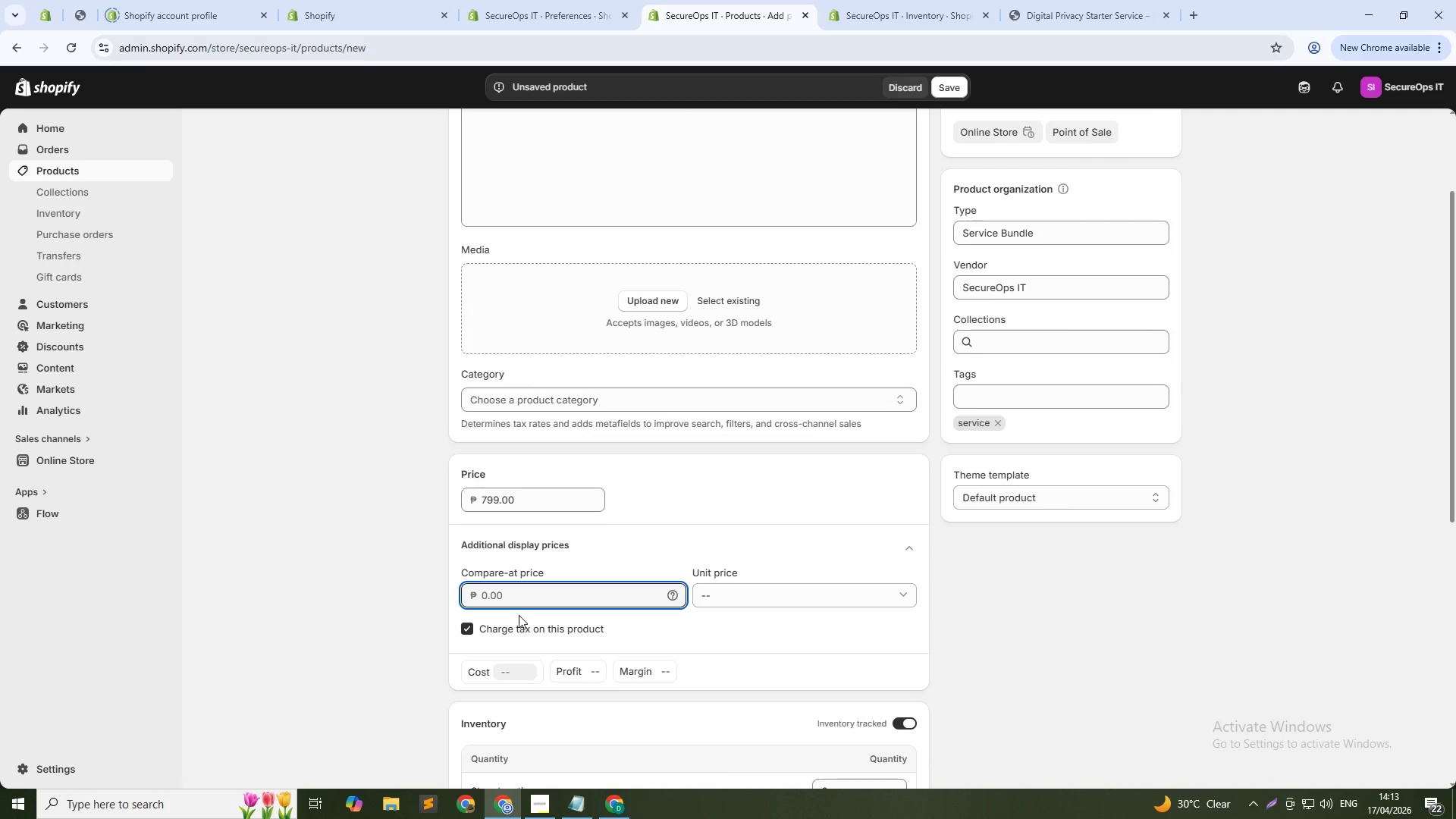 
left_click([520, 598])
 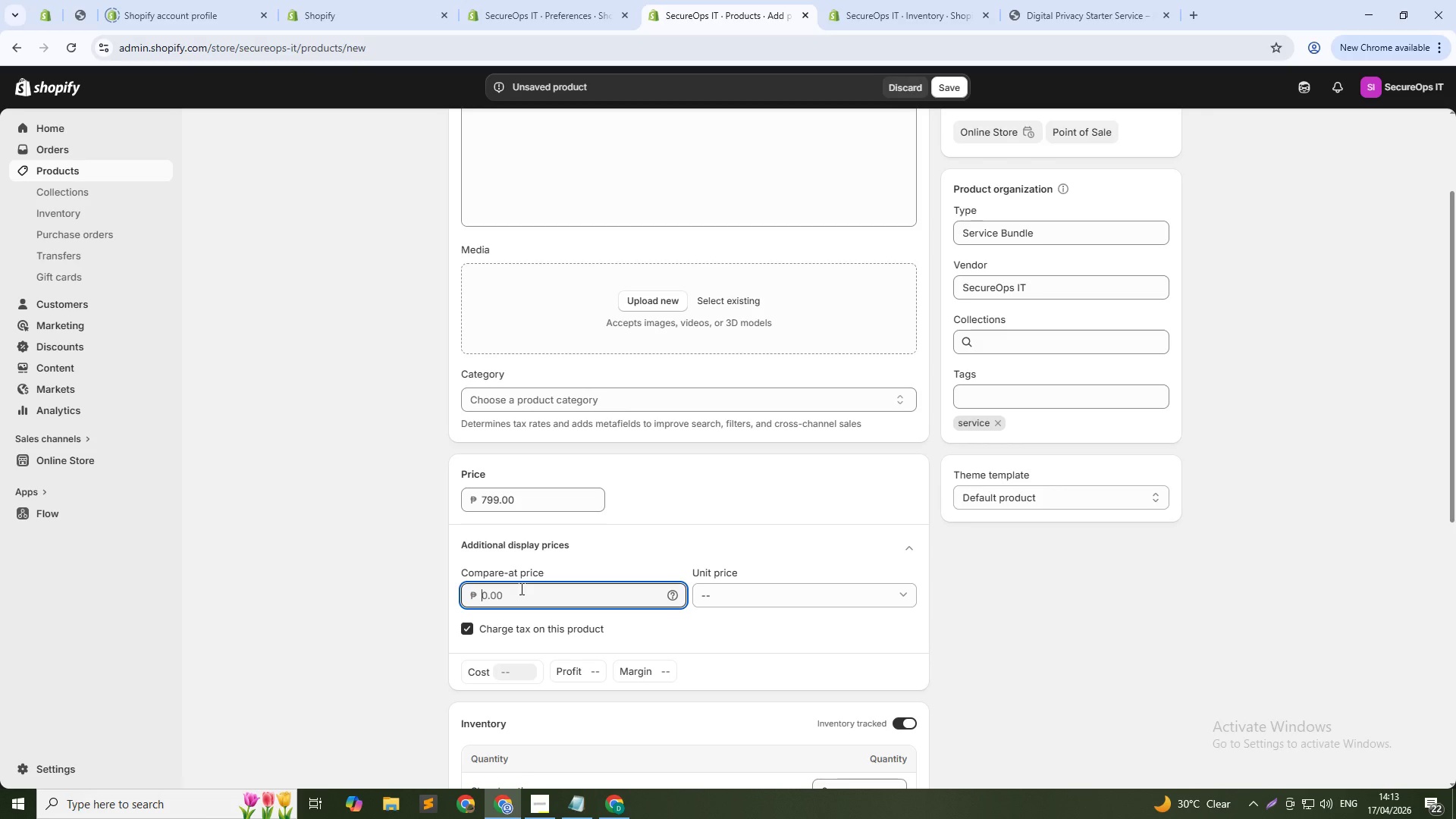 
key(Numpad1)
 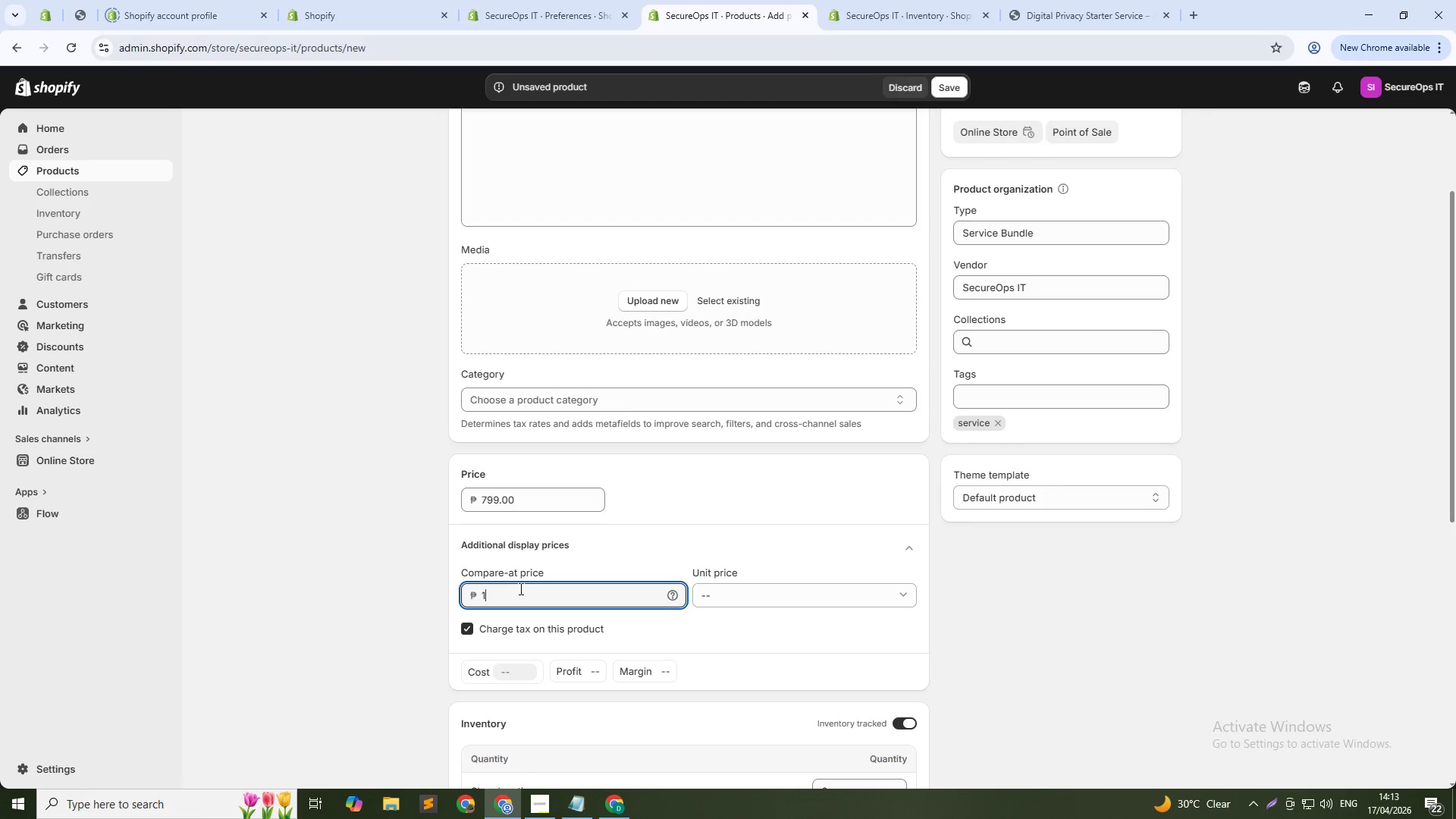 
key(Numpad0)
 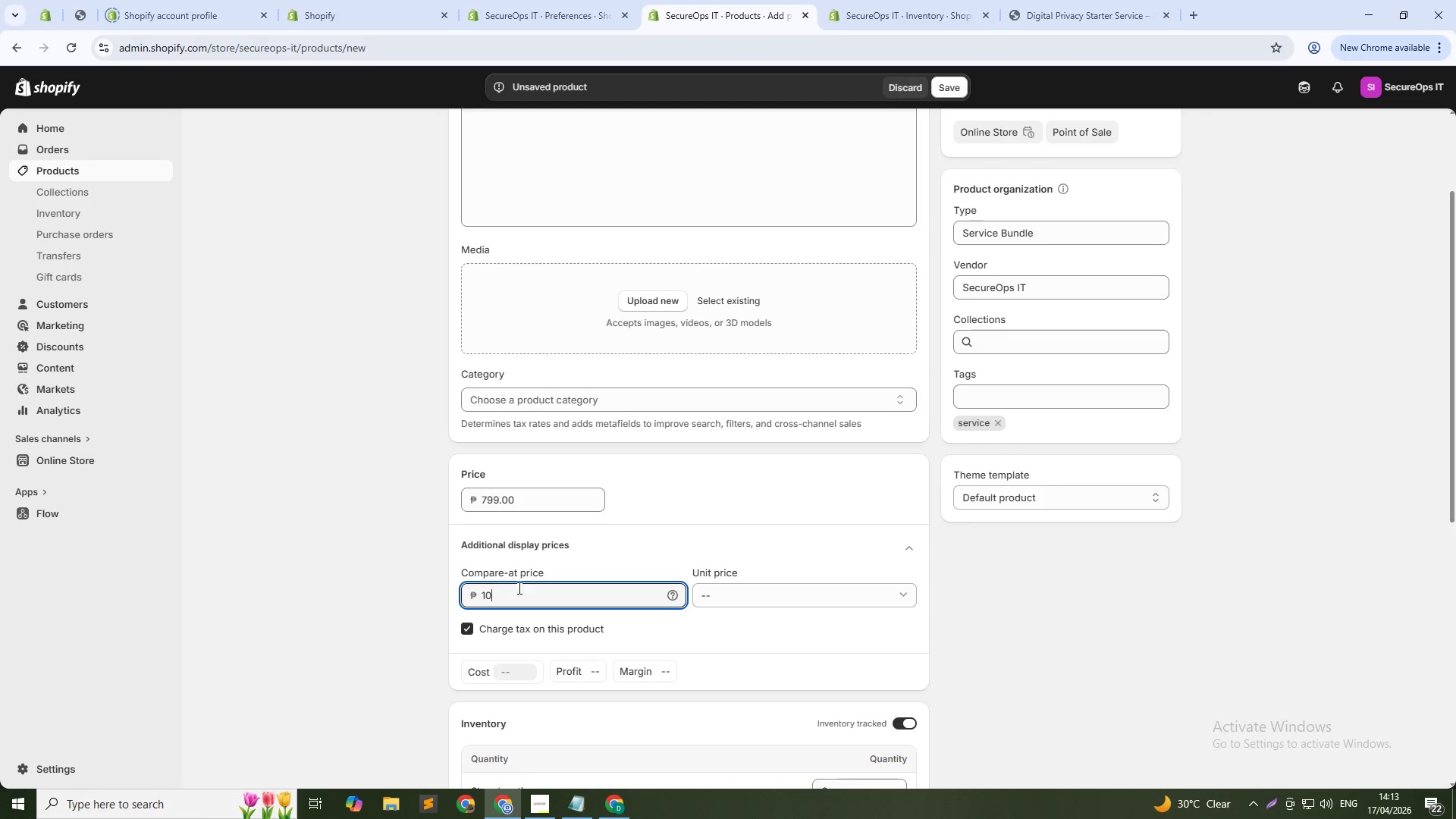 
key(Numpad9)
 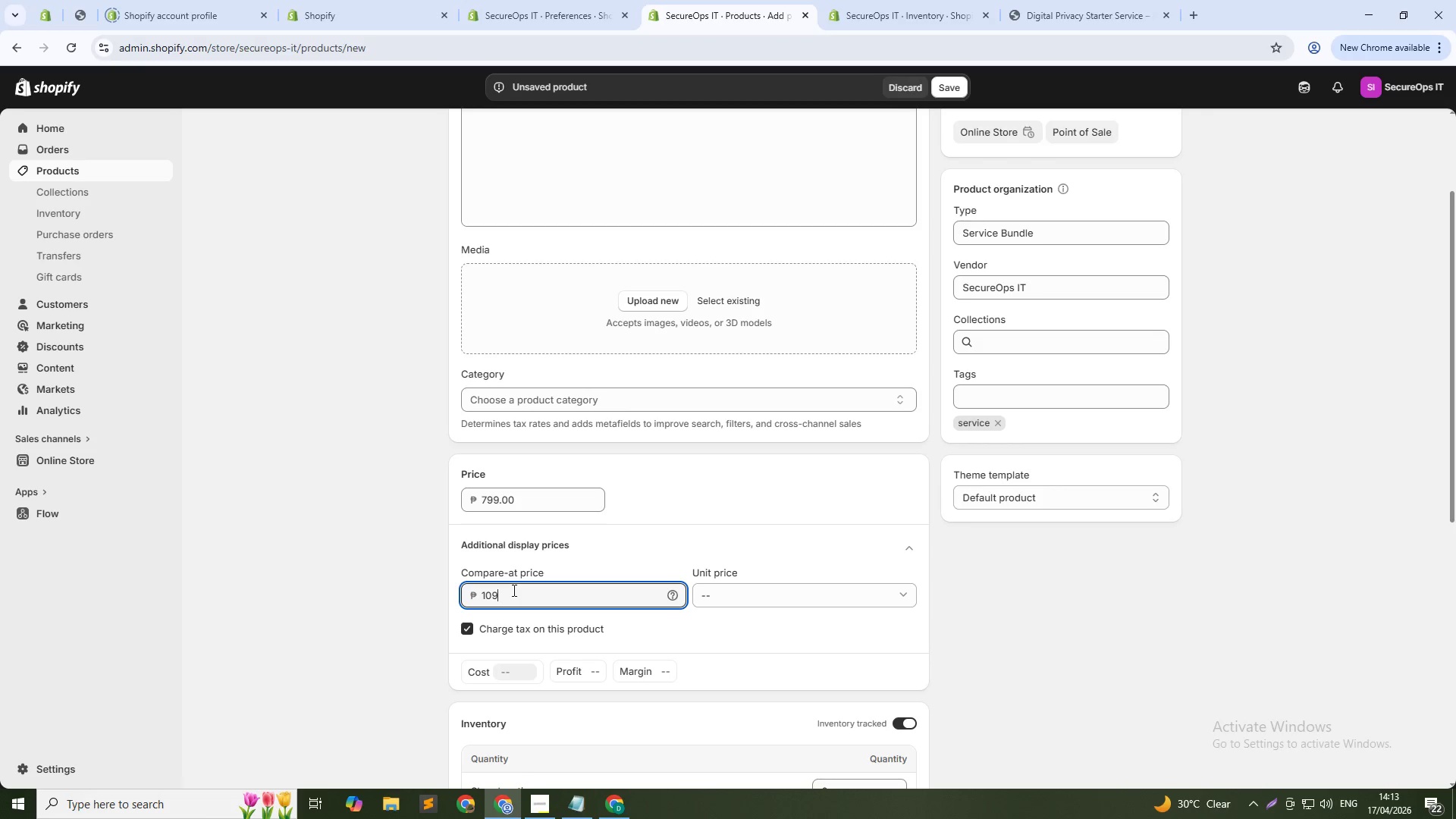 
key(Numpad9)
 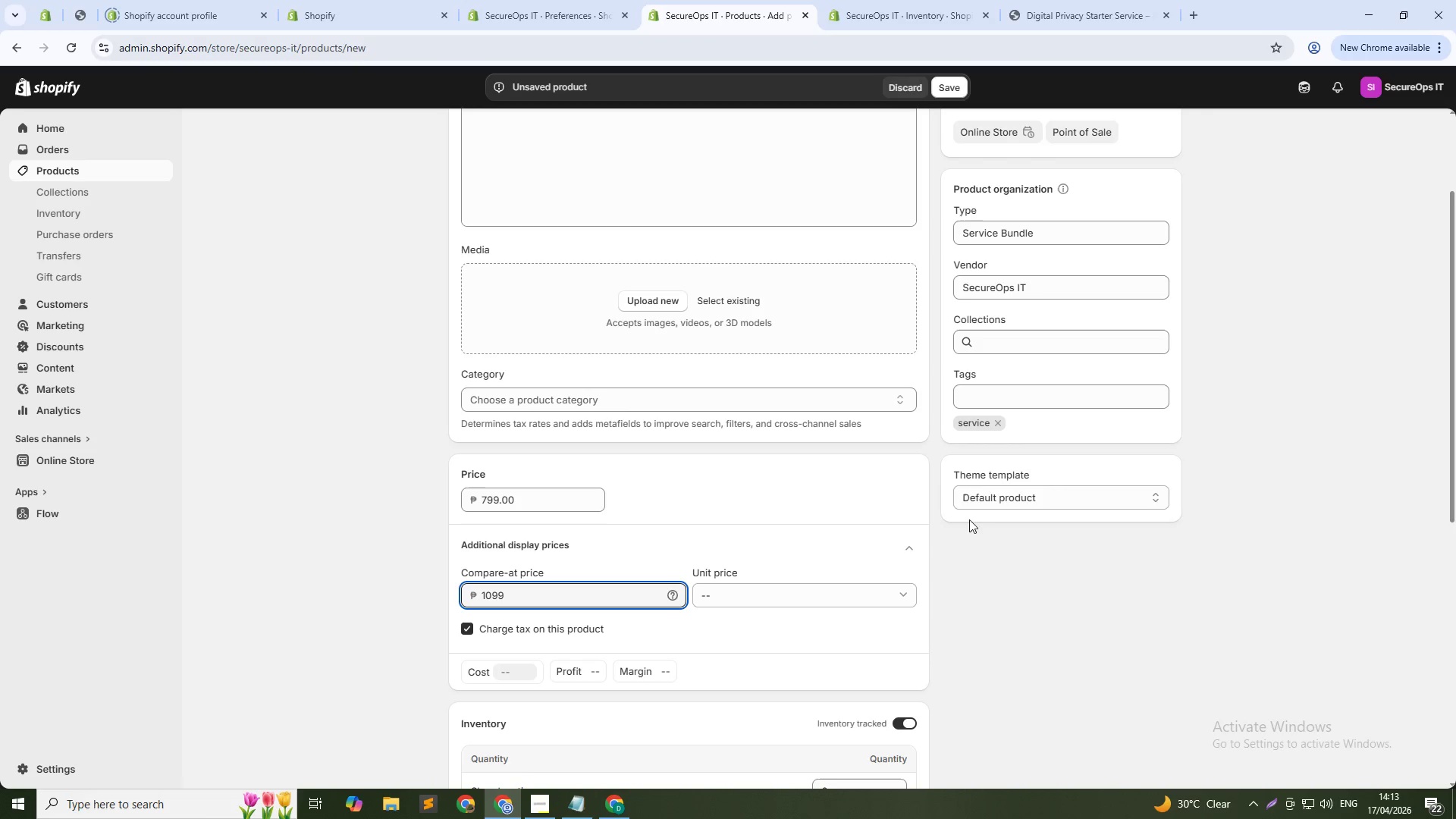 
left_click([1025, 580])
 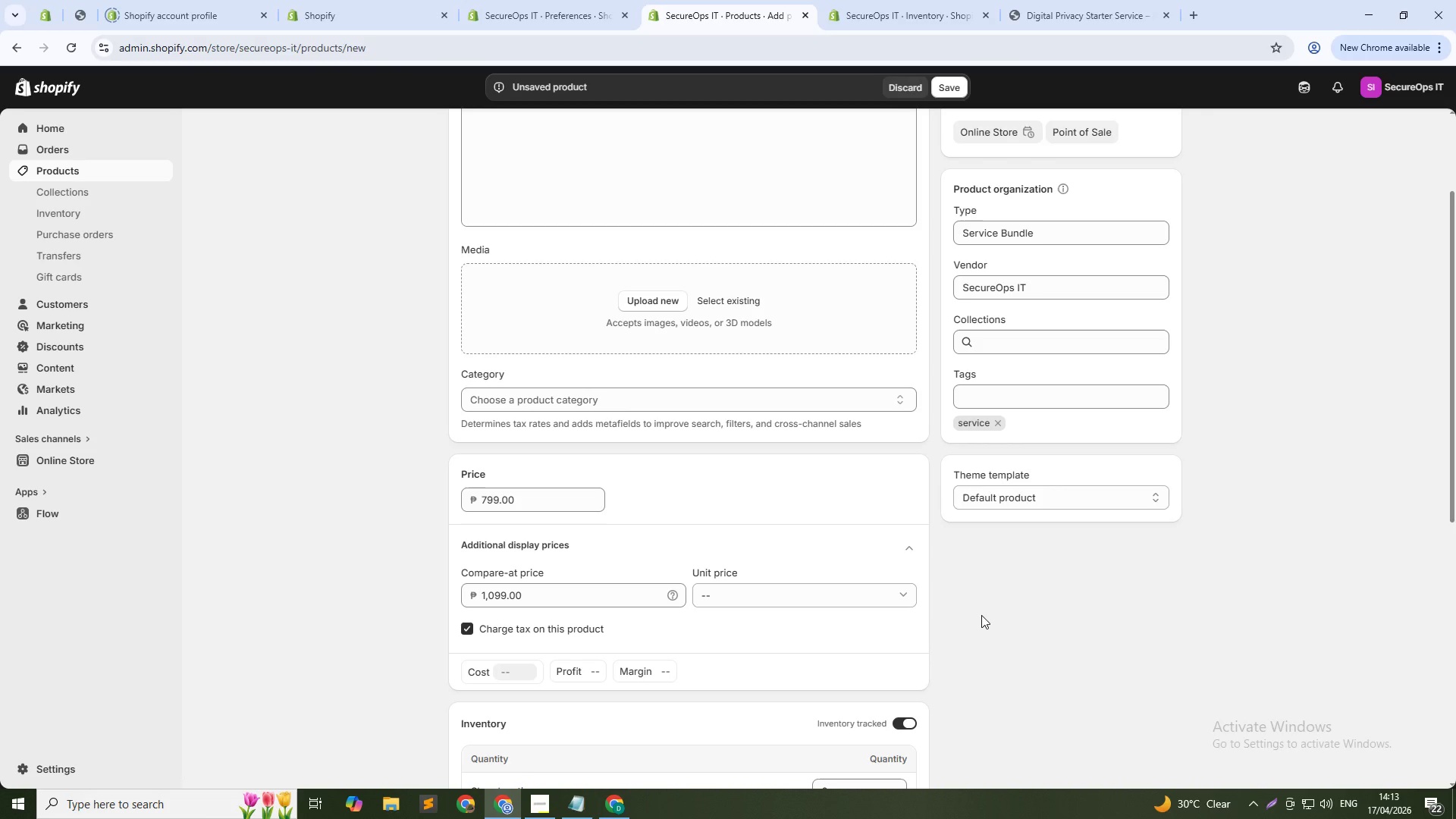 
wait(7.55)
 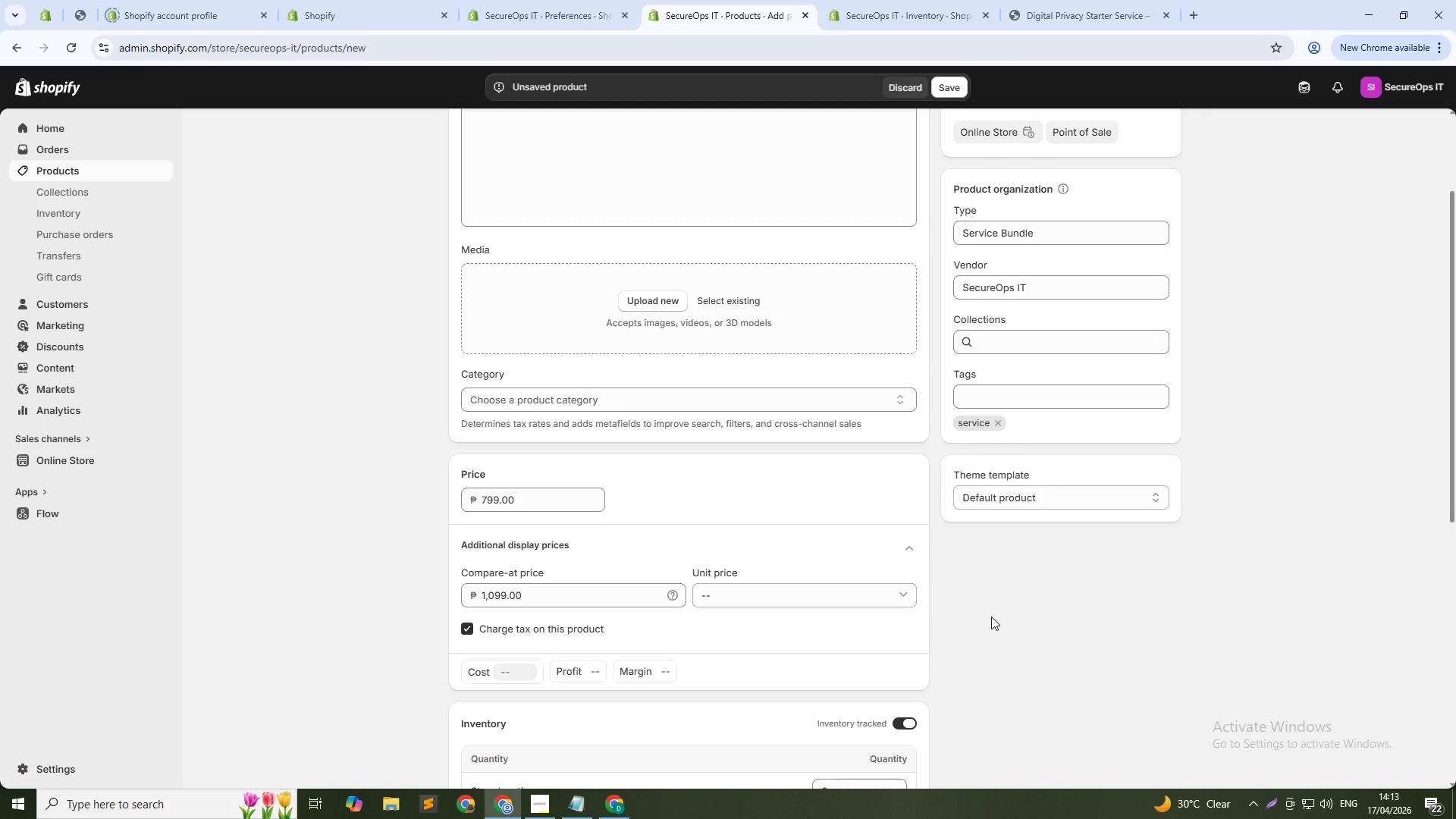 
scroll: coordinate [510, 742], scroll_direction: down, amount: 6.0
 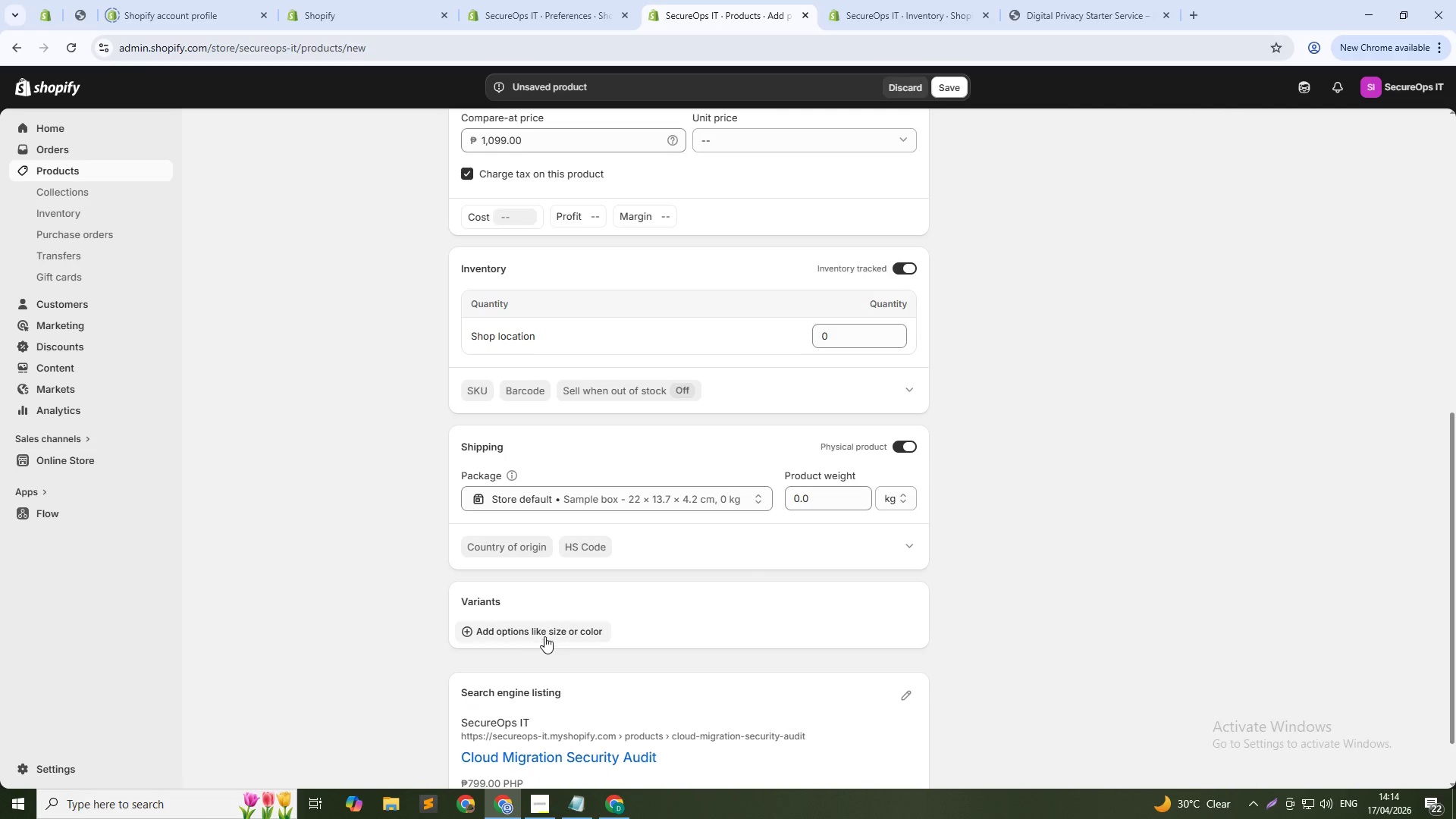 
left_click([546, 631])
 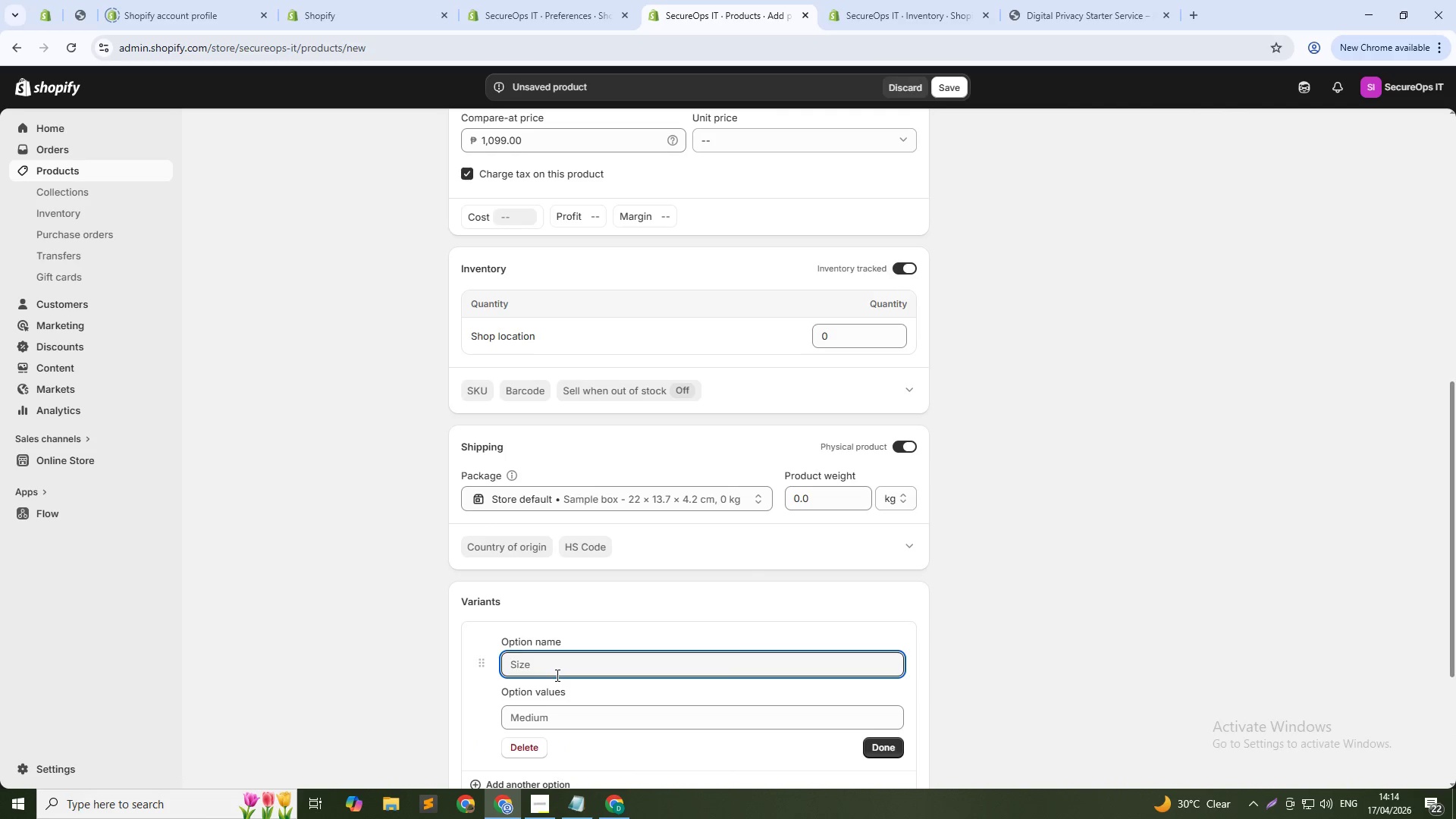 
type(Data)
 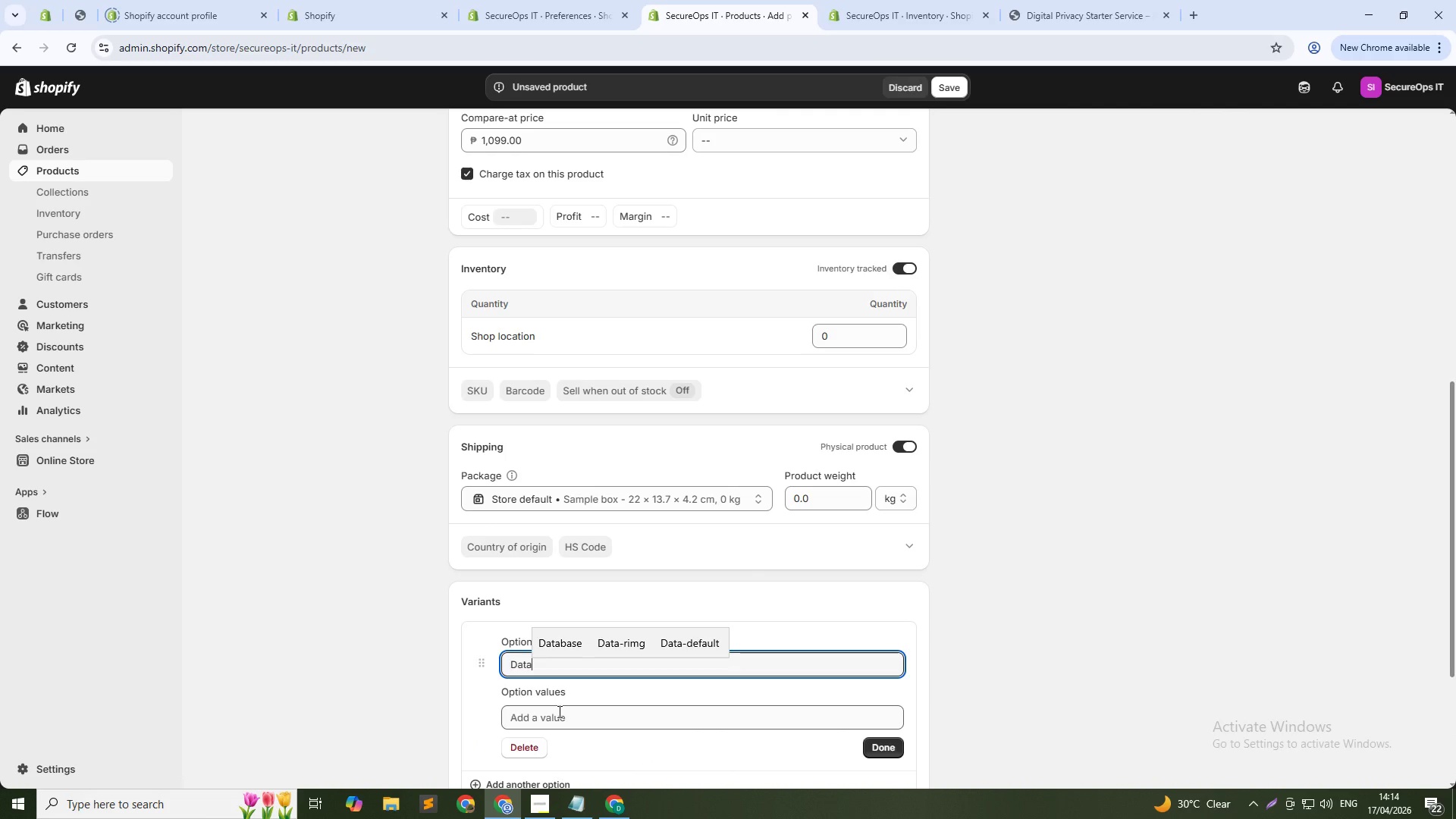 
wait(9.7)
 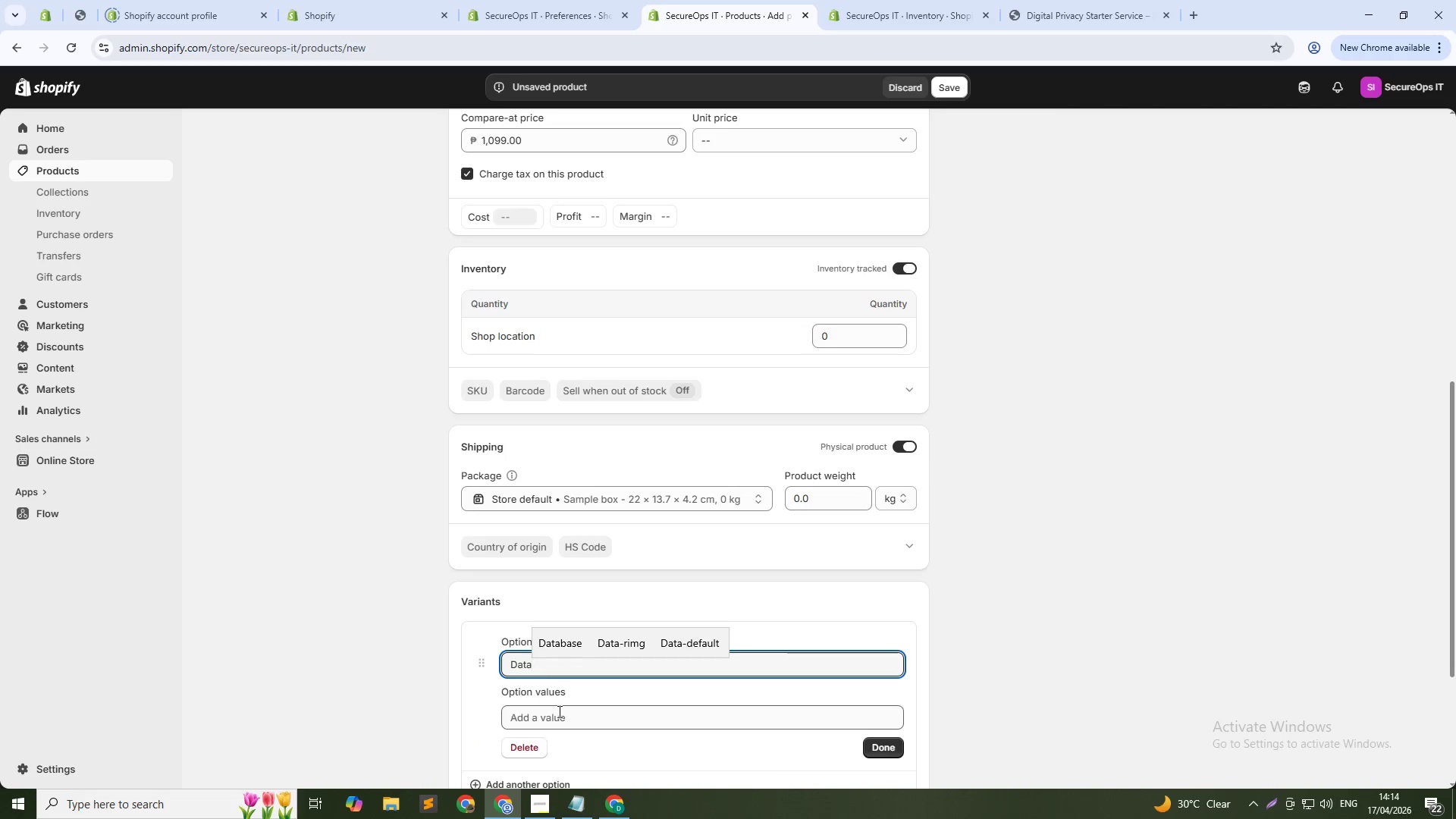 
key(Control+A)
 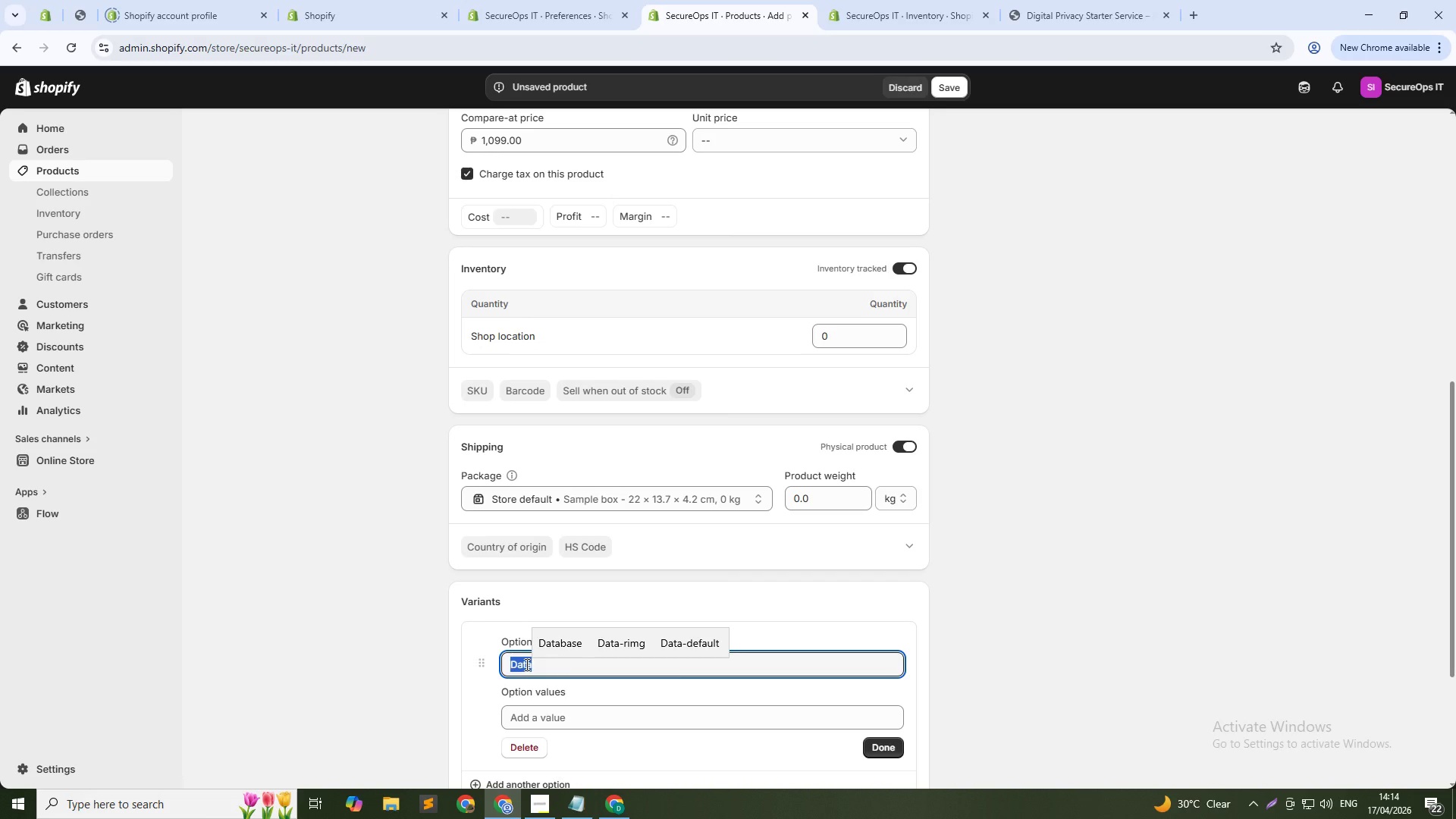 
type(Storage)
 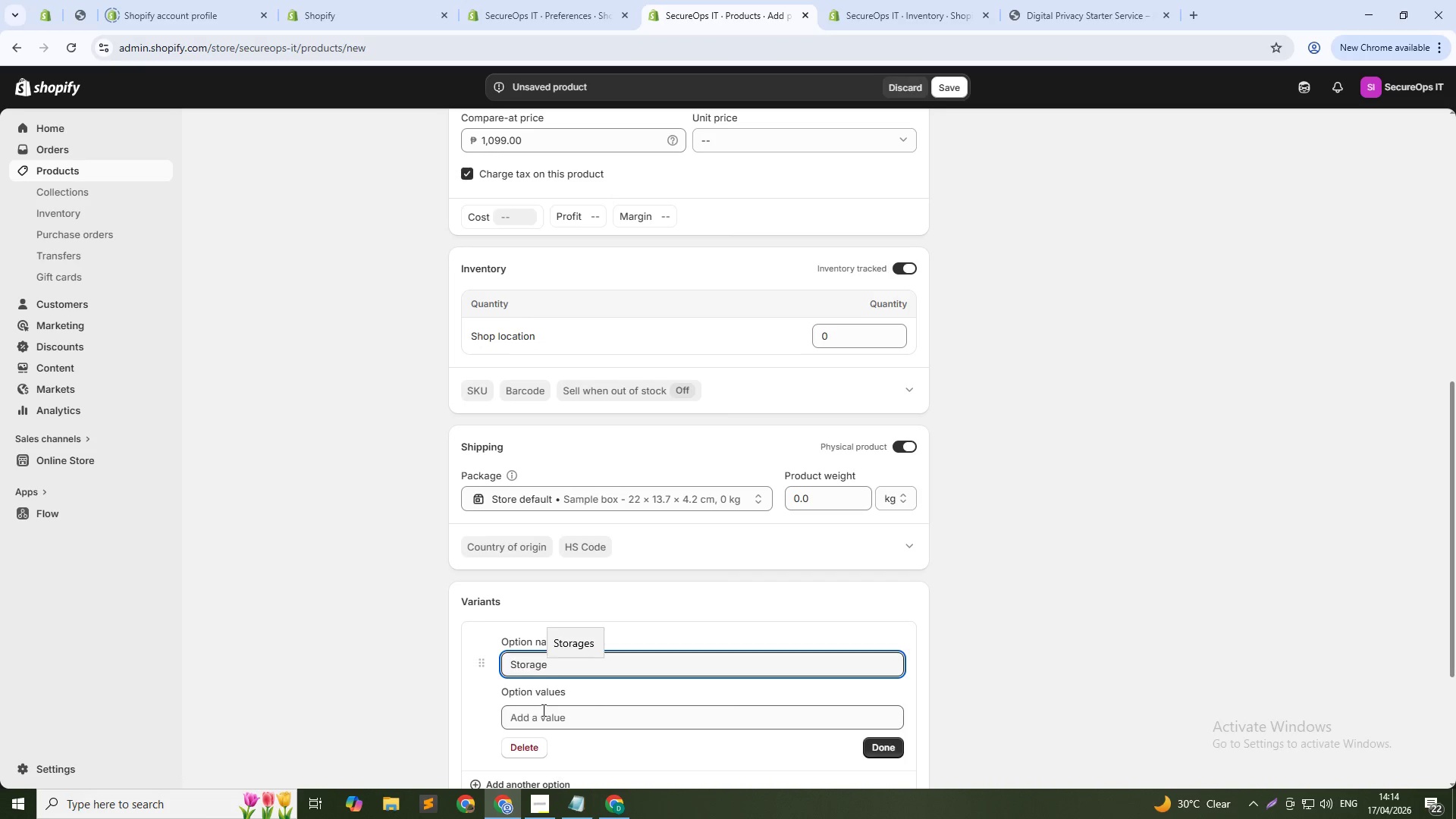 
left_click([542, 710])
 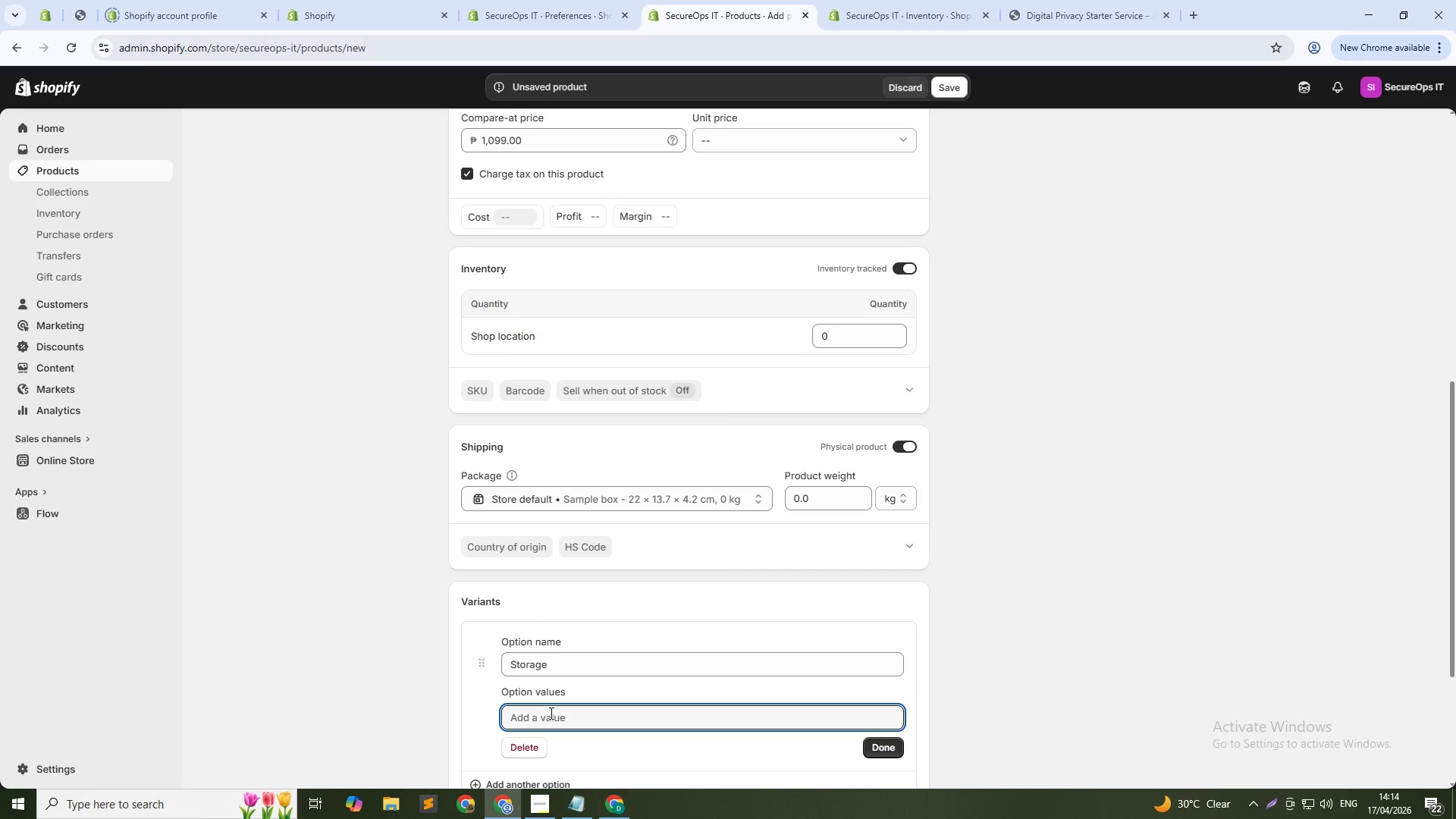 
type(Up to 1 TB Data)
 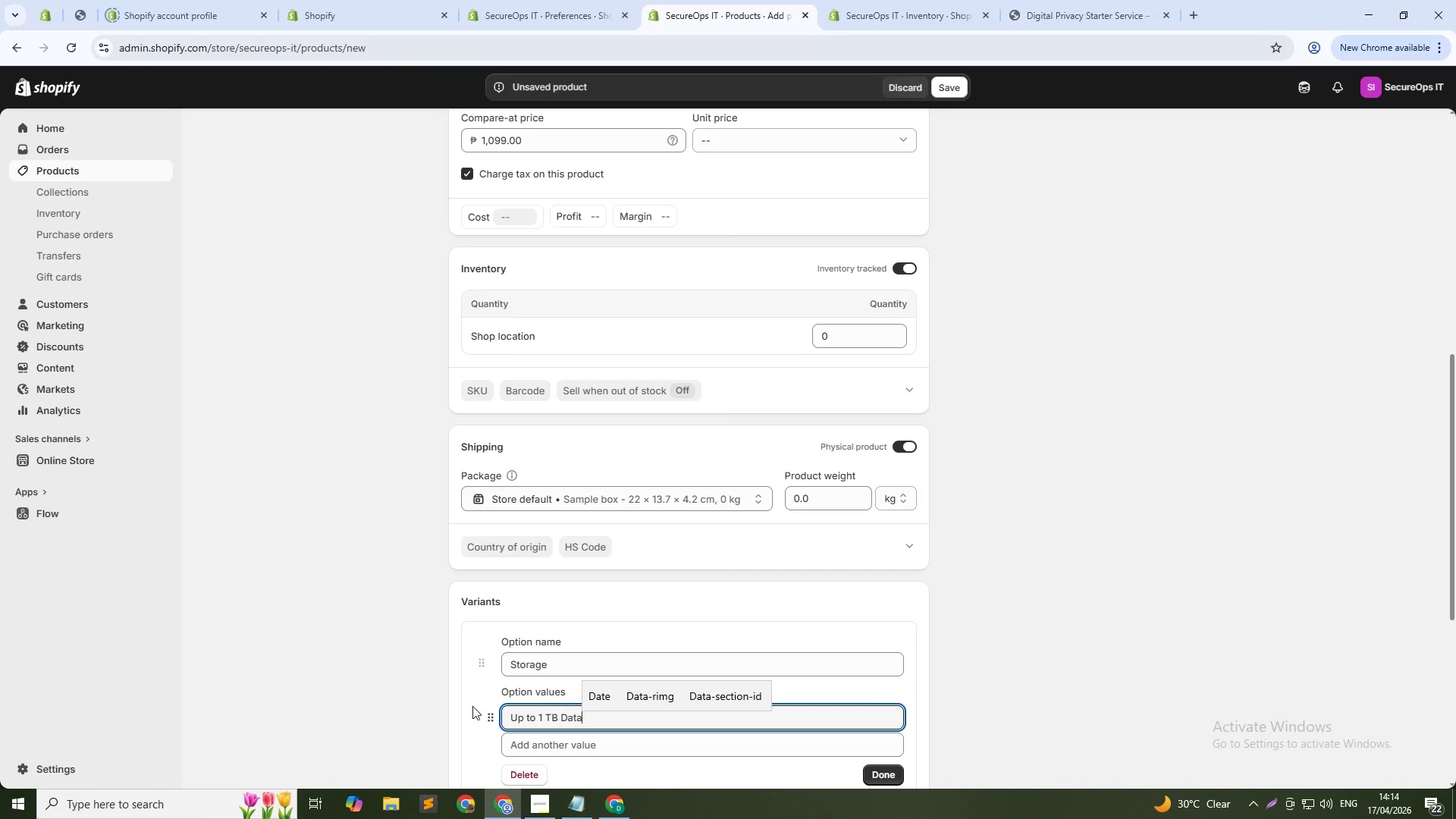 
left_click([519, 751])
 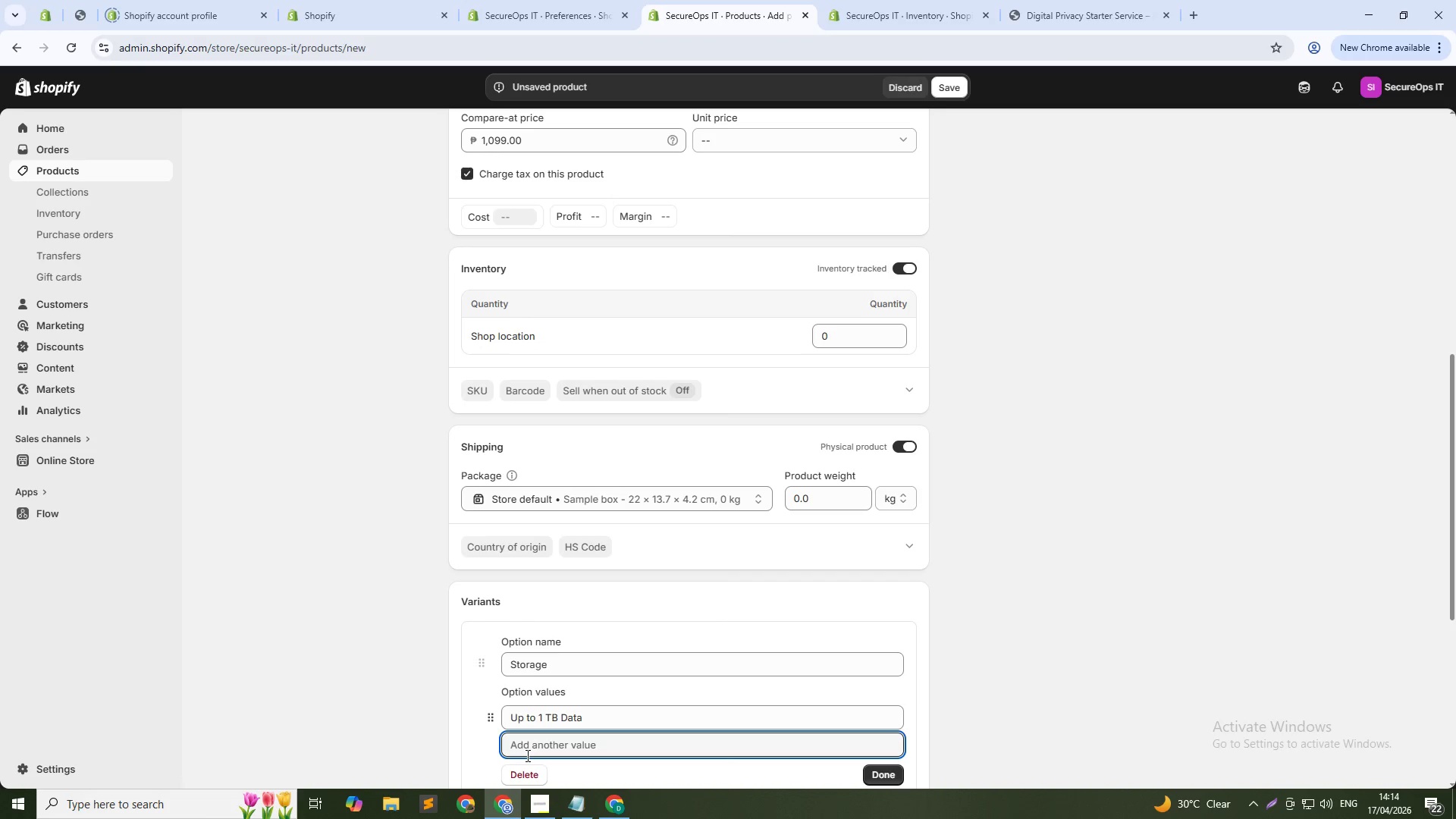 
type(Up to 5 TB Data)
 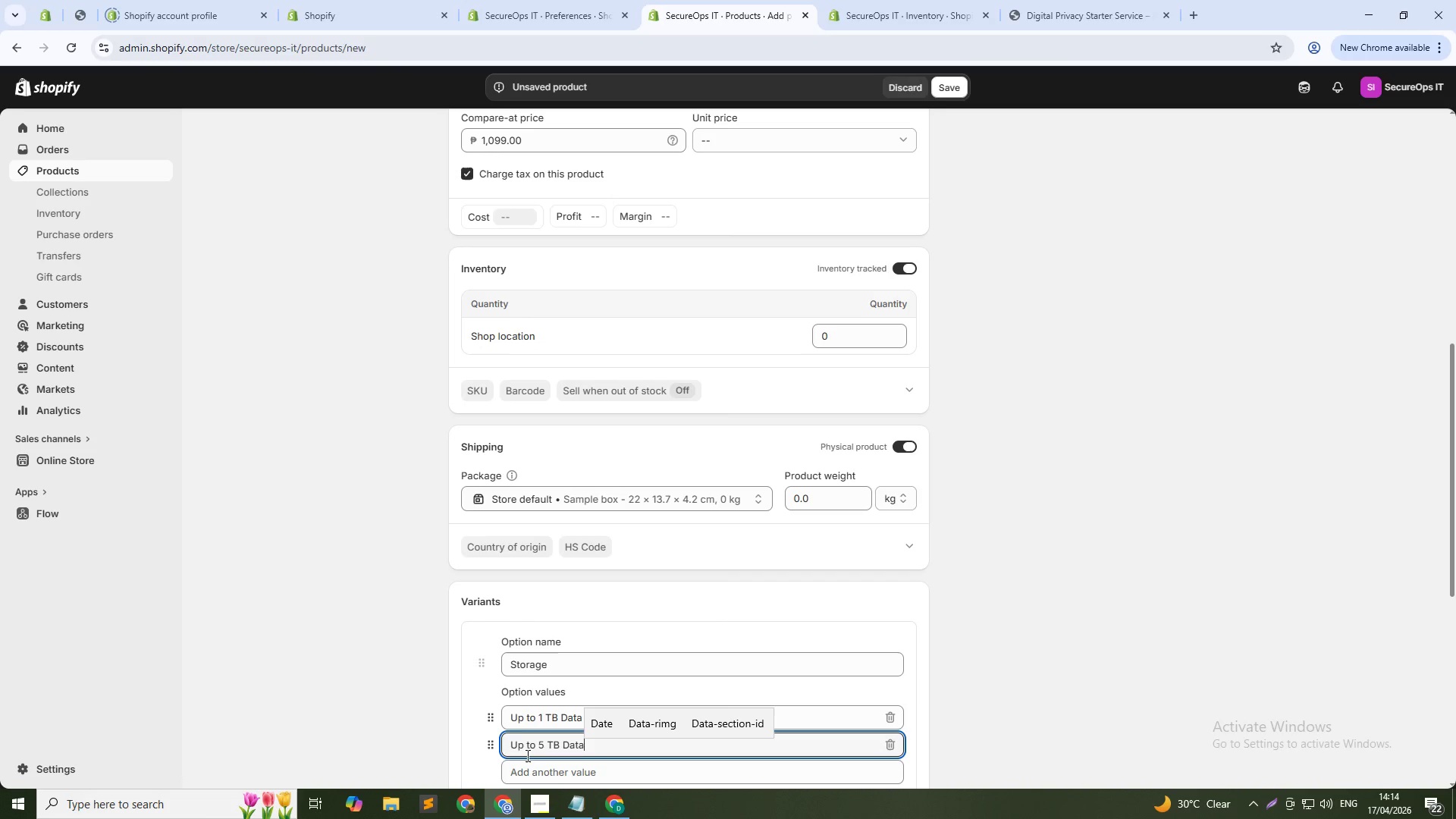 
left_click([1059, 690])
 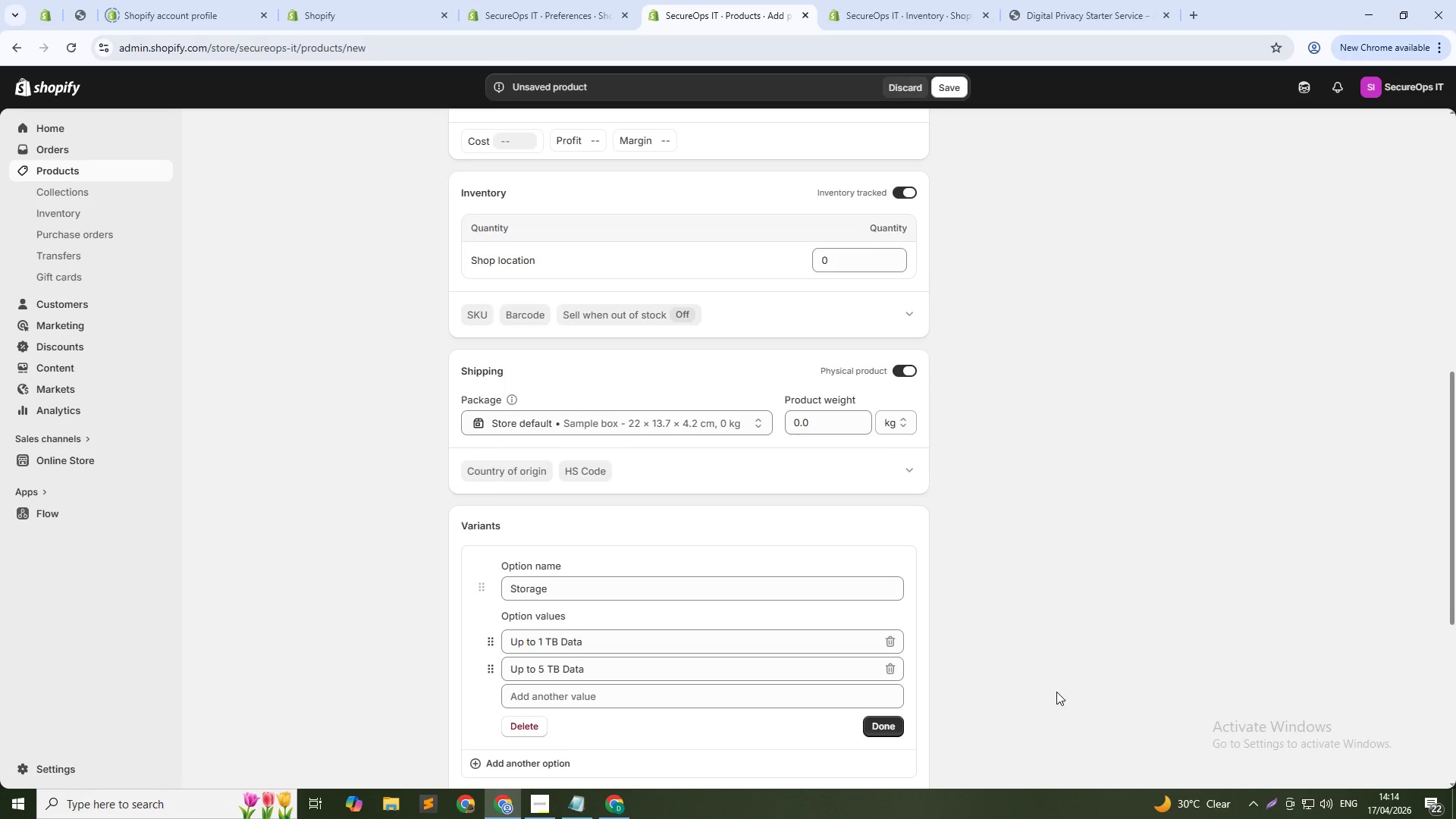 
scroll: coordinate [1000, 671], scroll_direction: down, amount: 6.0
 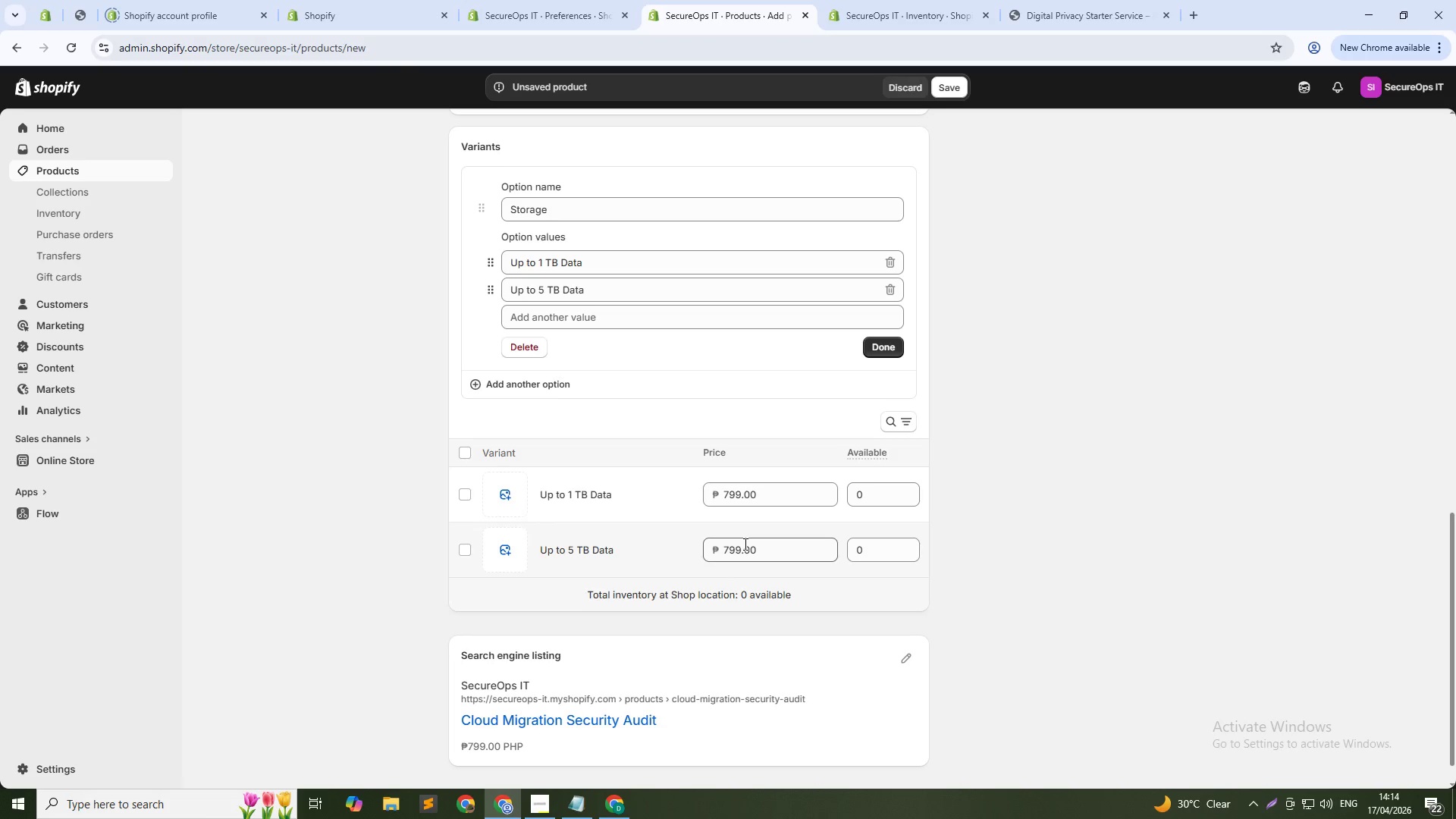 
double_click([744, 548])
 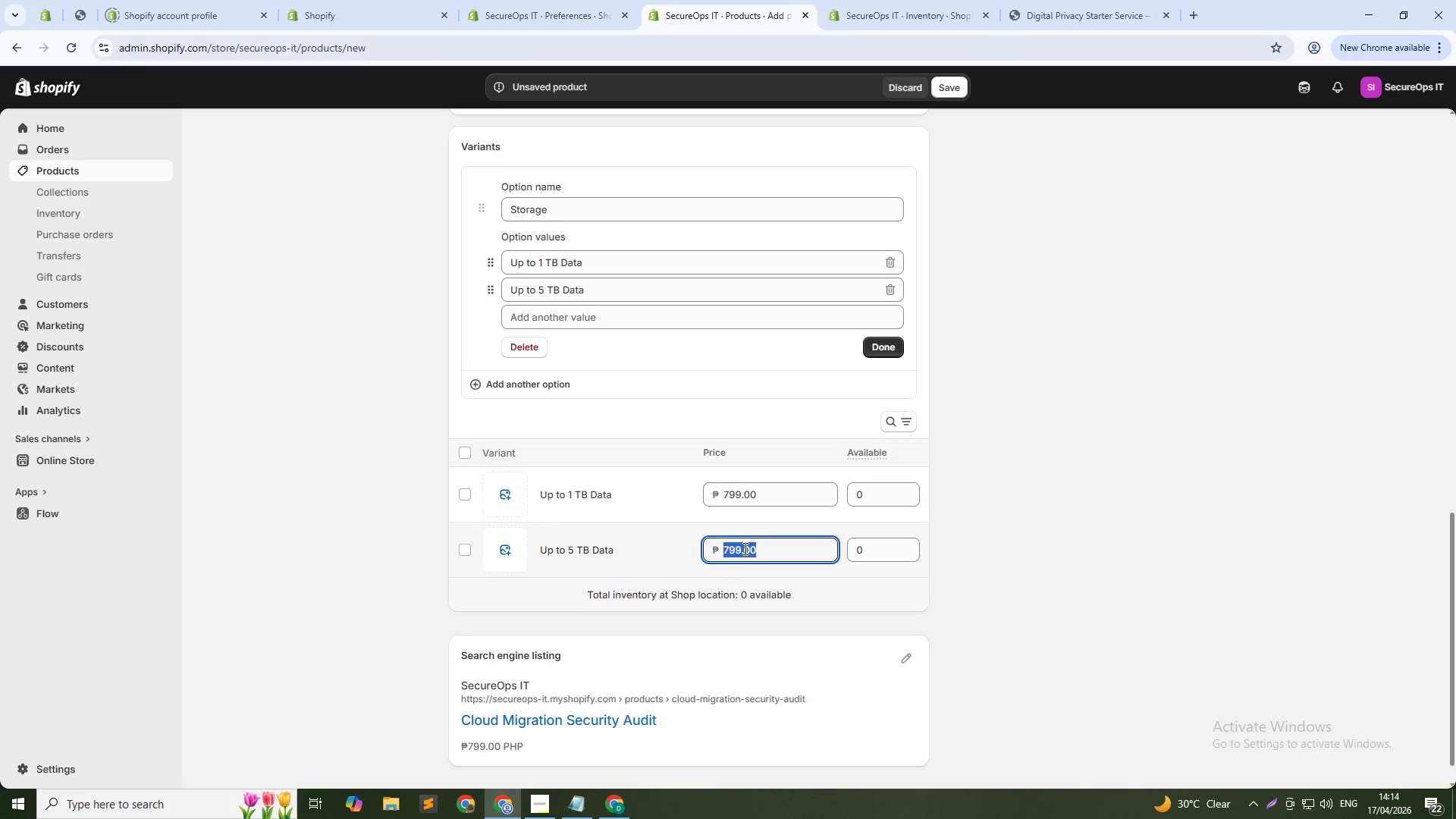 
left_click([744, 548])
 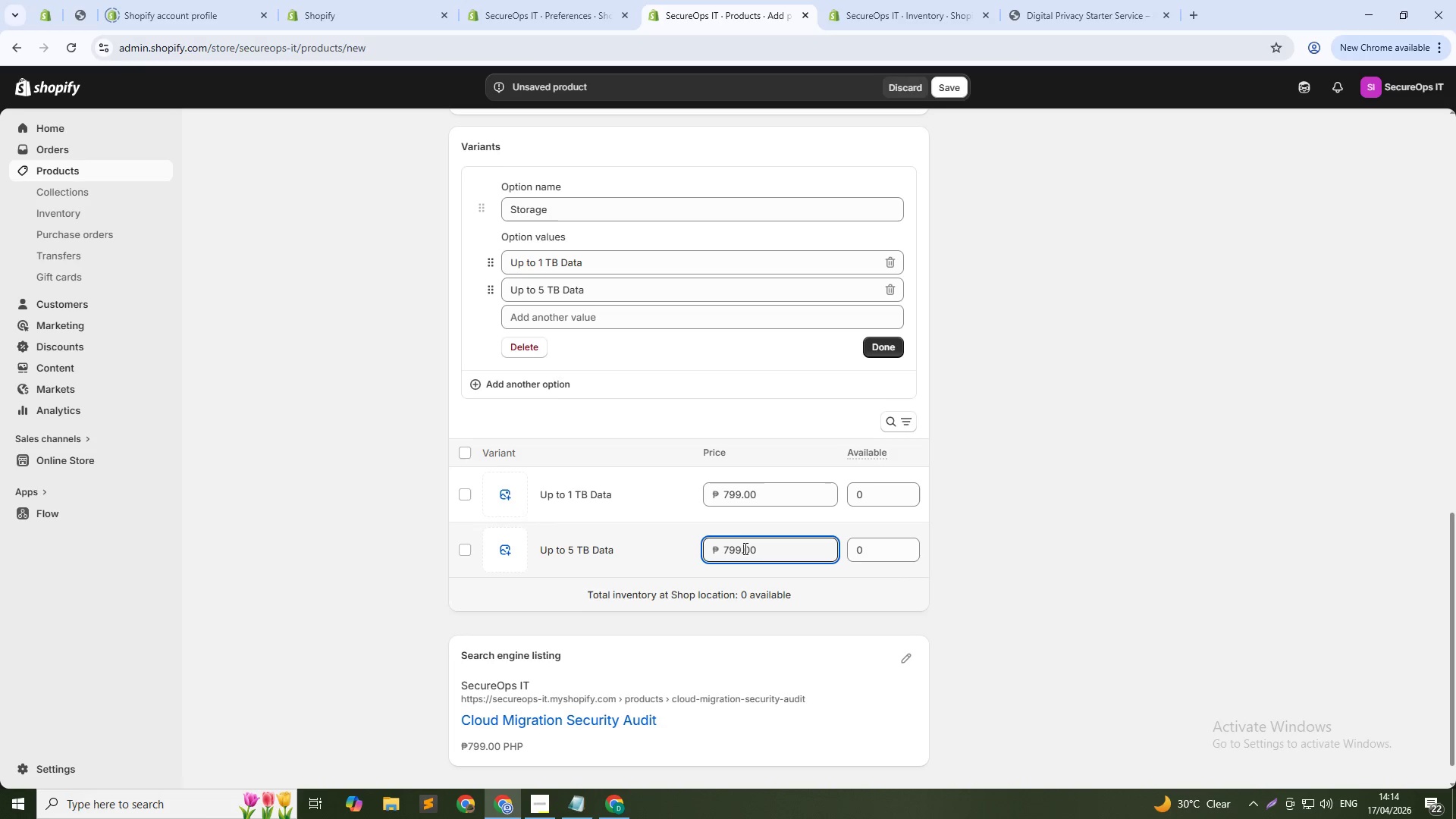 
key(Numpad1)
 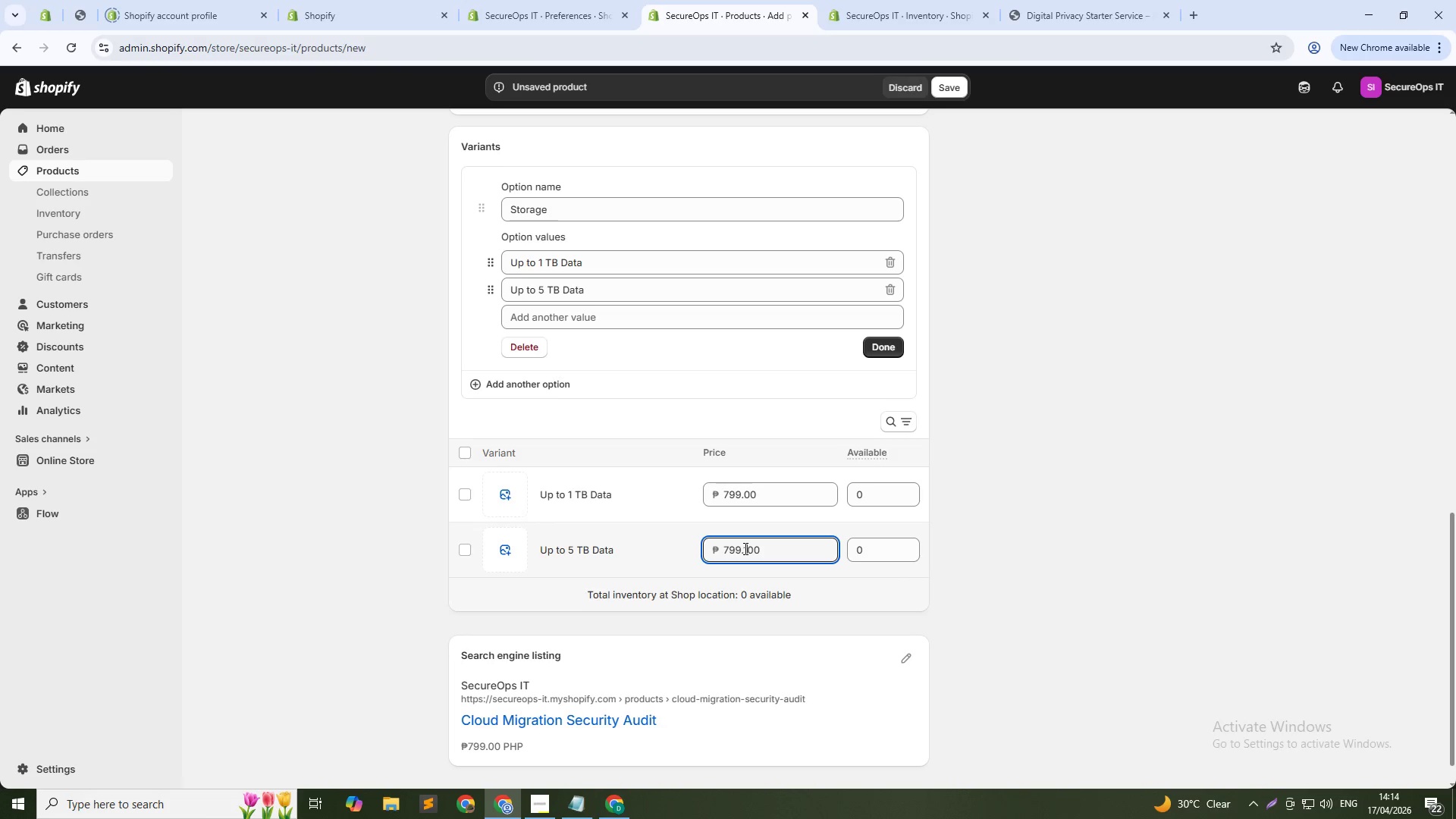 
key(Numpad3)
 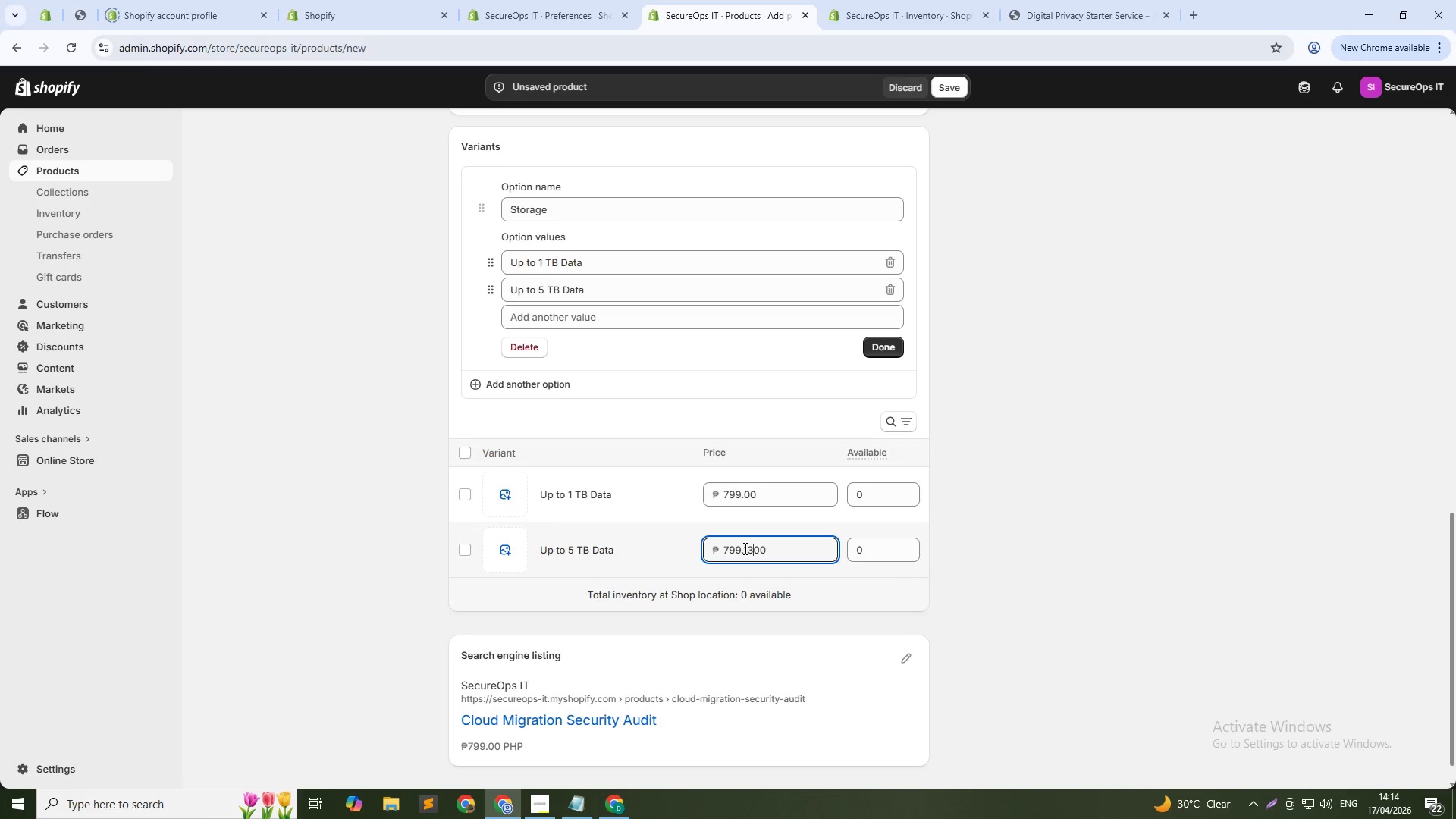 
key(Numpad9)
 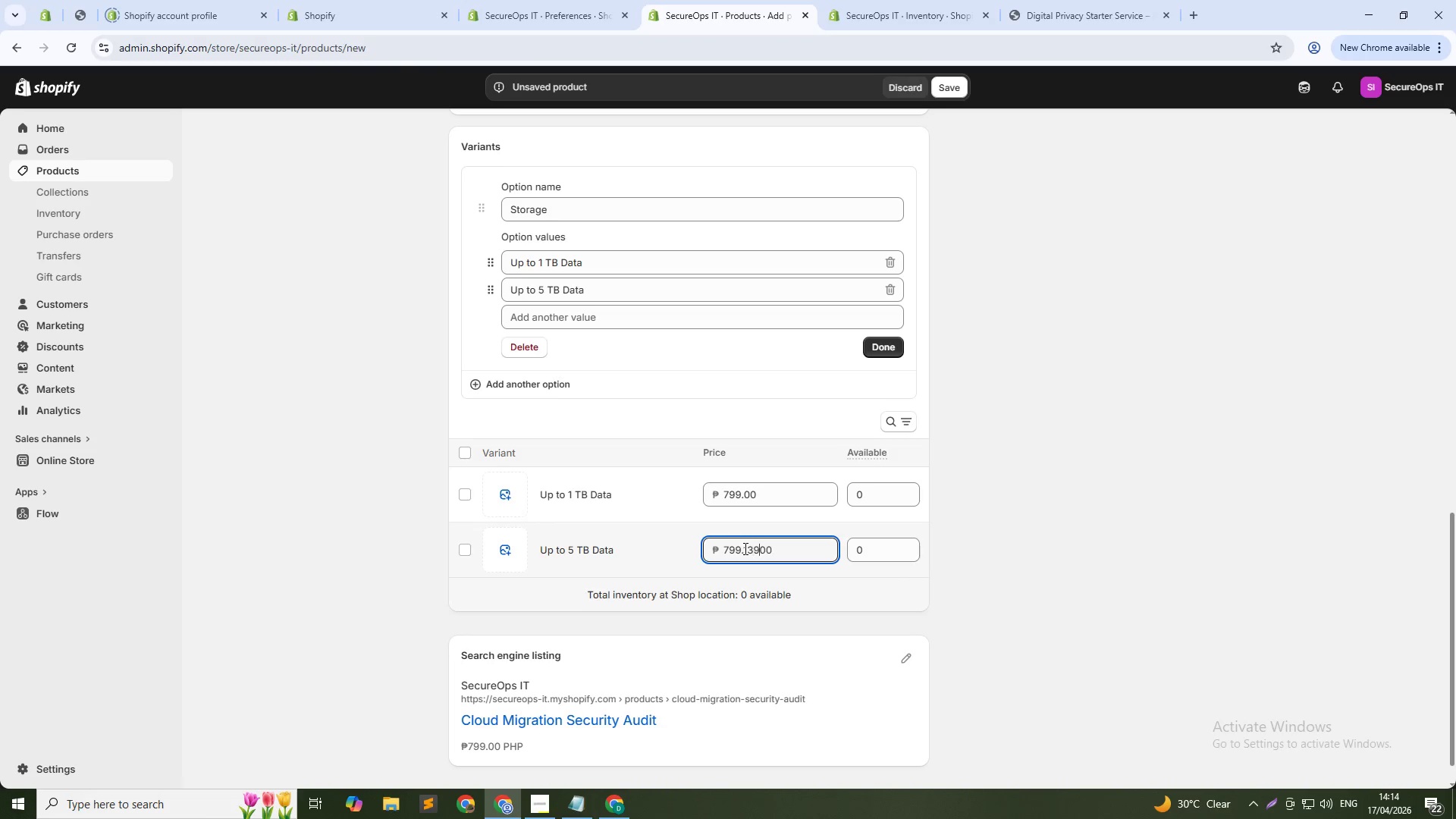 
key(Numpad9)
 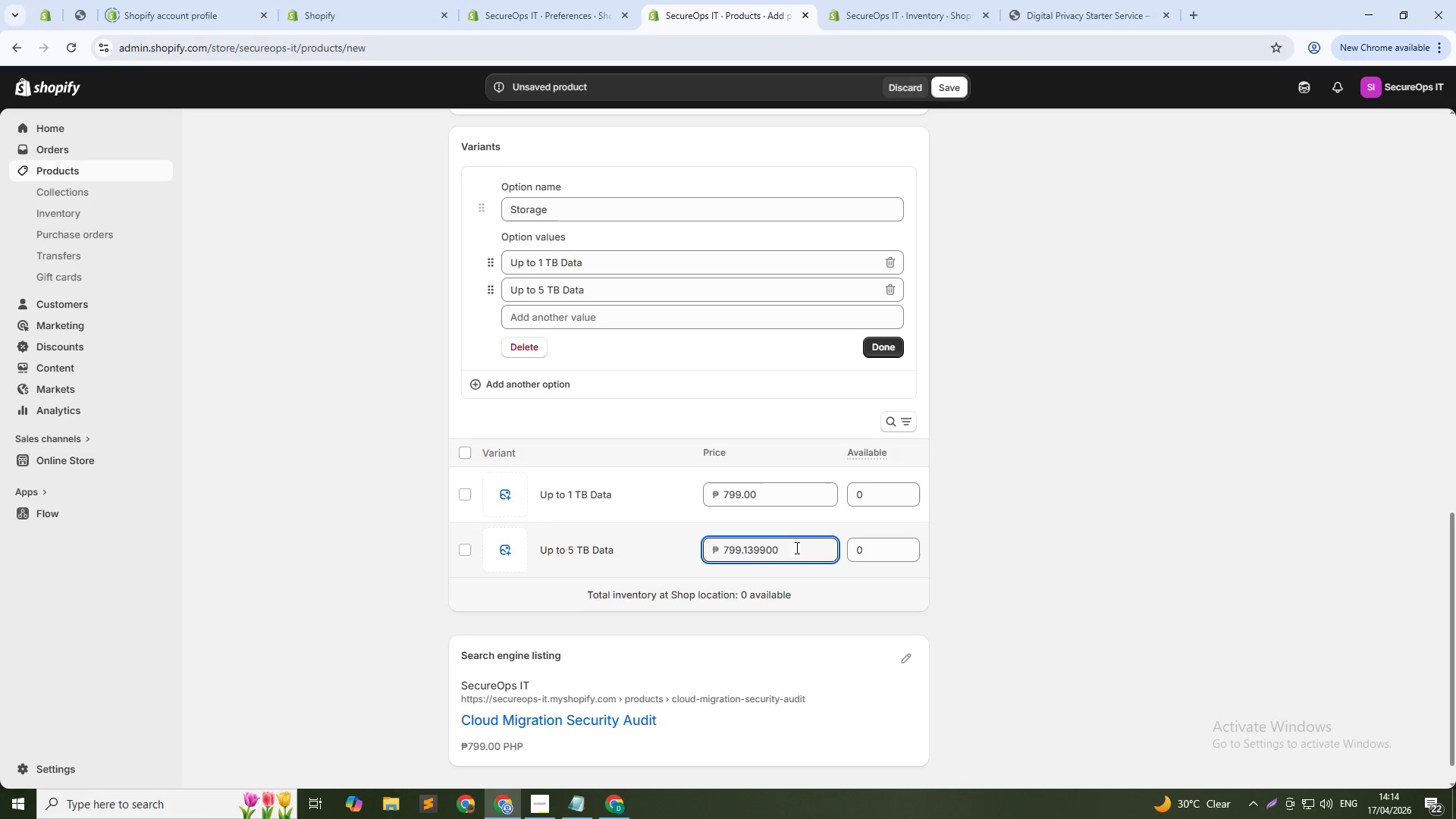 
double_click([795, 548])
 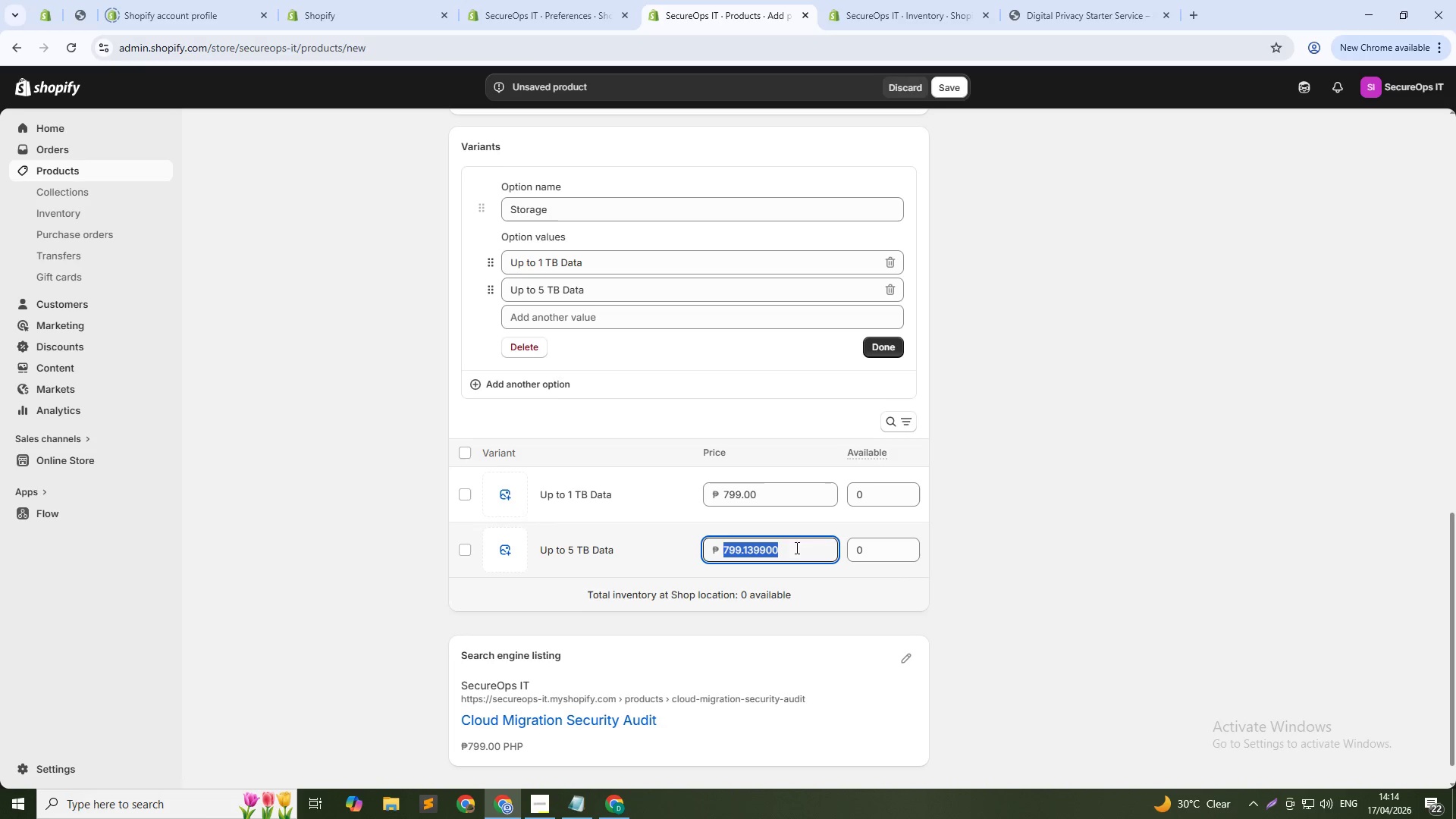 
triple_click([795, 548])
 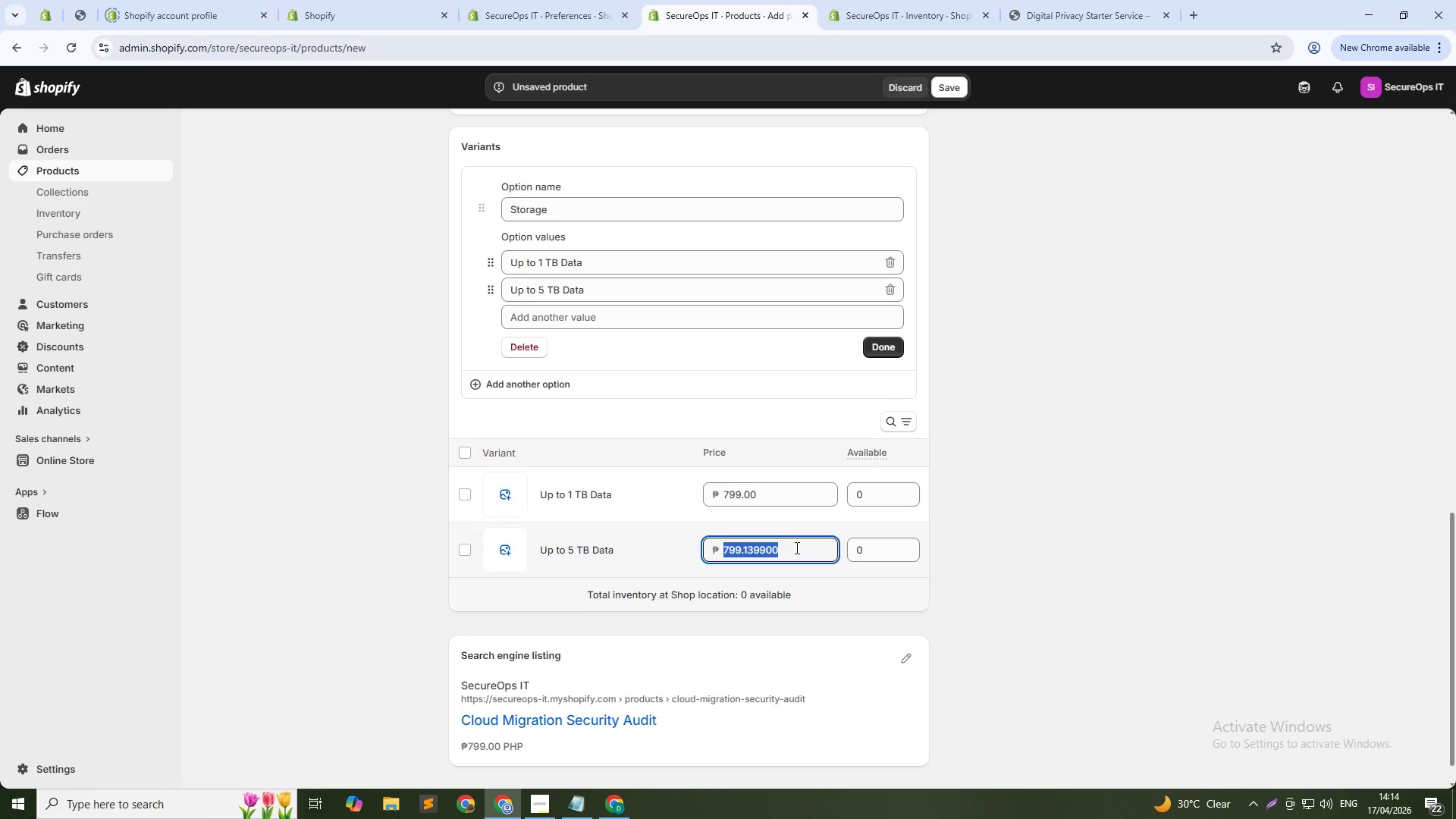 
key(Numpad1)
 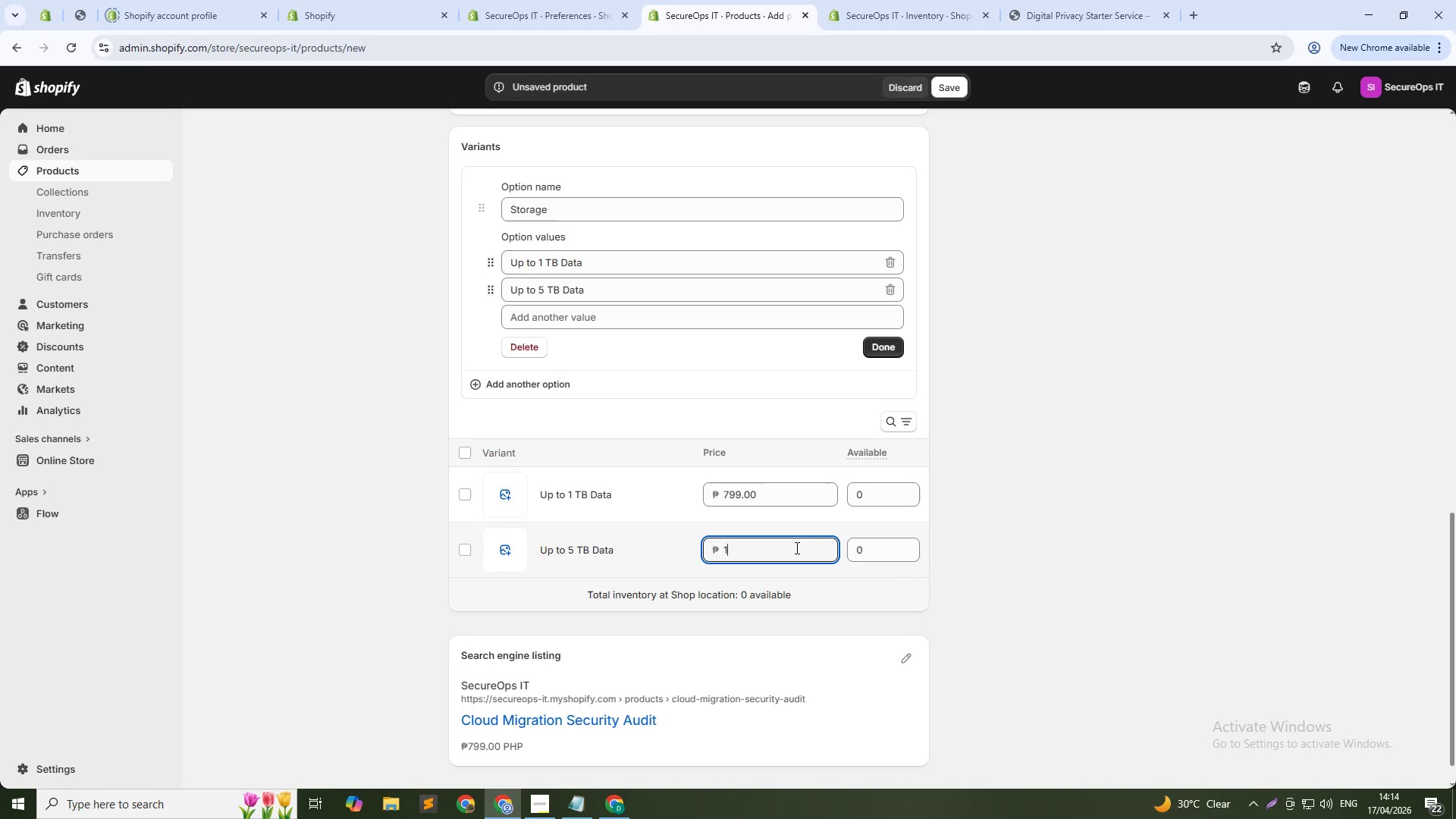 
key(Numpad3)
 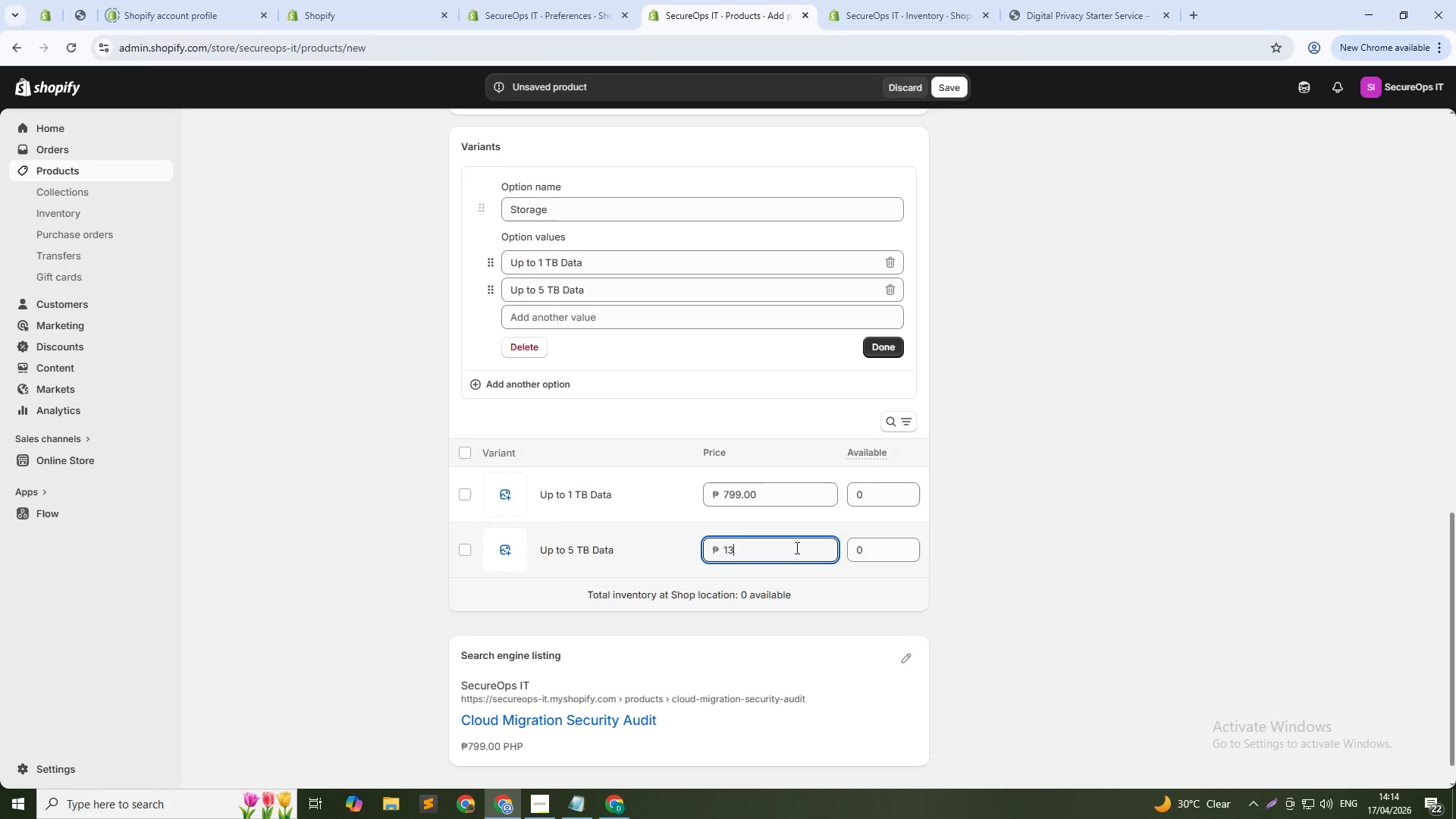 
key(Numpad9)
 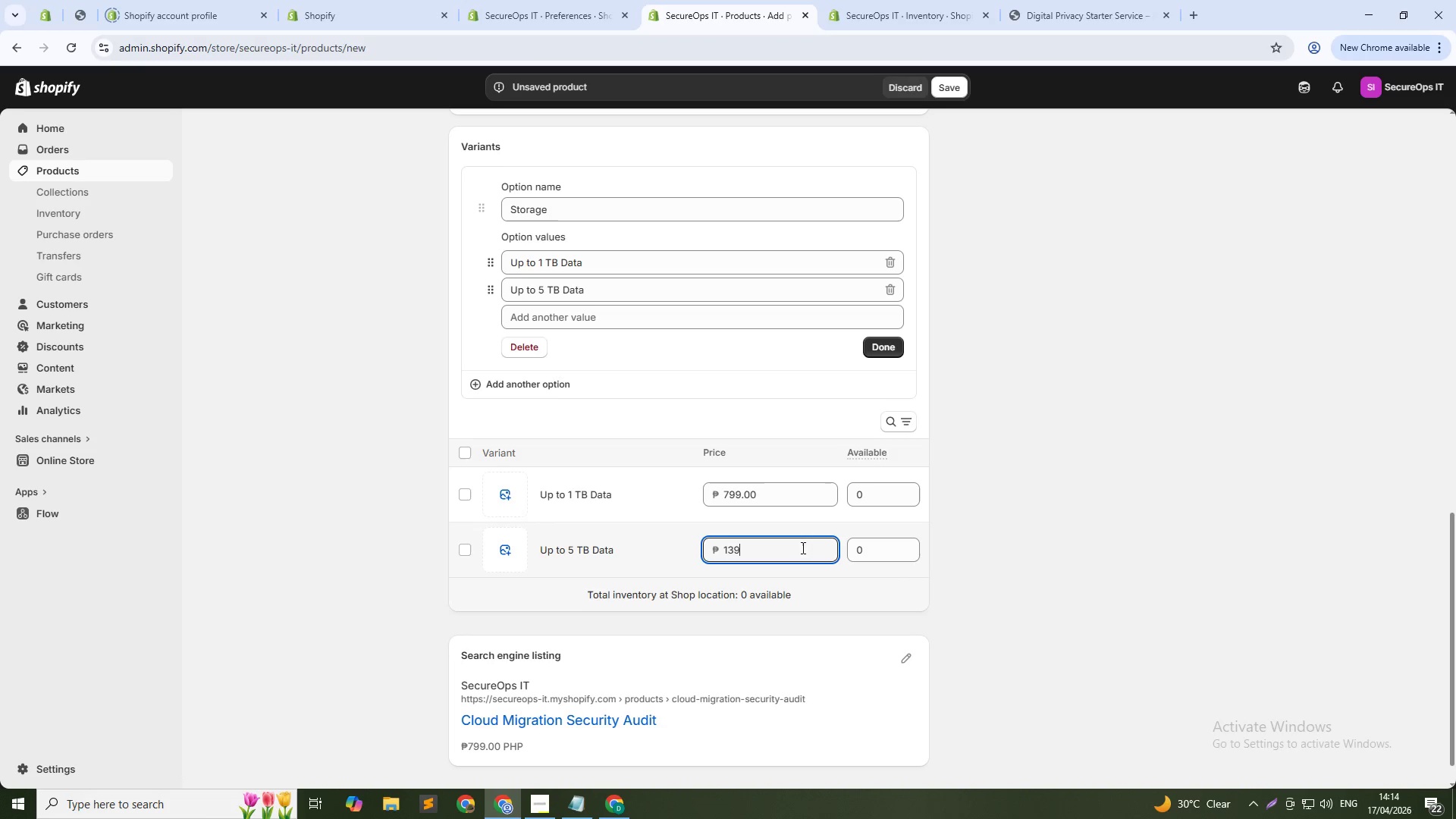 
key(Numpad9)
 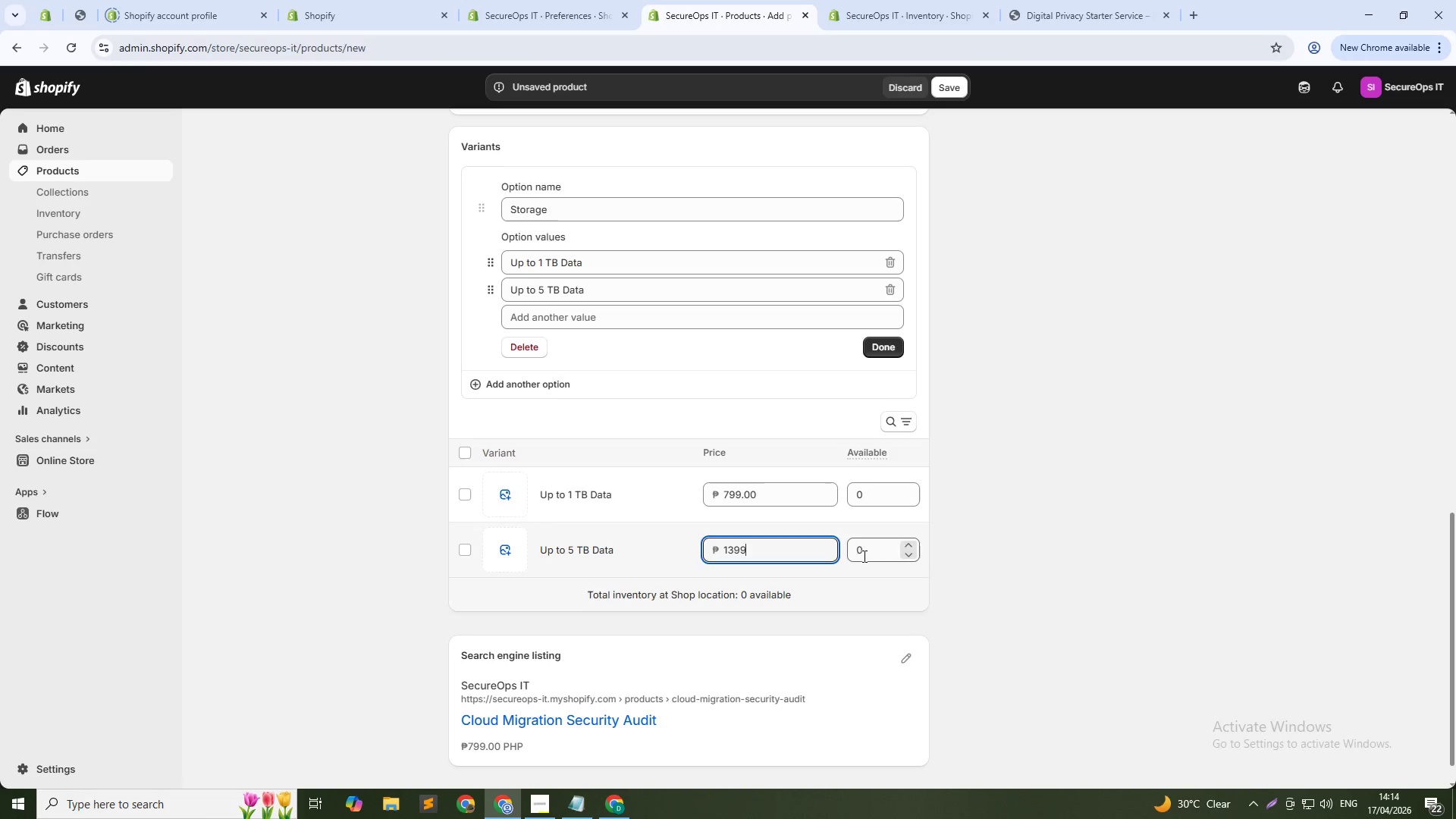 
double_click([863, 556])
 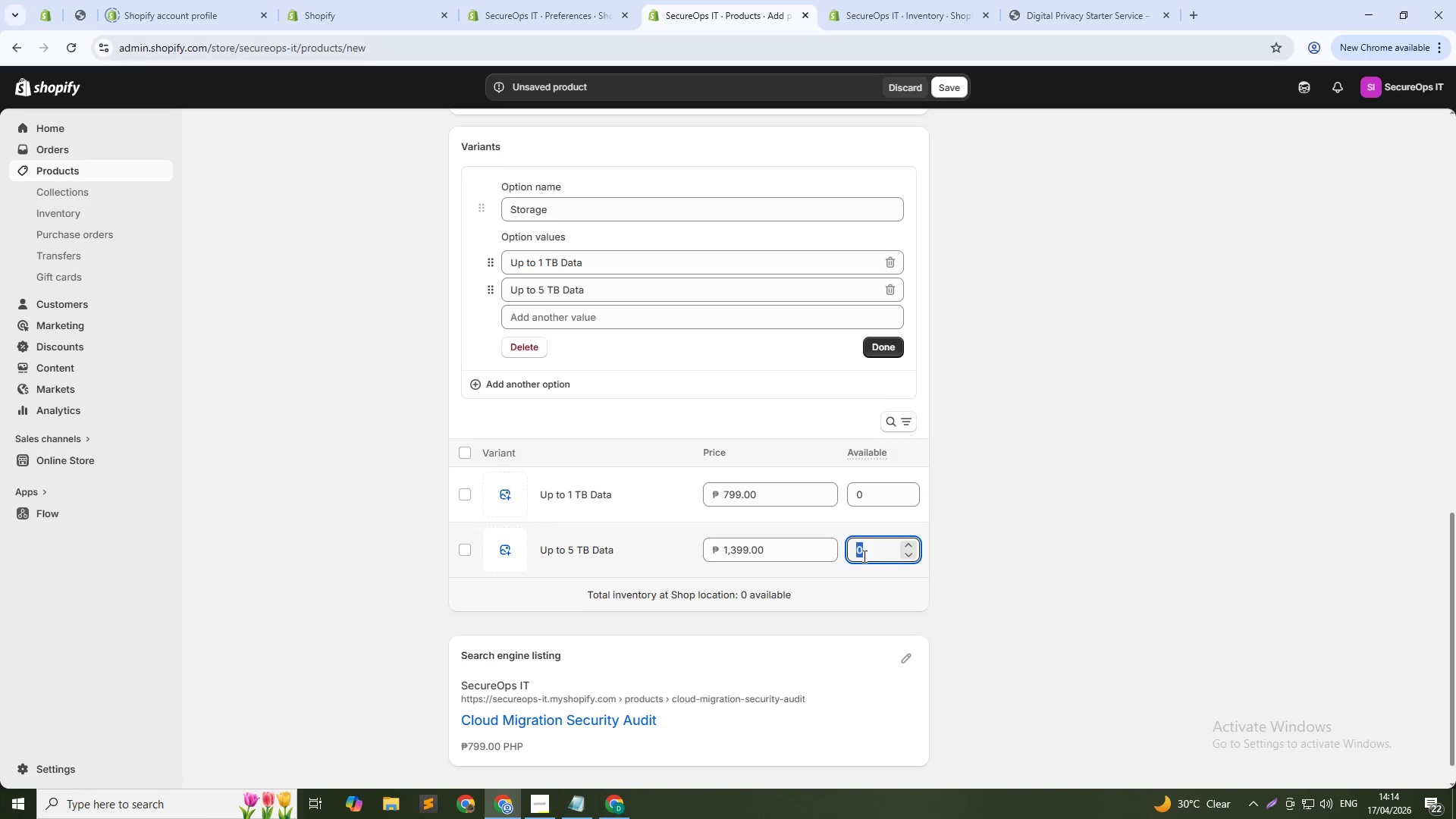 
key(Numpad1)
 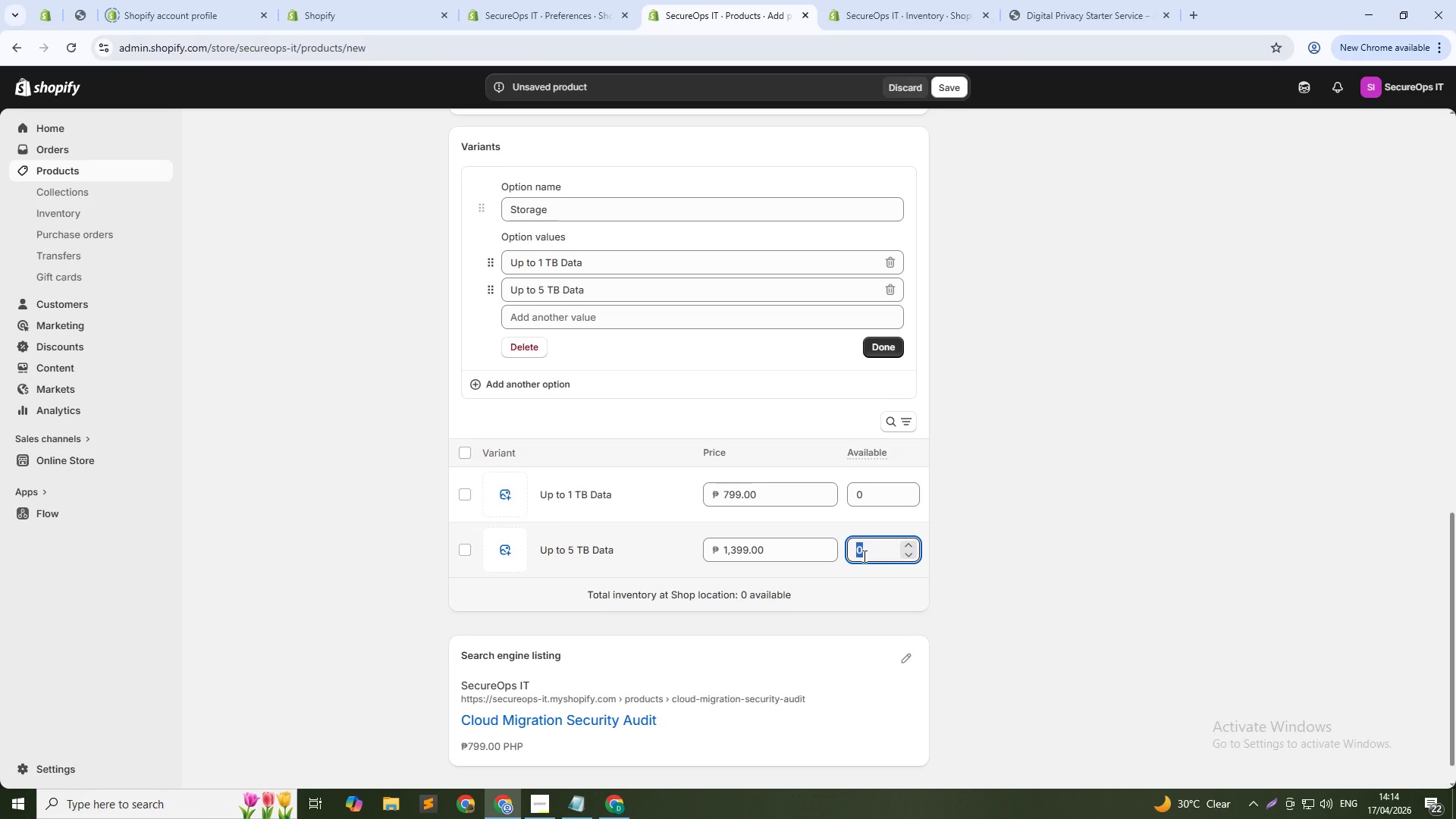 
key(Numpad0)
 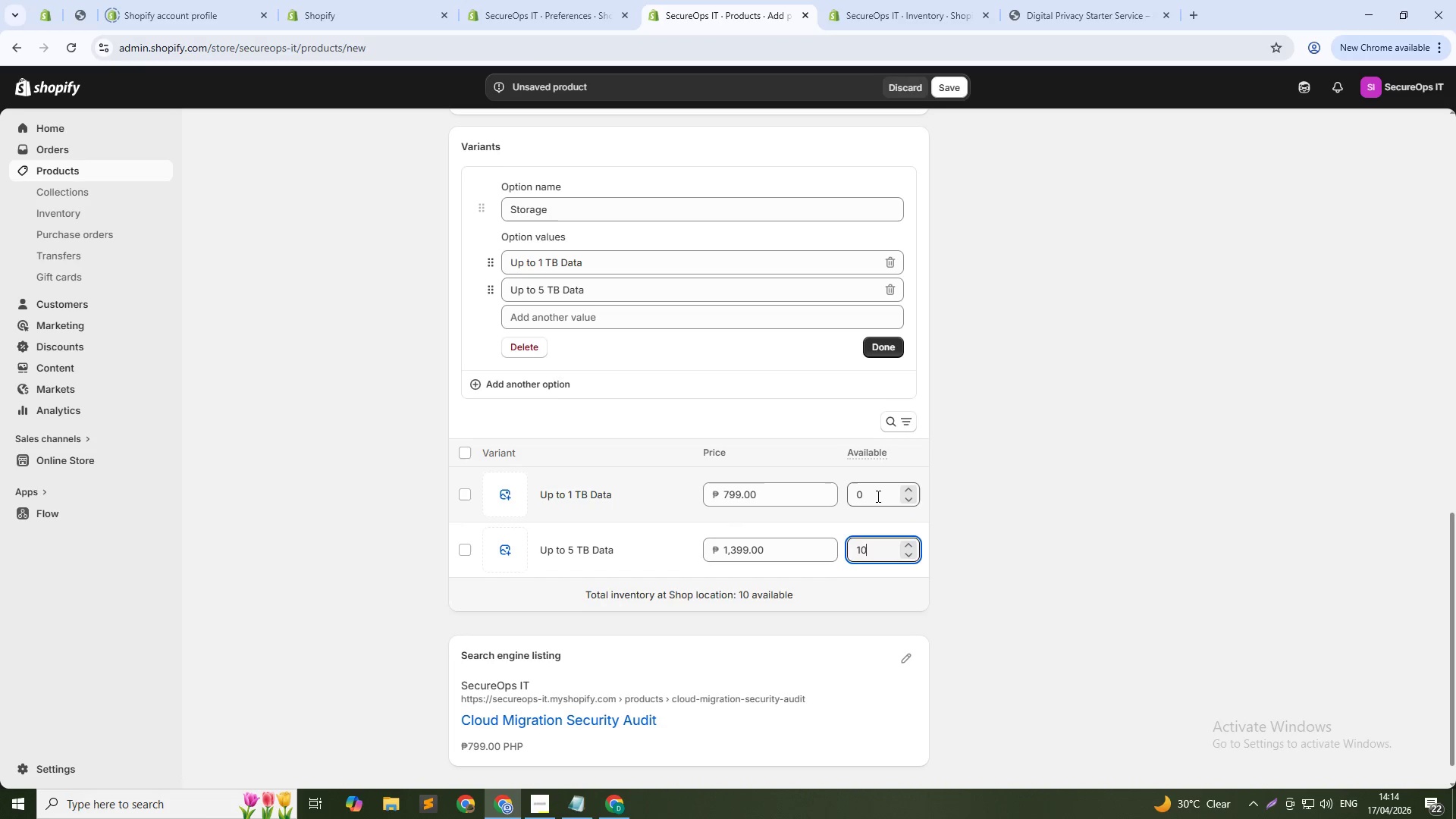 
double_click([877, 496])
 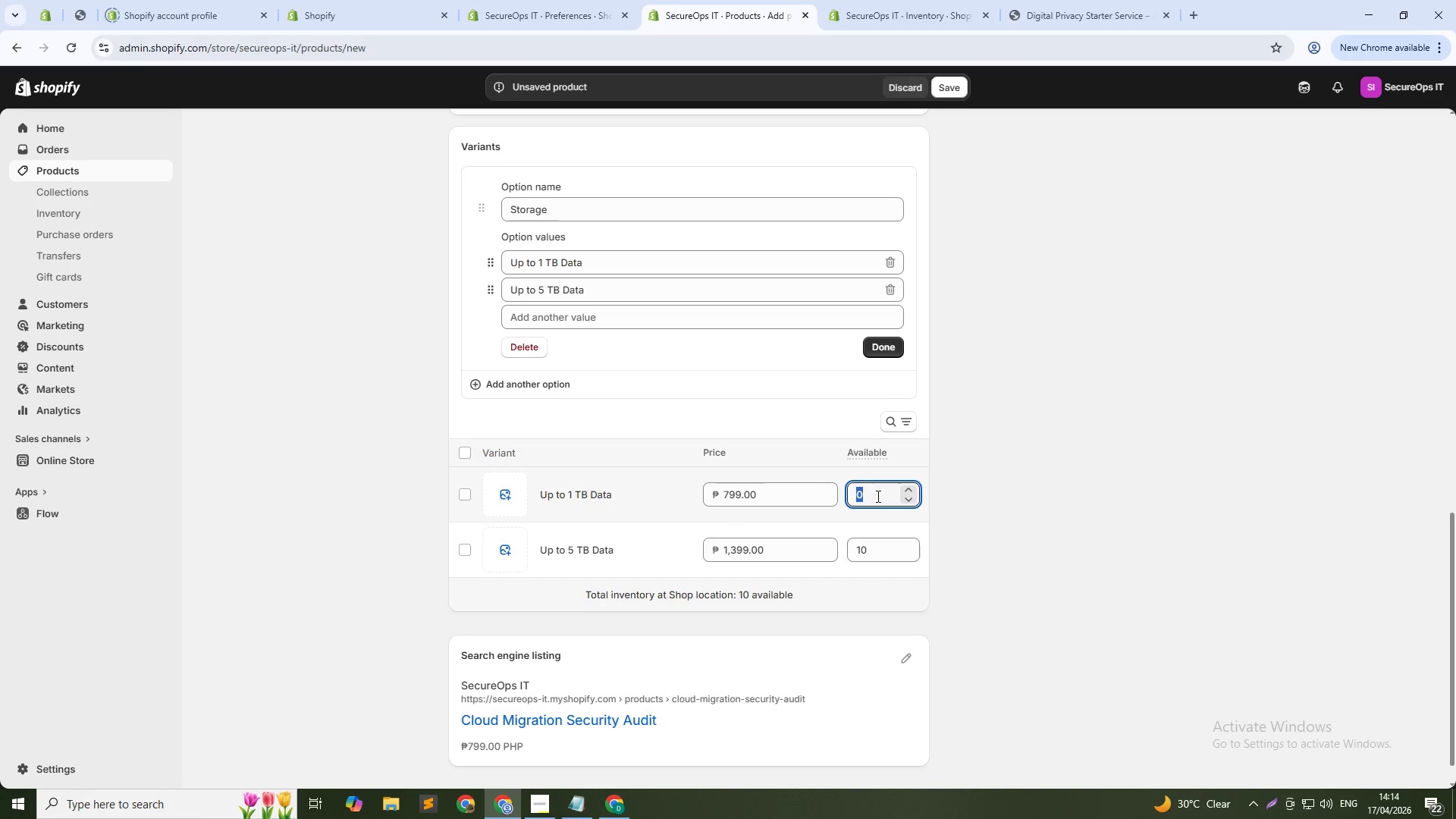 
key(Numpad1)
 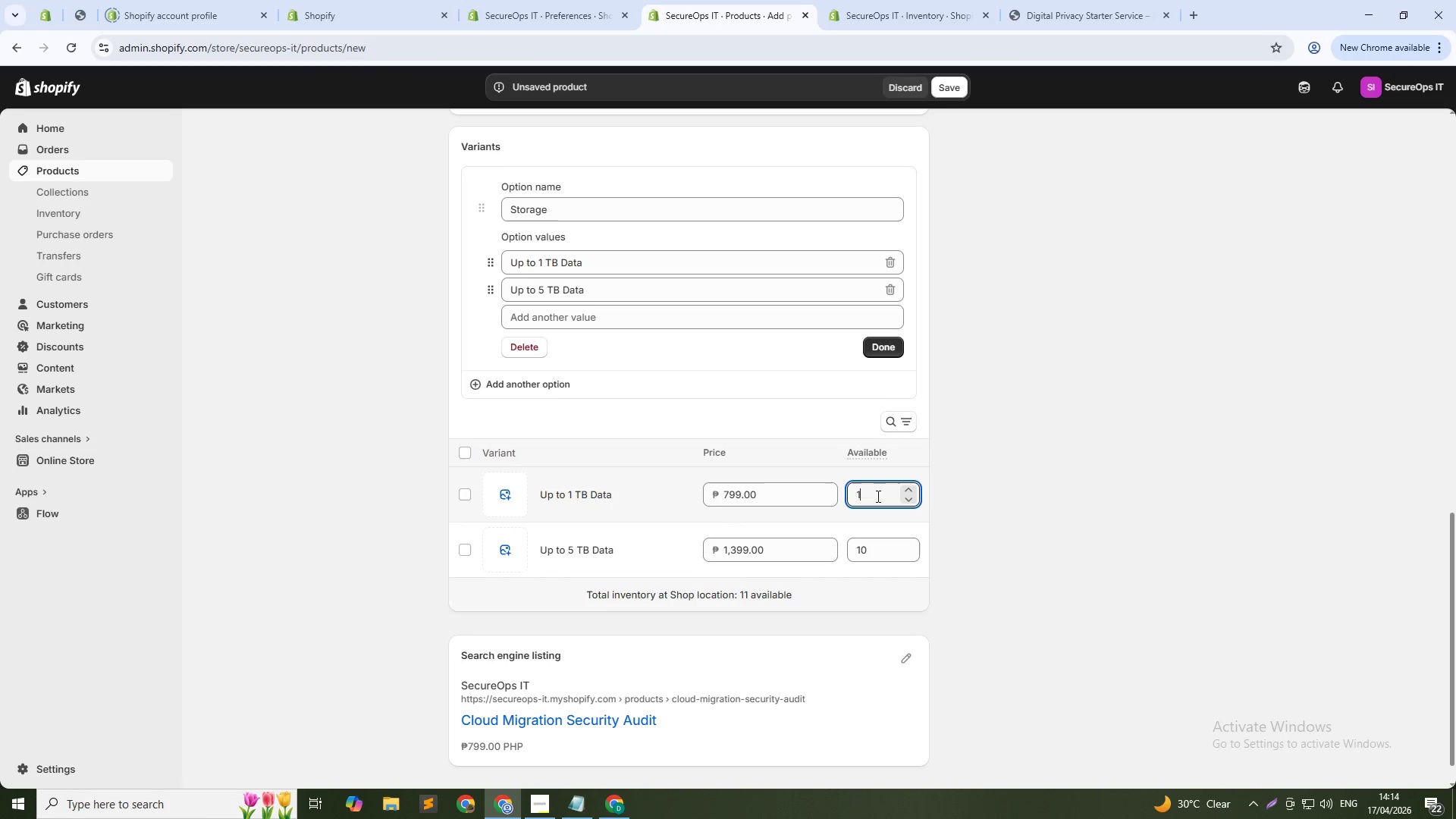 
key(Numpad0)
 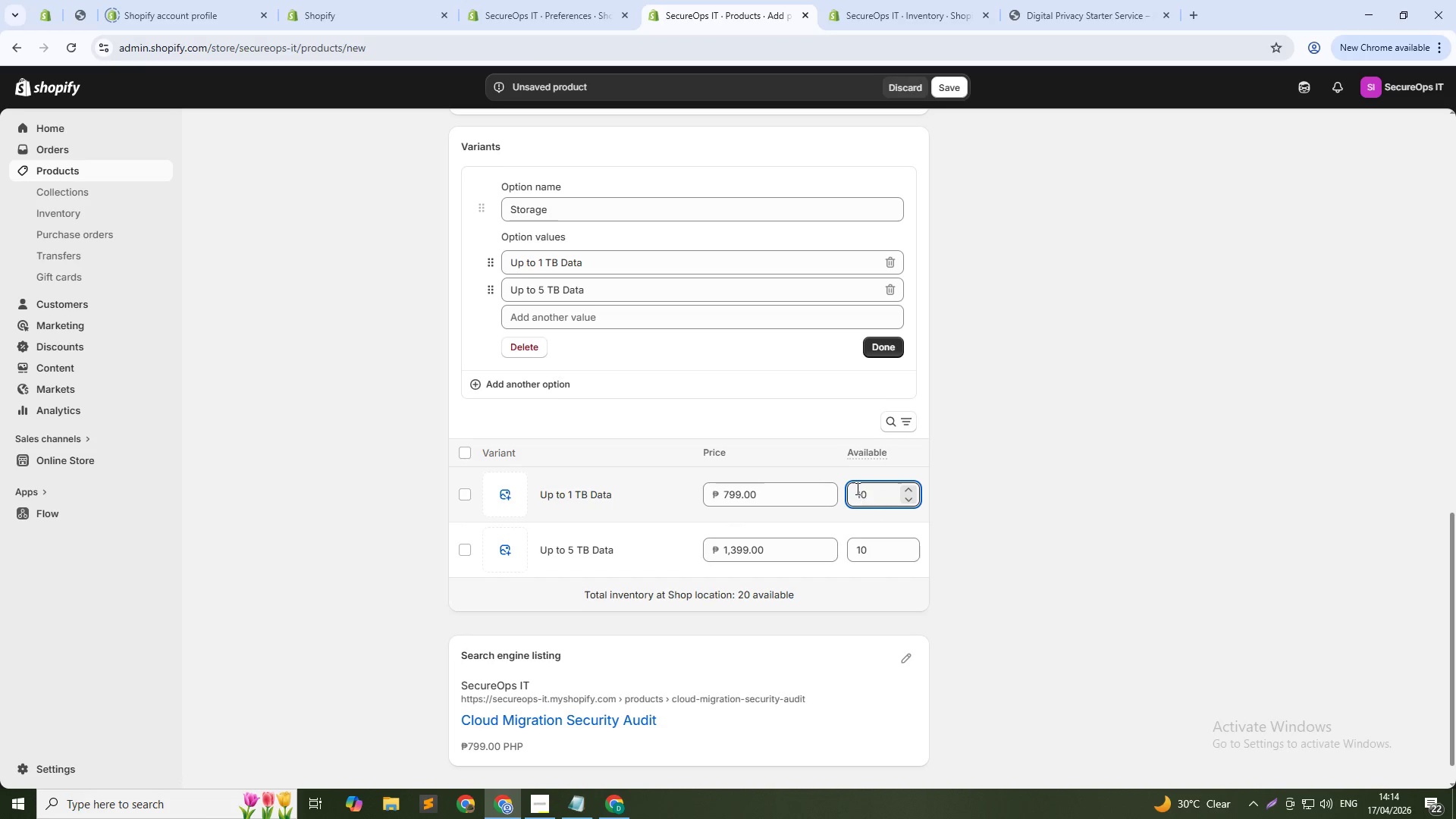 
left_click([880, 347])
 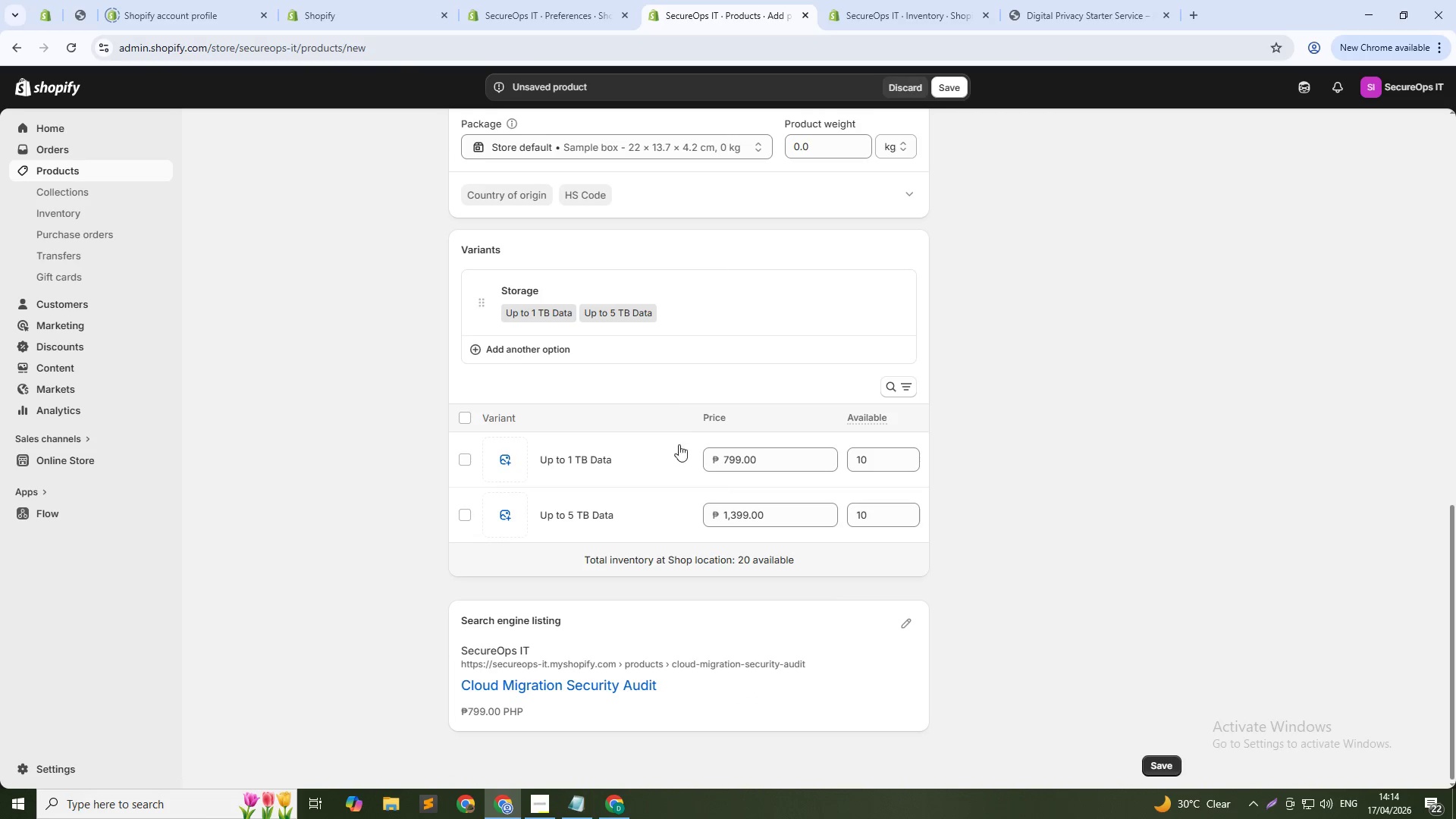 
wait(5.66)
 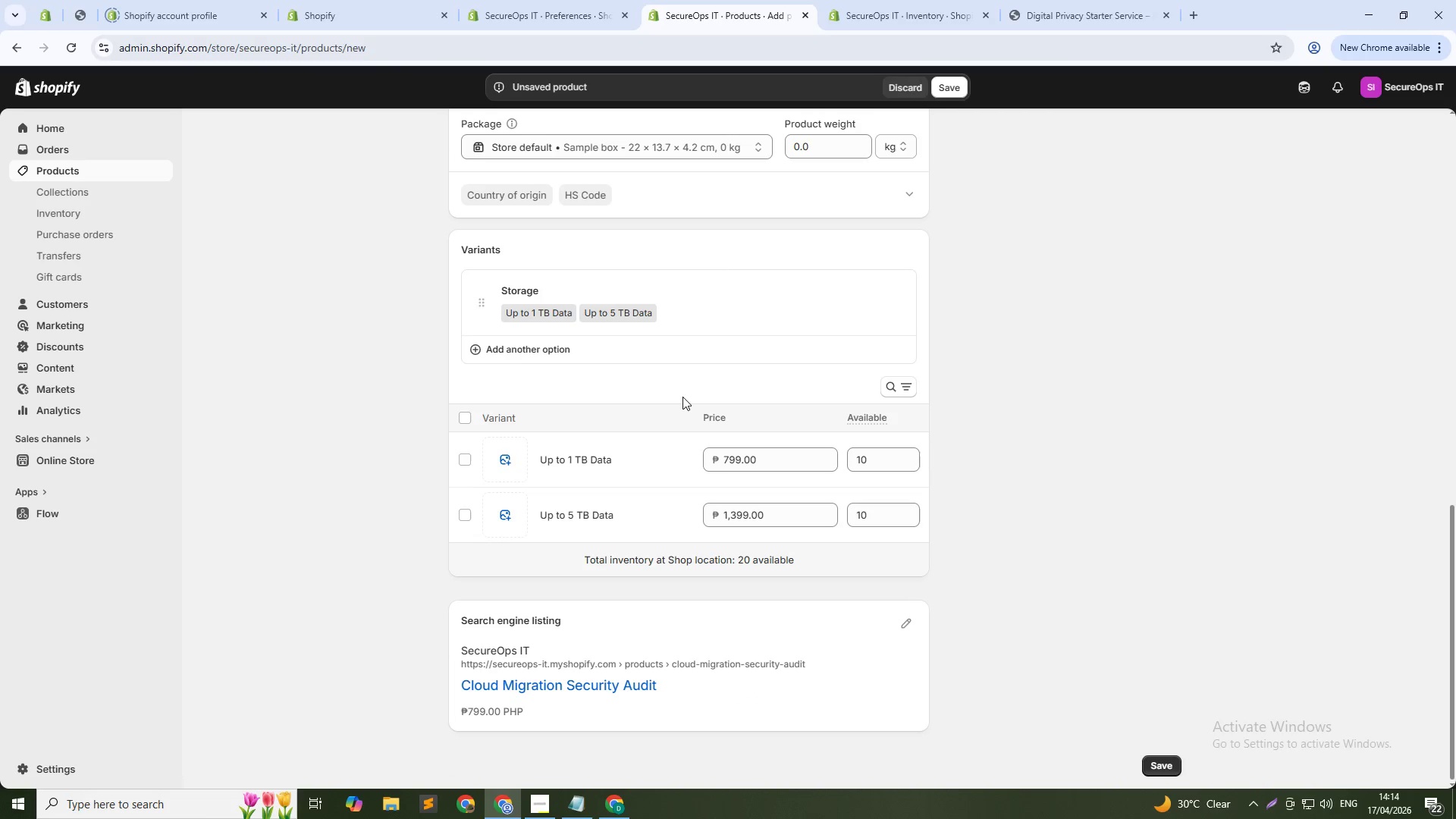 
left_click([908, 629])
 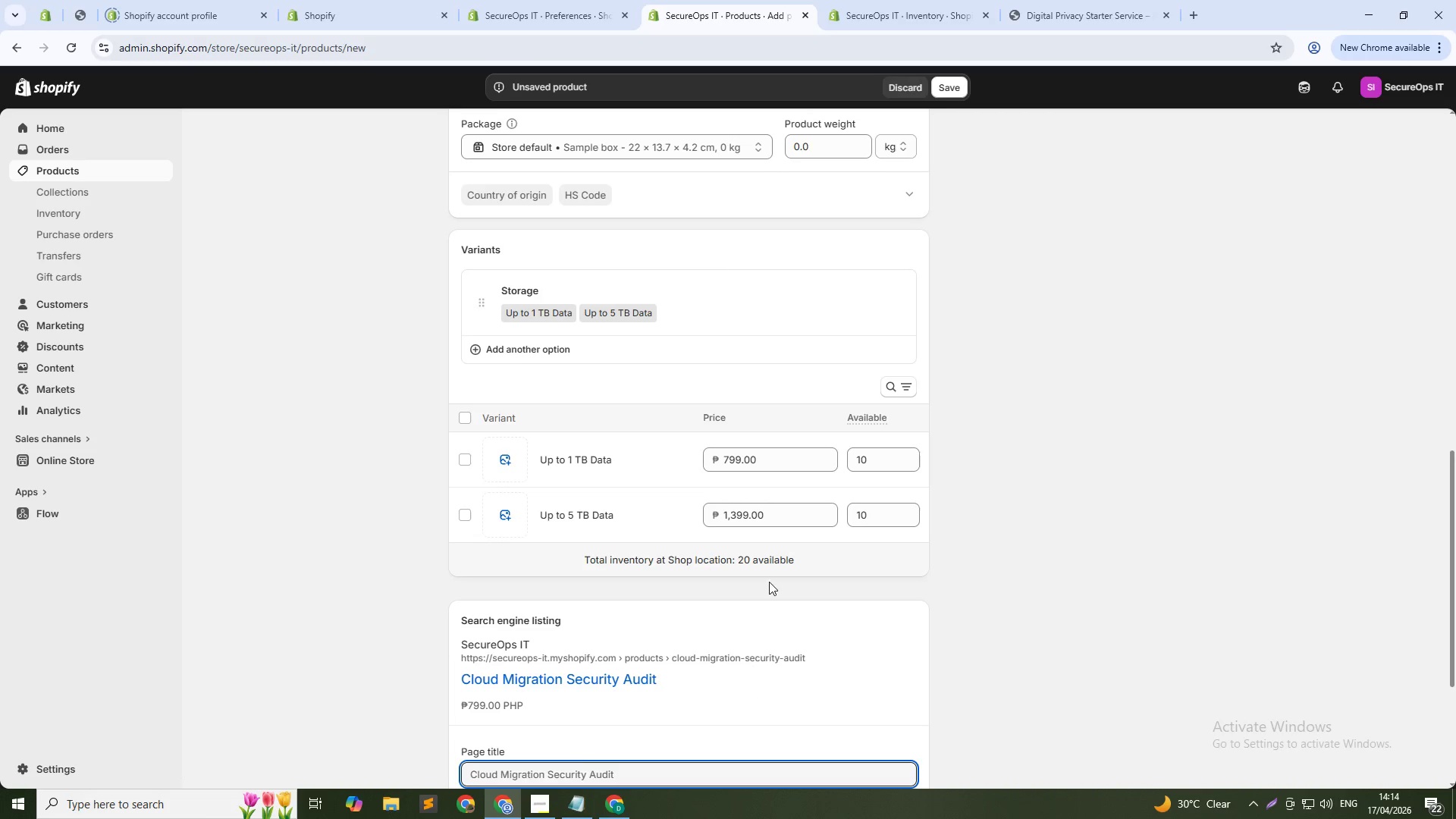 
scroll: coordinate [760, 585], scroll_direction: down, amount: 3.0
 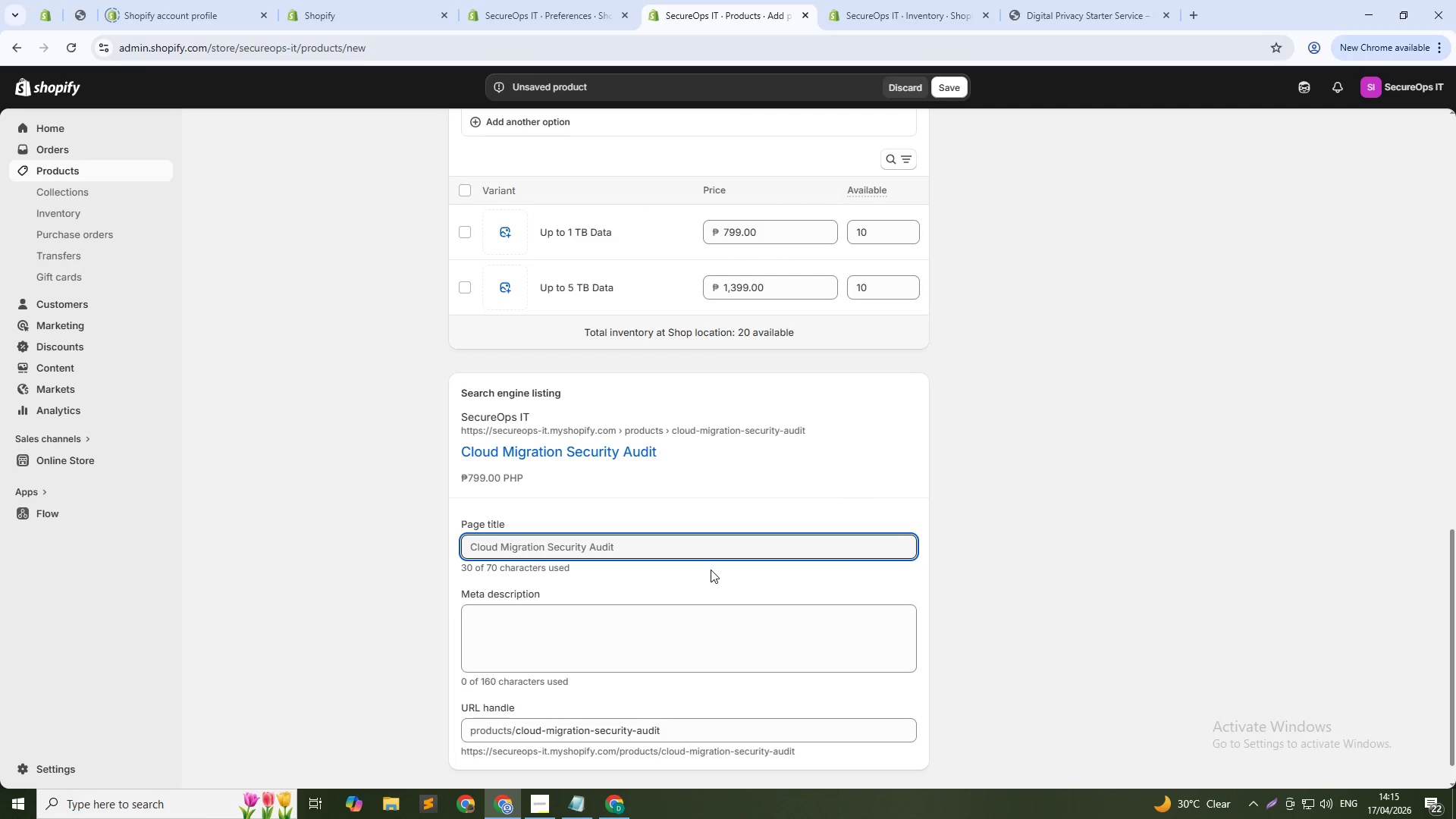 
scroll: coordinate [679, 382], scroll_direction: up, amount: 7.0
 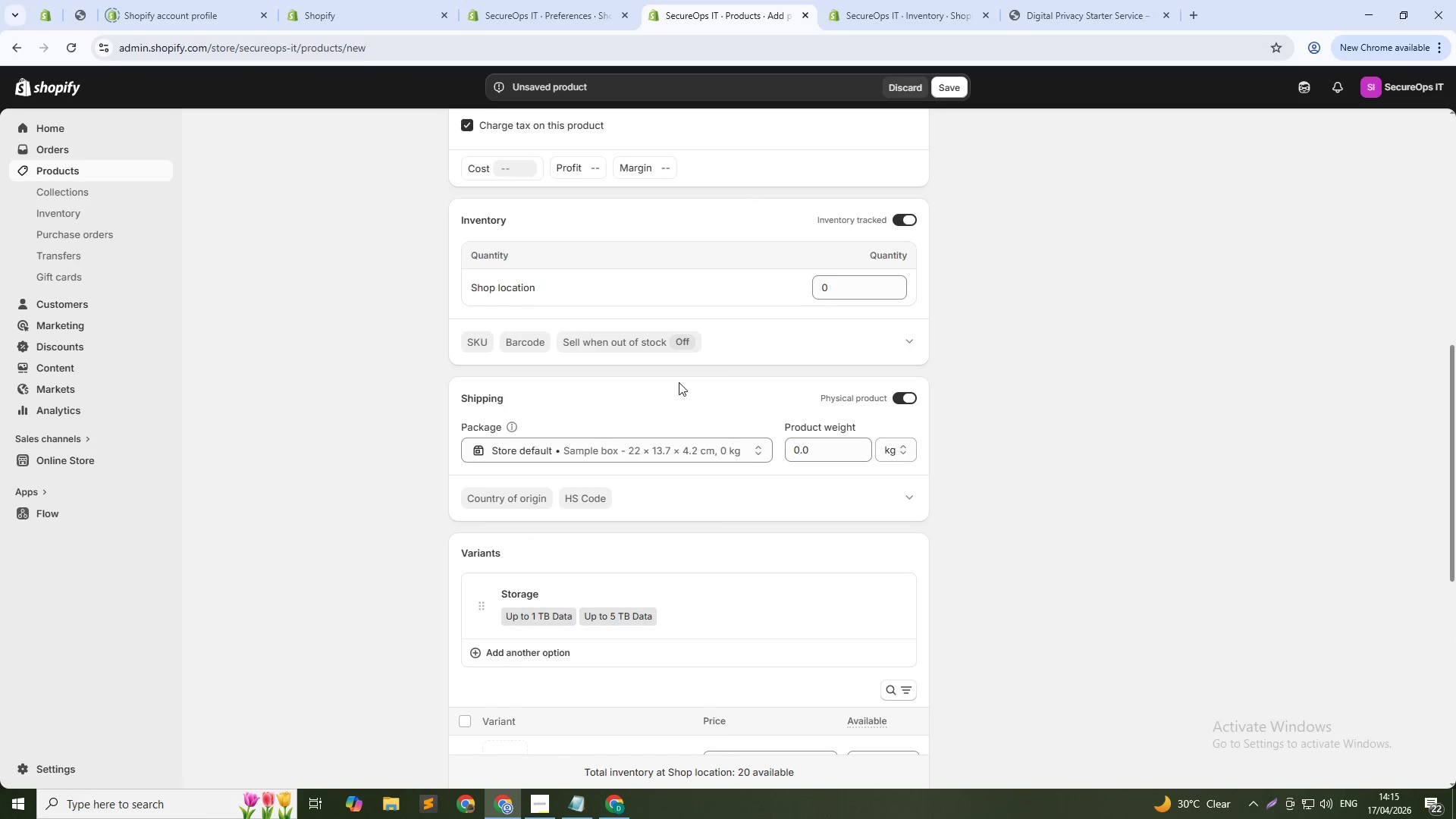 
scroll: coordinate [666, 411], scroll_direction: down, amount: 6.0
 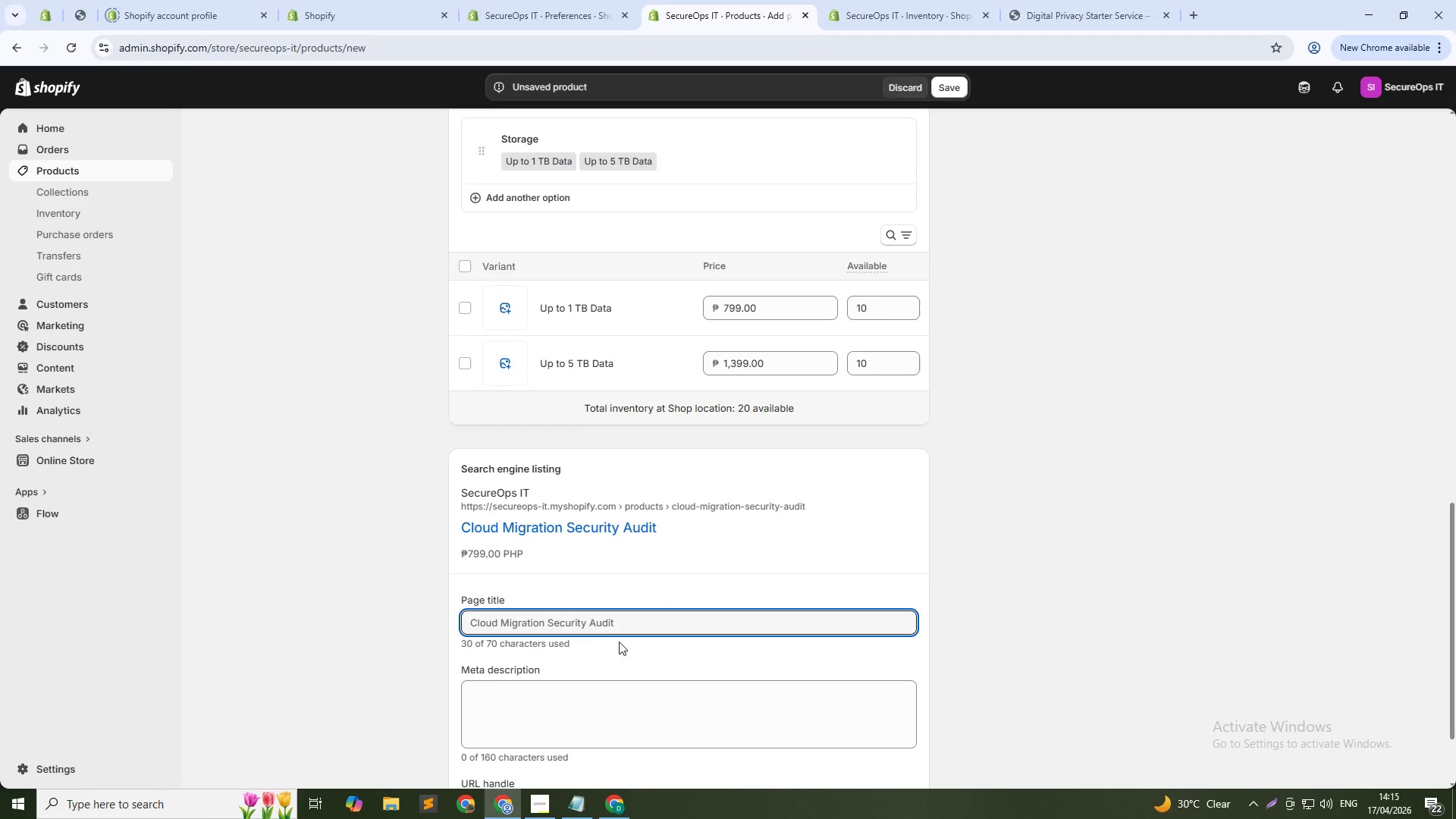 
wait(5.42)
 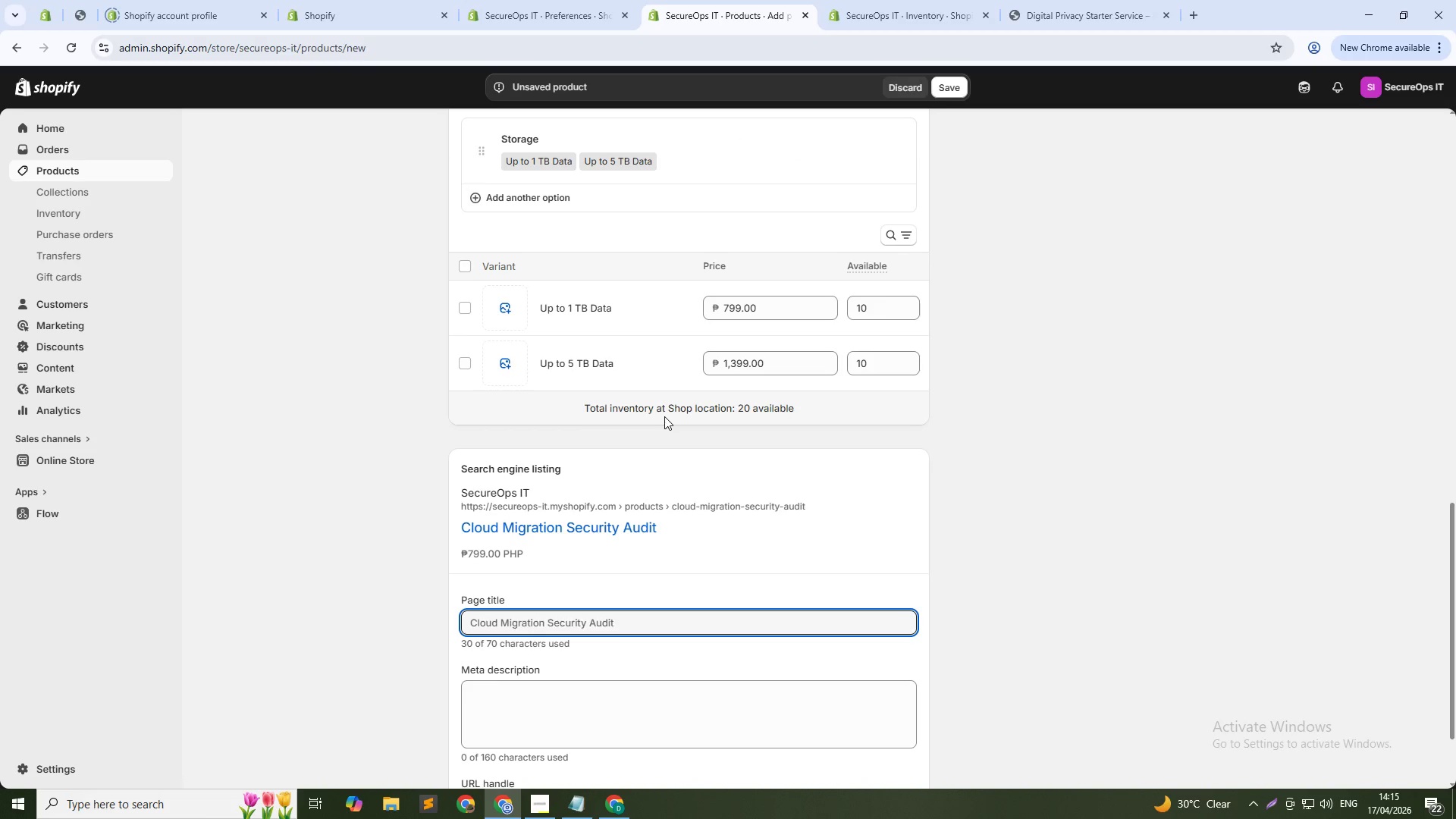 
left_click([585, 698])
 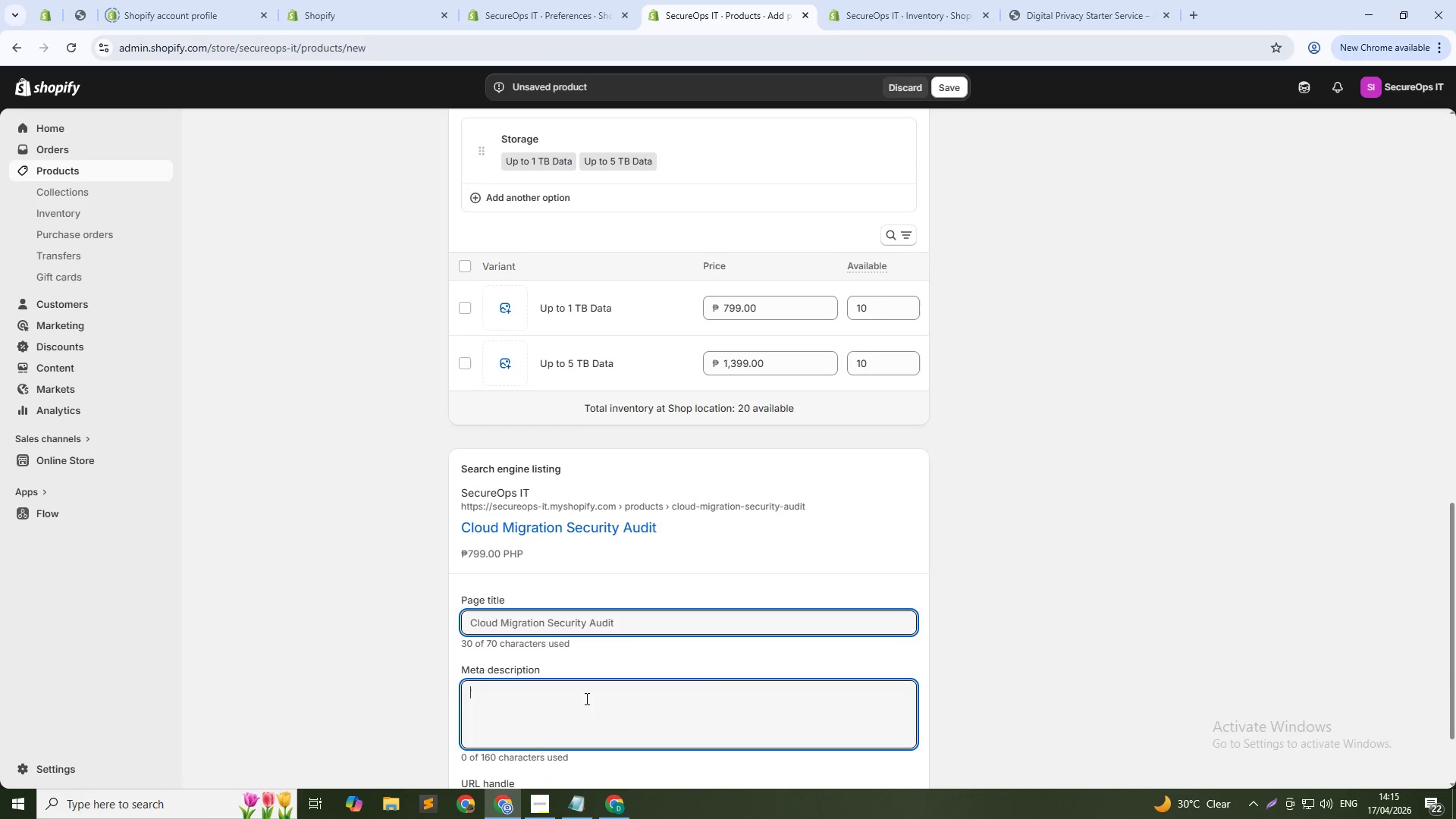 
key(Shift+F)
 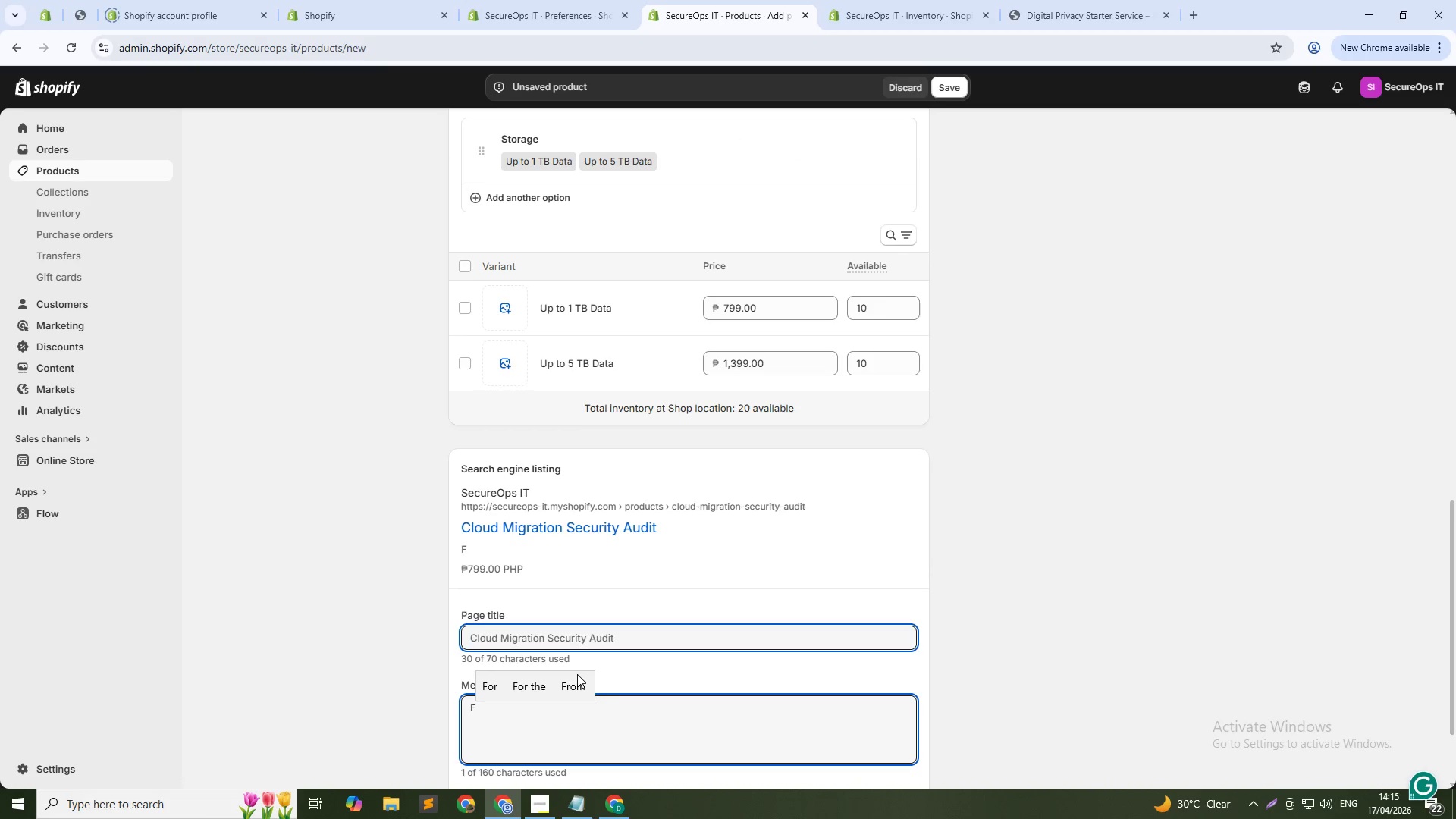 
key(Backspace)
 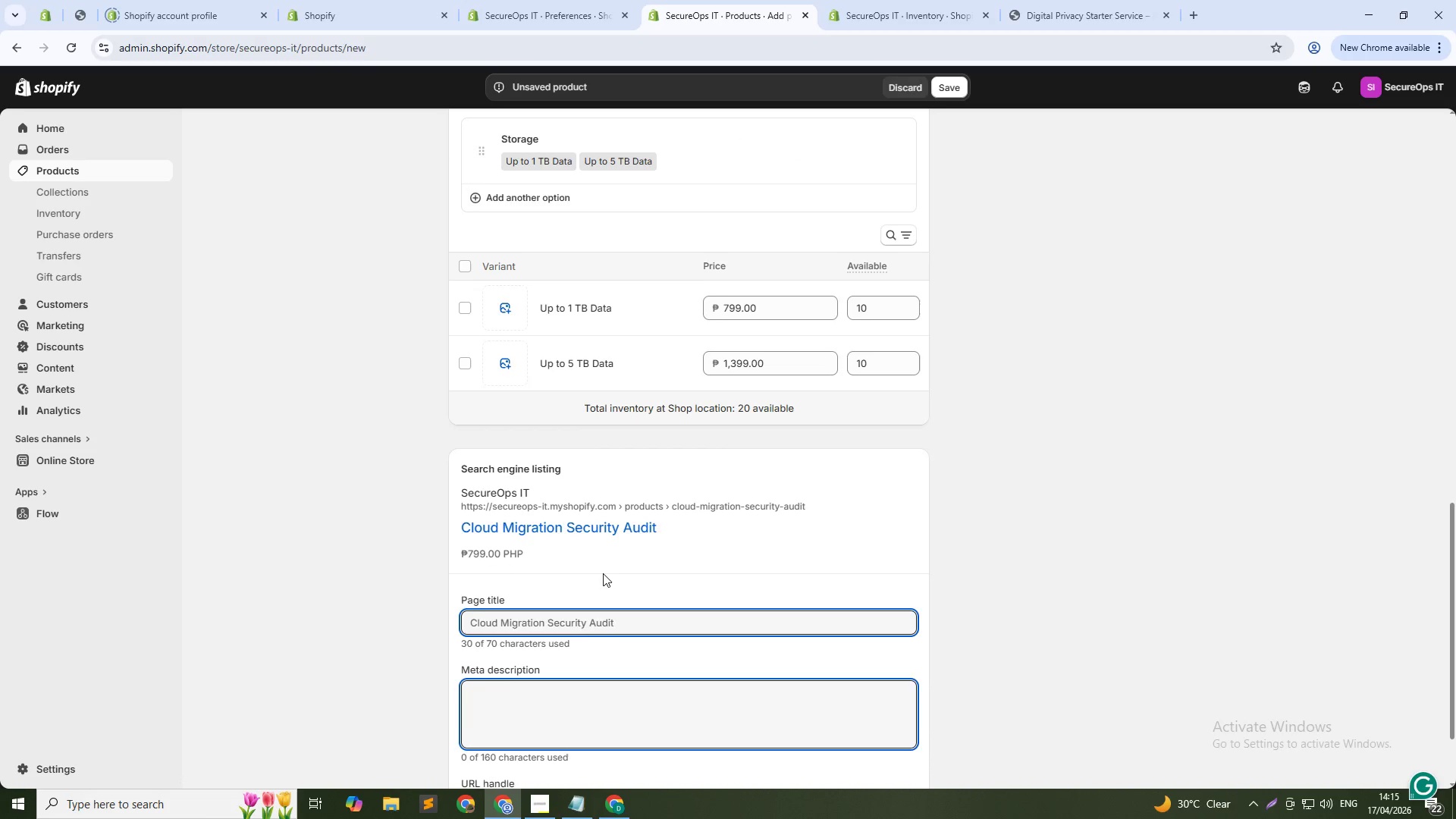 
scroll: coordinate [551, 195], scroll_direction: up, amount: 14.0
 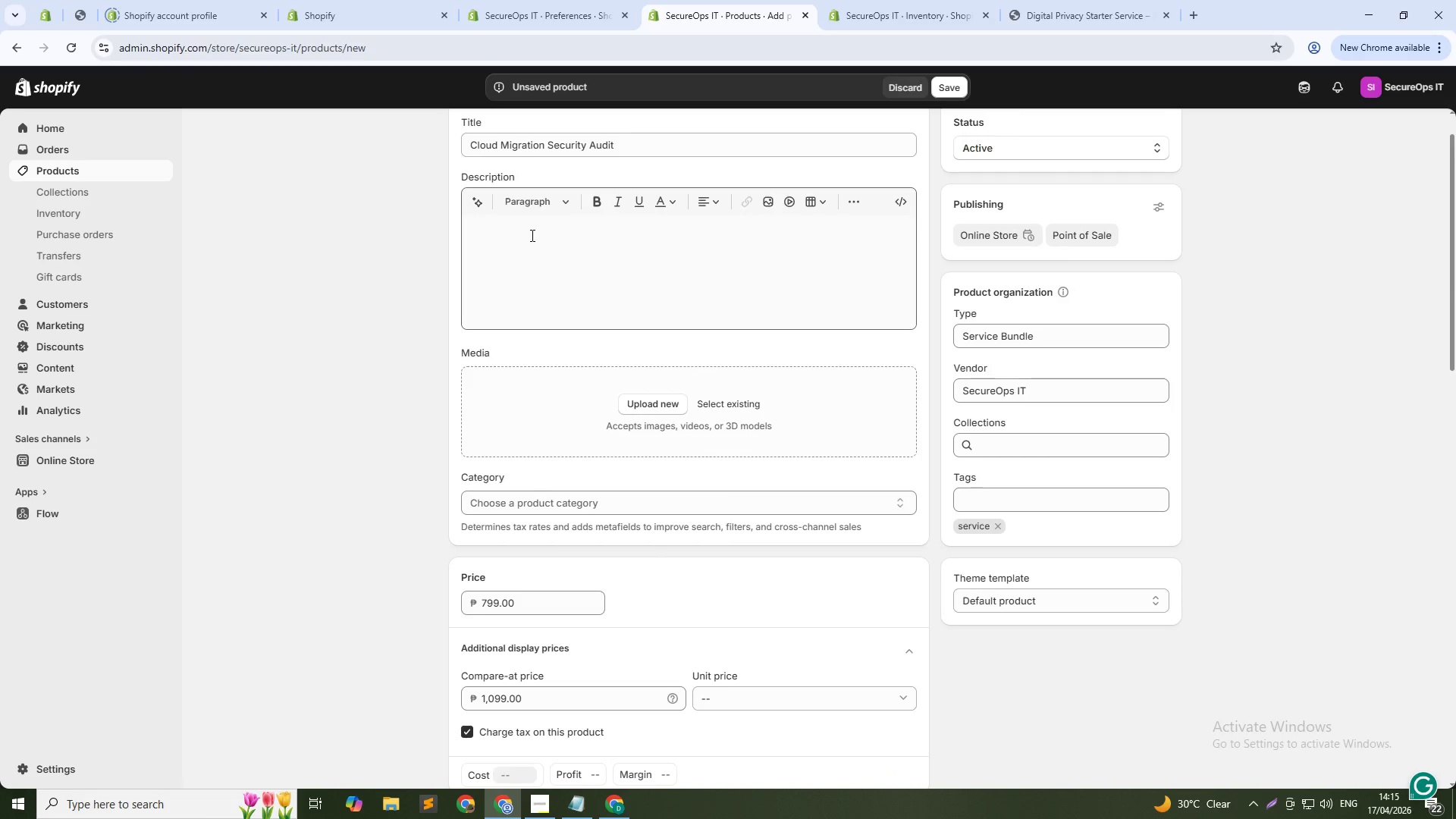 
left_click([531, 235])
 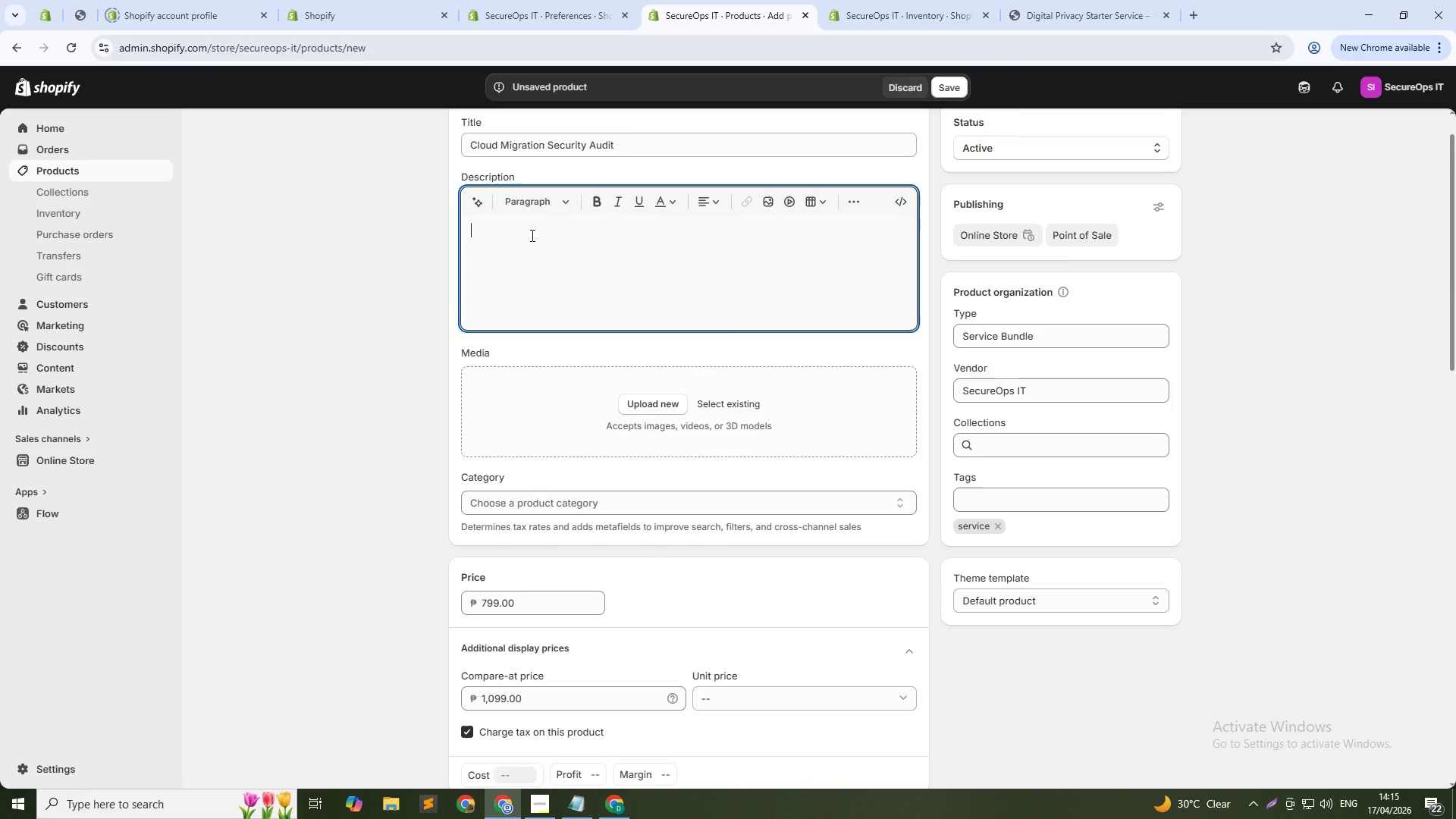 
type(Moving sensitive professional data to clod)
key(Backspace)
type(ud services introduces significant risk if not configuredcorrectly.The L)
key(Backspace)
type(Cloud Migration Security AUdi)
key(Backspace)
key(Backspace)
key(Backspace)
type(udit provides a comprehensive review of your entire cloud posture before, )
 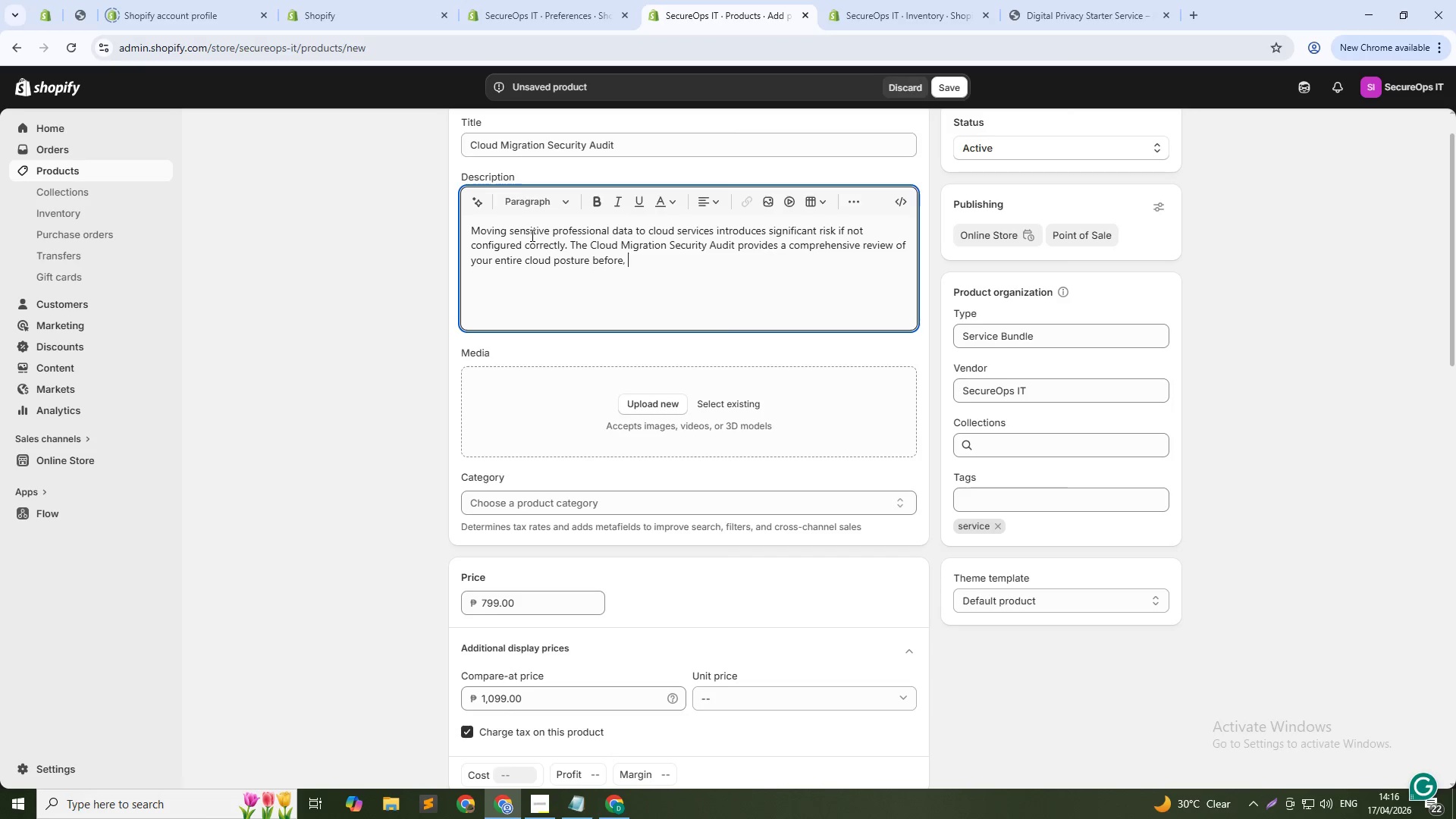 
wait(5.34)
 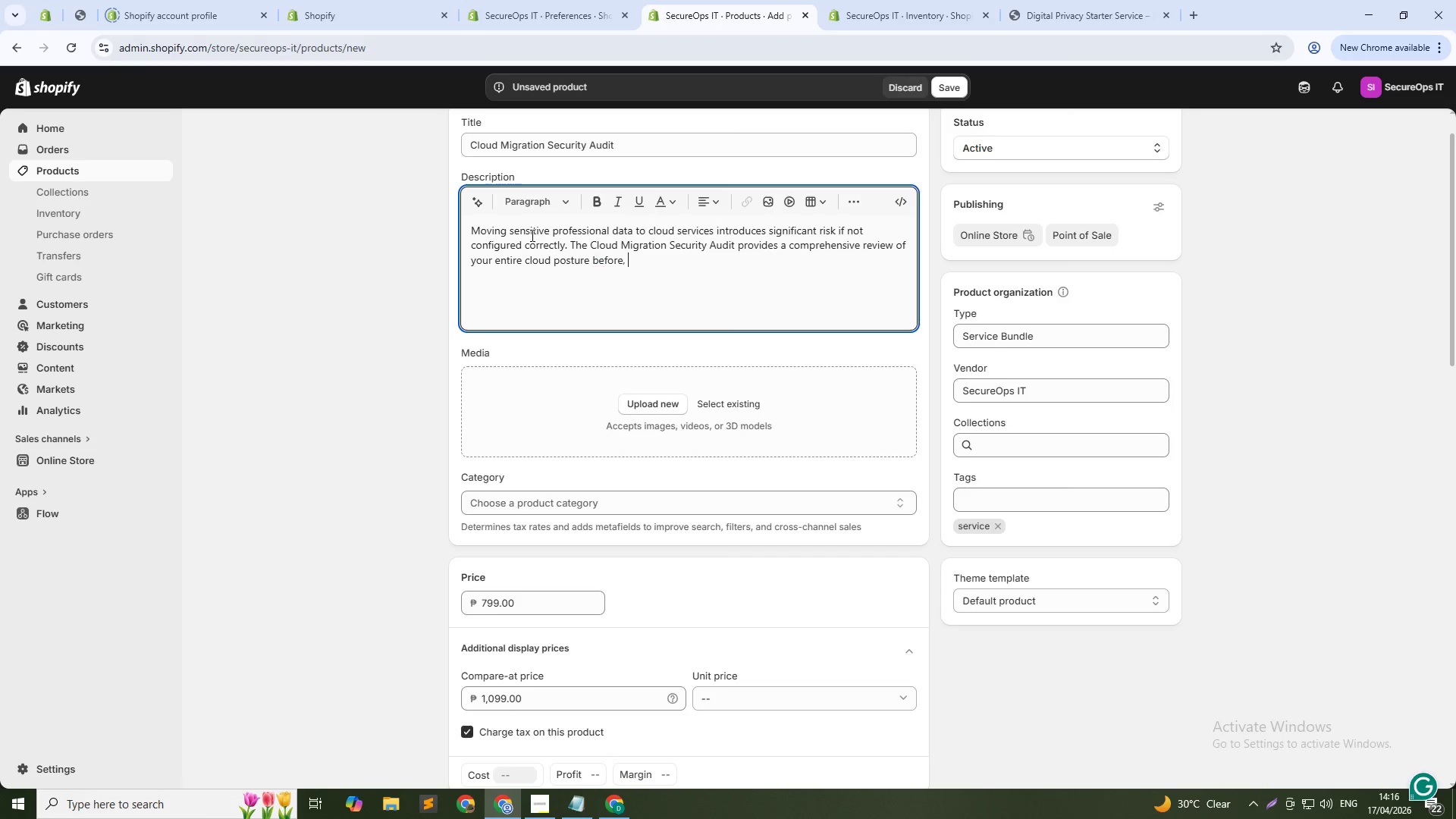 
type(during, or after migration. The SecureOPs)
key(Backspace)
key(Backspace)
type(ps team will: inventory all cloud-connected apps and revoke unnecessary OAuth permissions, audit shairng)
key(Backspace)
key(Backspace)
key(Backspace)
key(Backspace)
type(ring and collaboration settings across Google Drive, Dropbox, OneDrive, or Box, implement zero-knowledge encryption layers using Cryptomator or Boxy)
key(Backspace)
key(Backspace)
 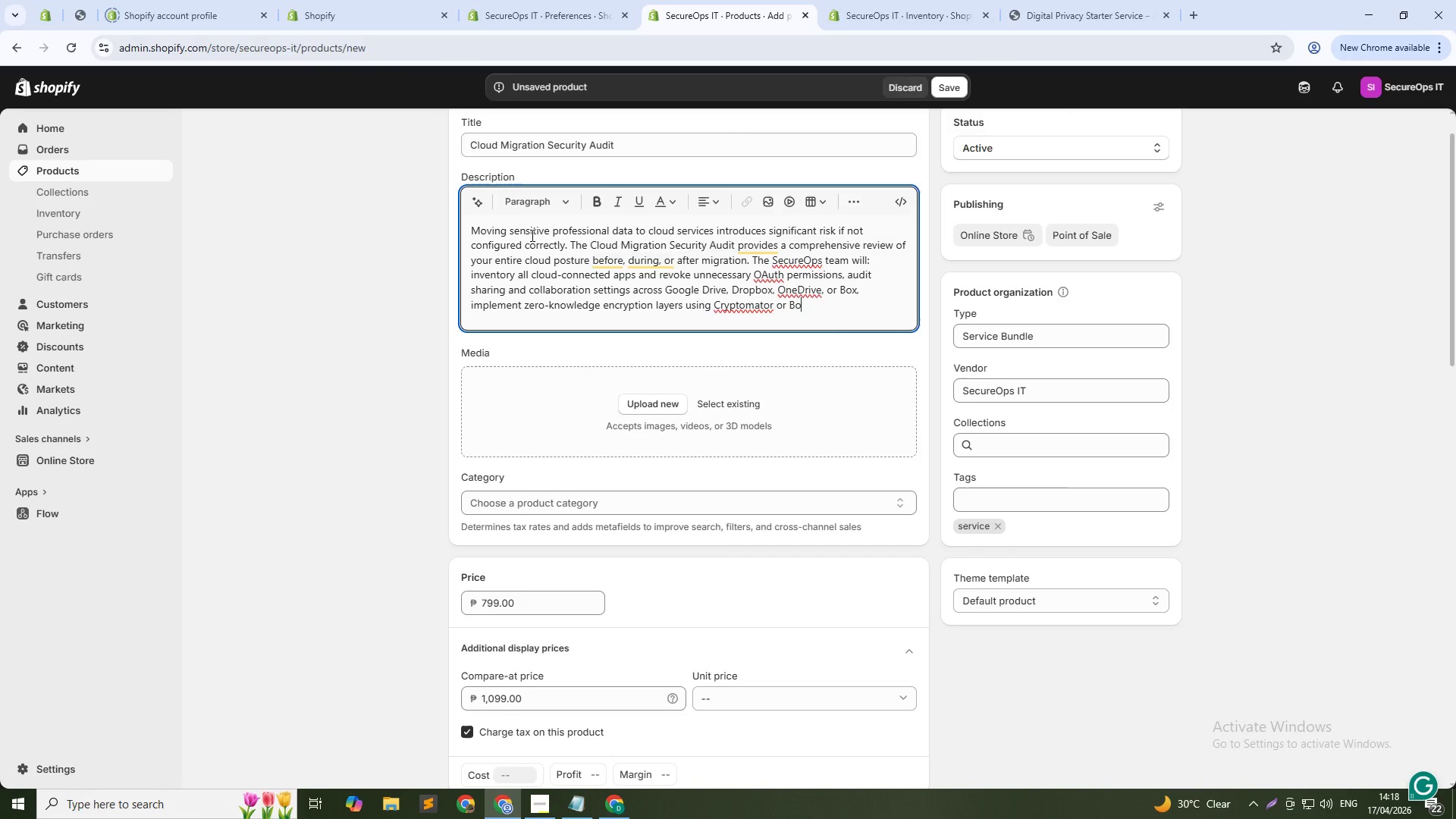 
wait(16.73)
 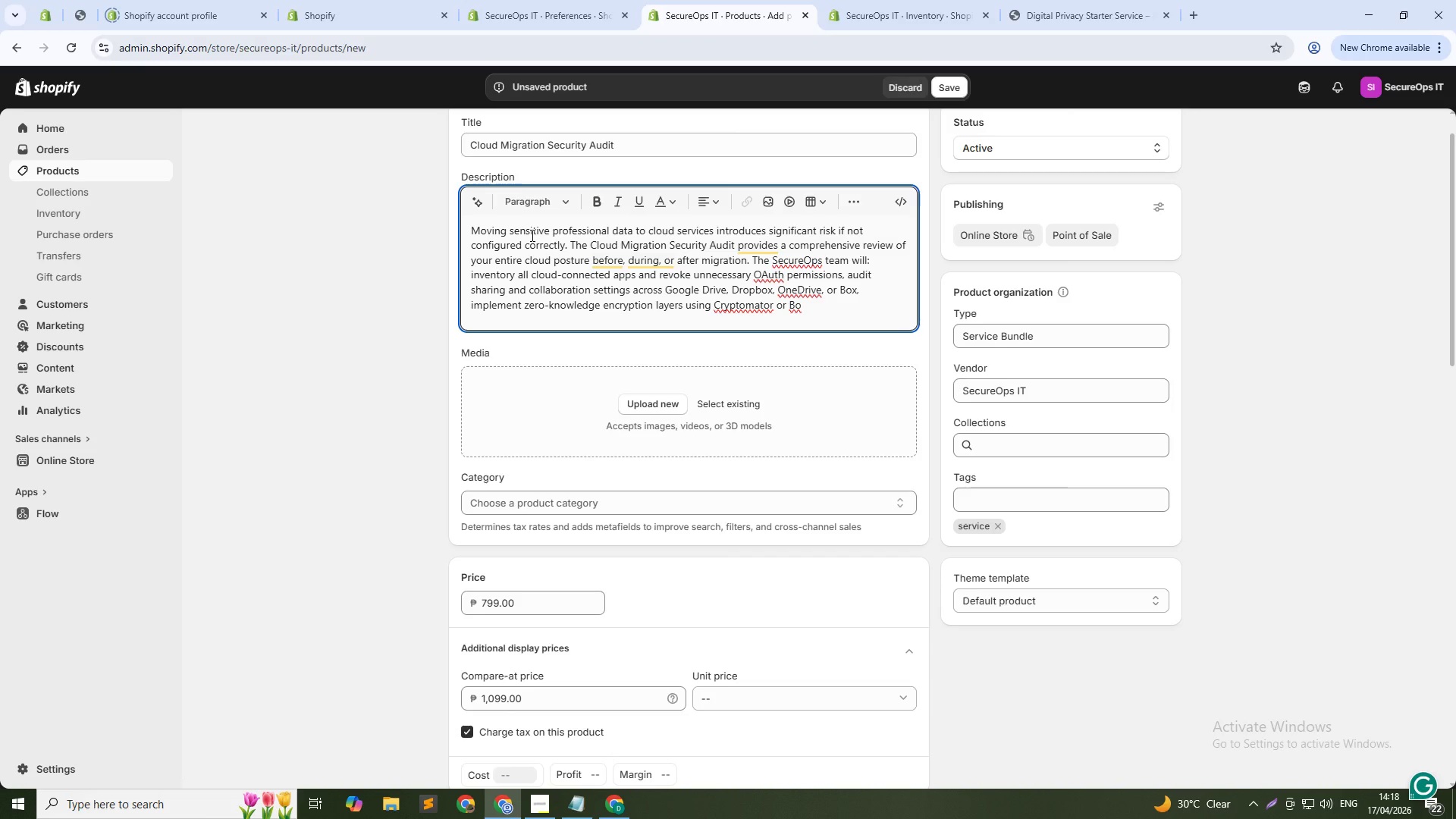 
type(xcryptor for )
 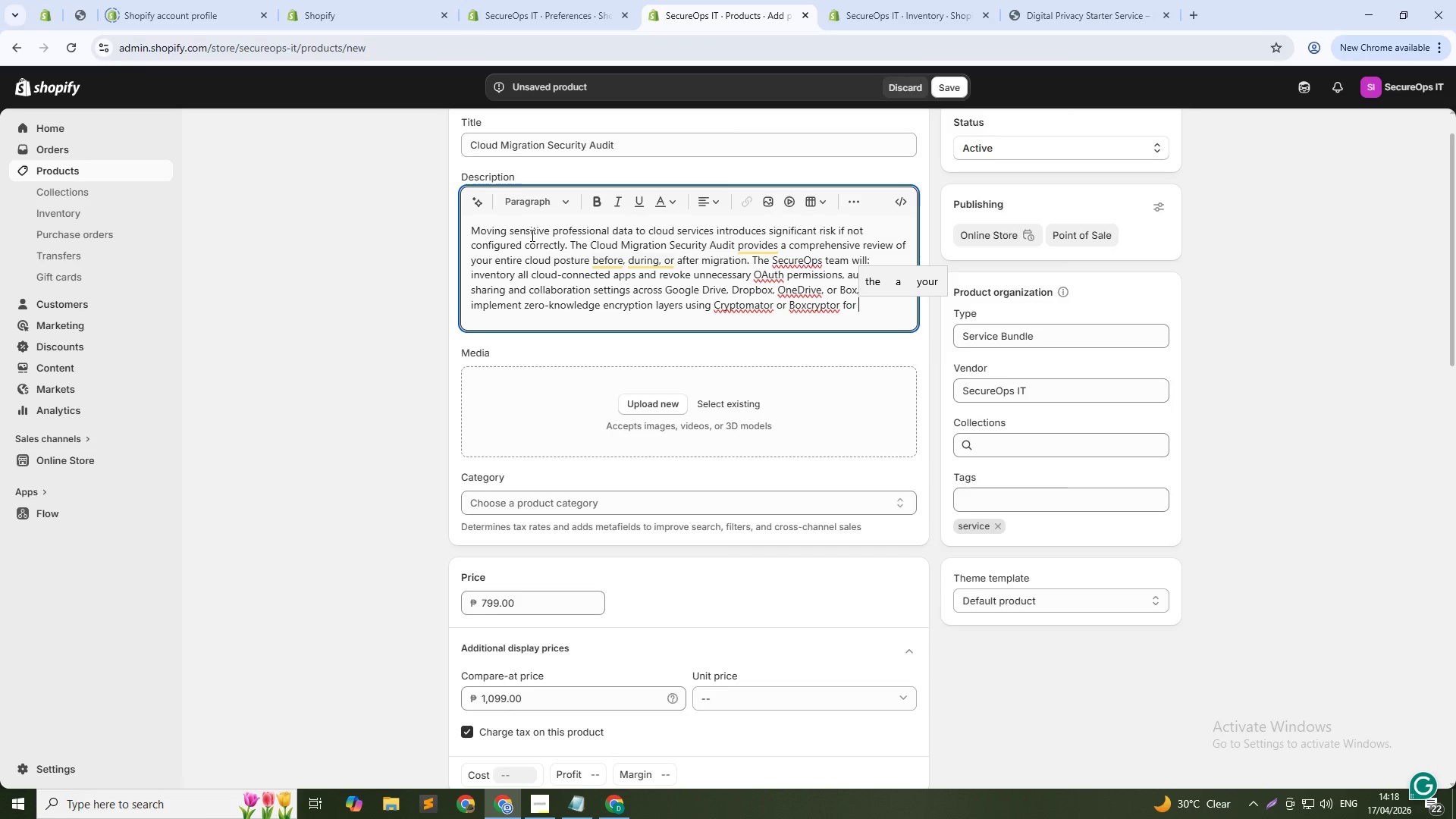 
wait(21.11)
 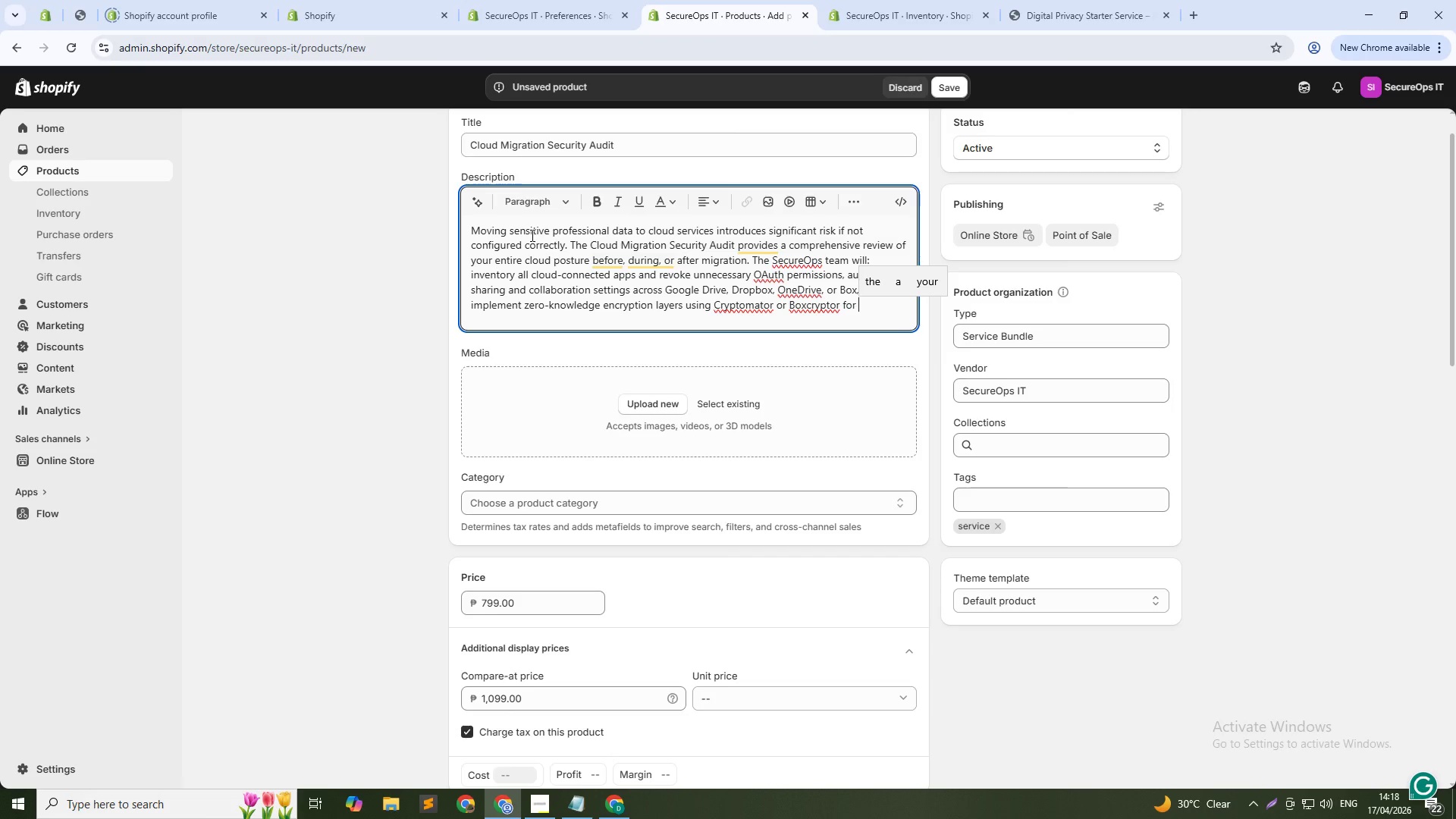 
type(sensitive folders, classify your data into sensitivity tiers and enforce corresponding ac)
key(Backspace)
type(ccess)
 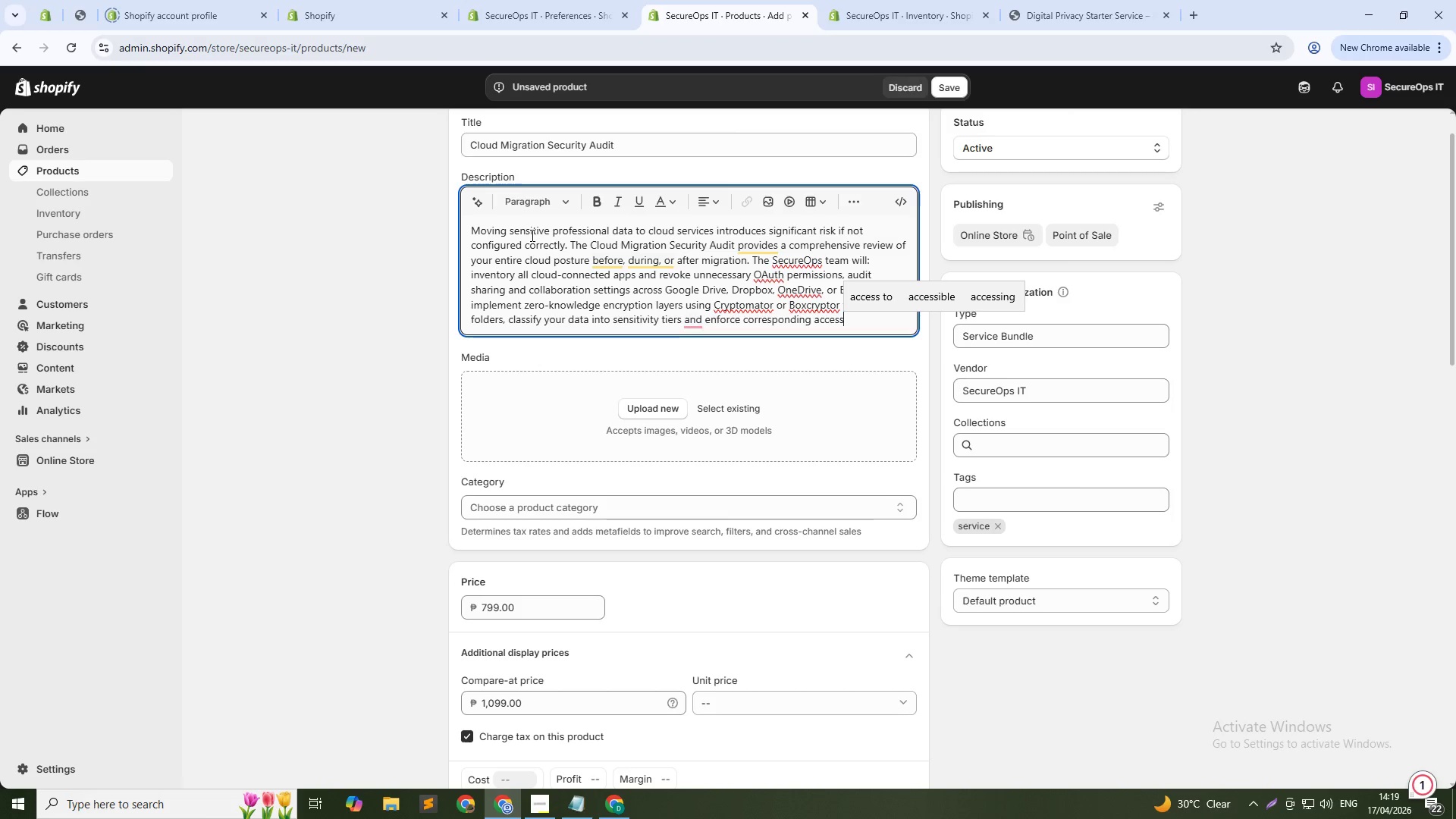 
wait(12.8)
 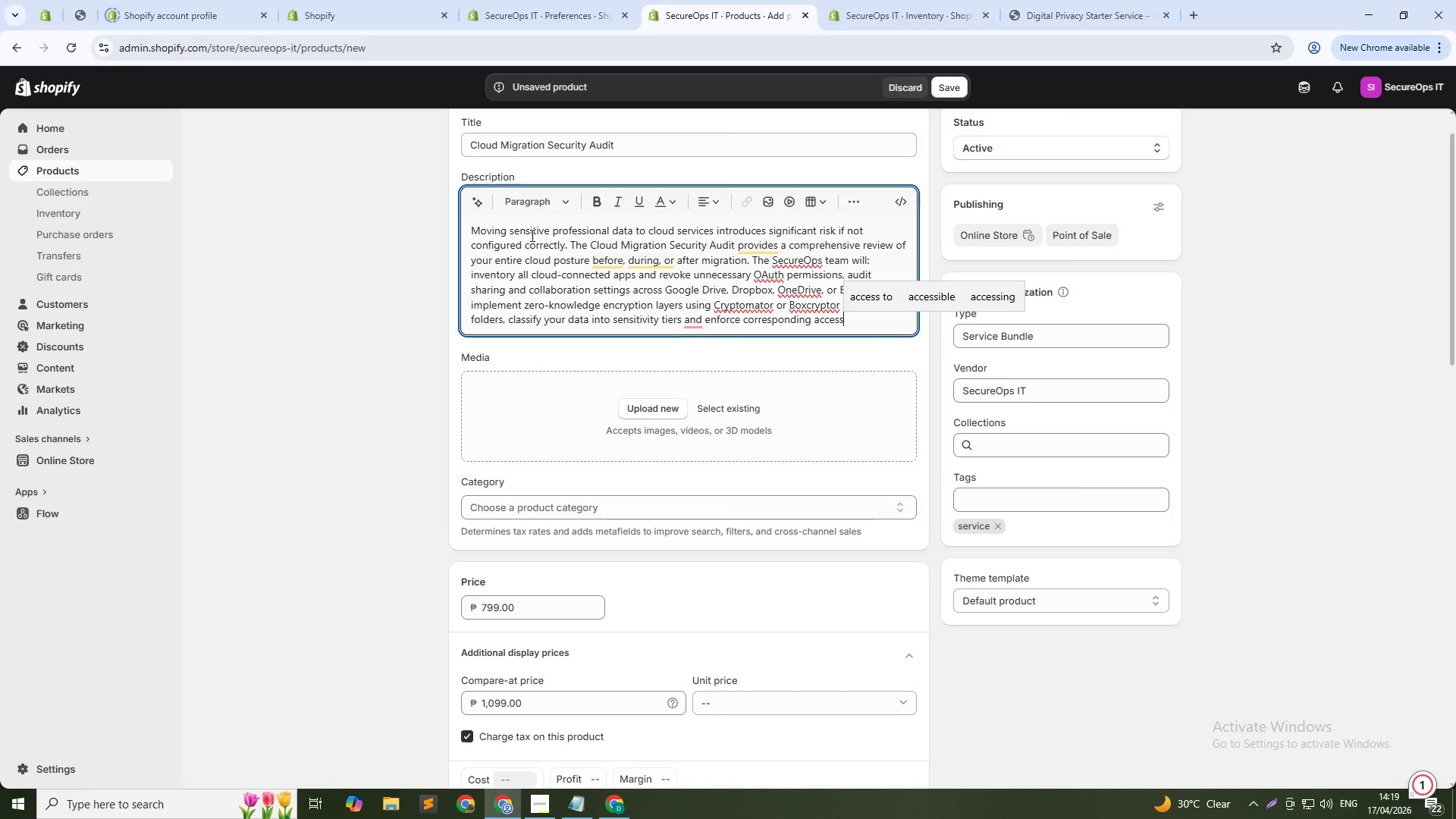 
type( controls)
 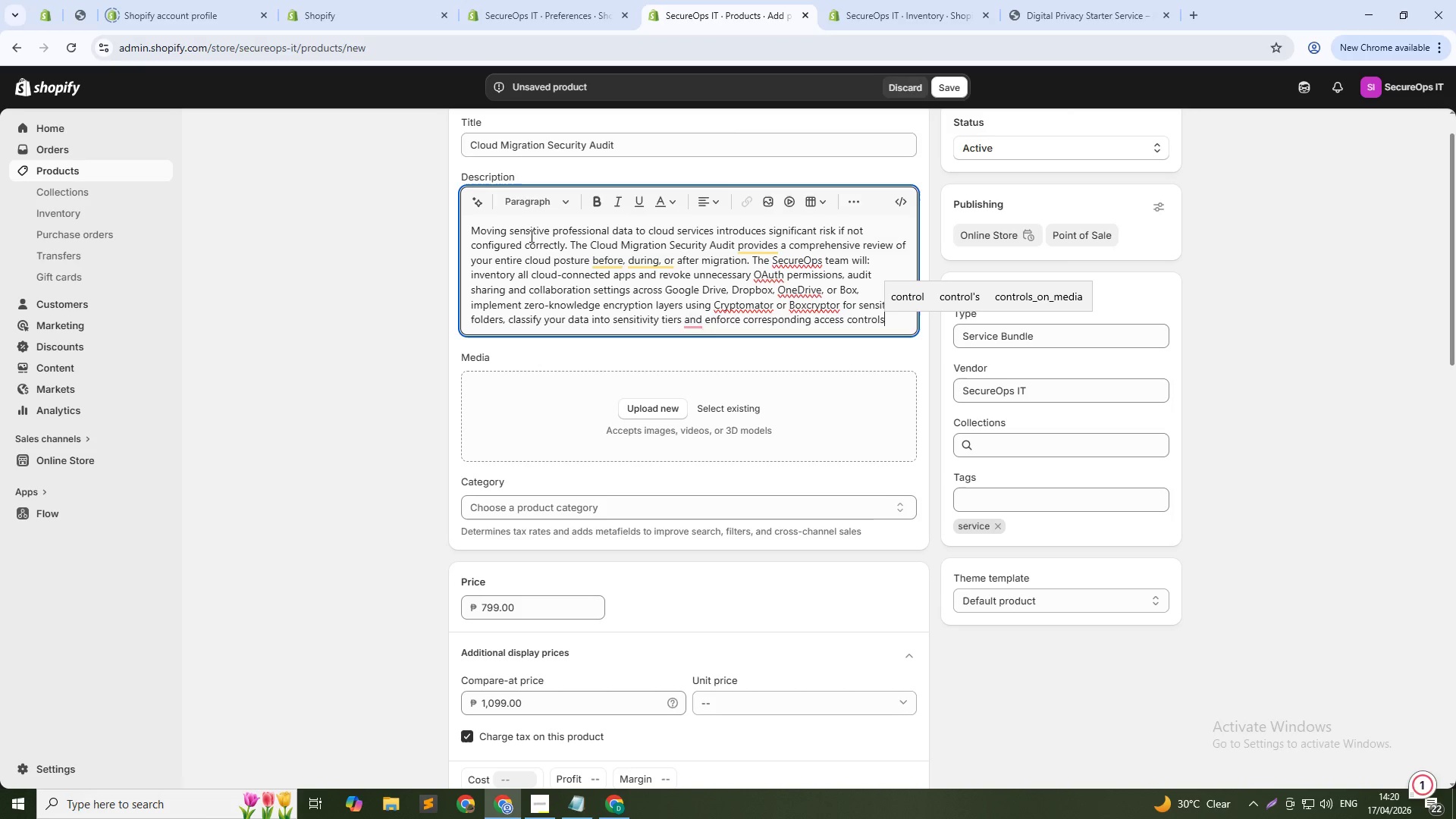 
wait(31.72)
 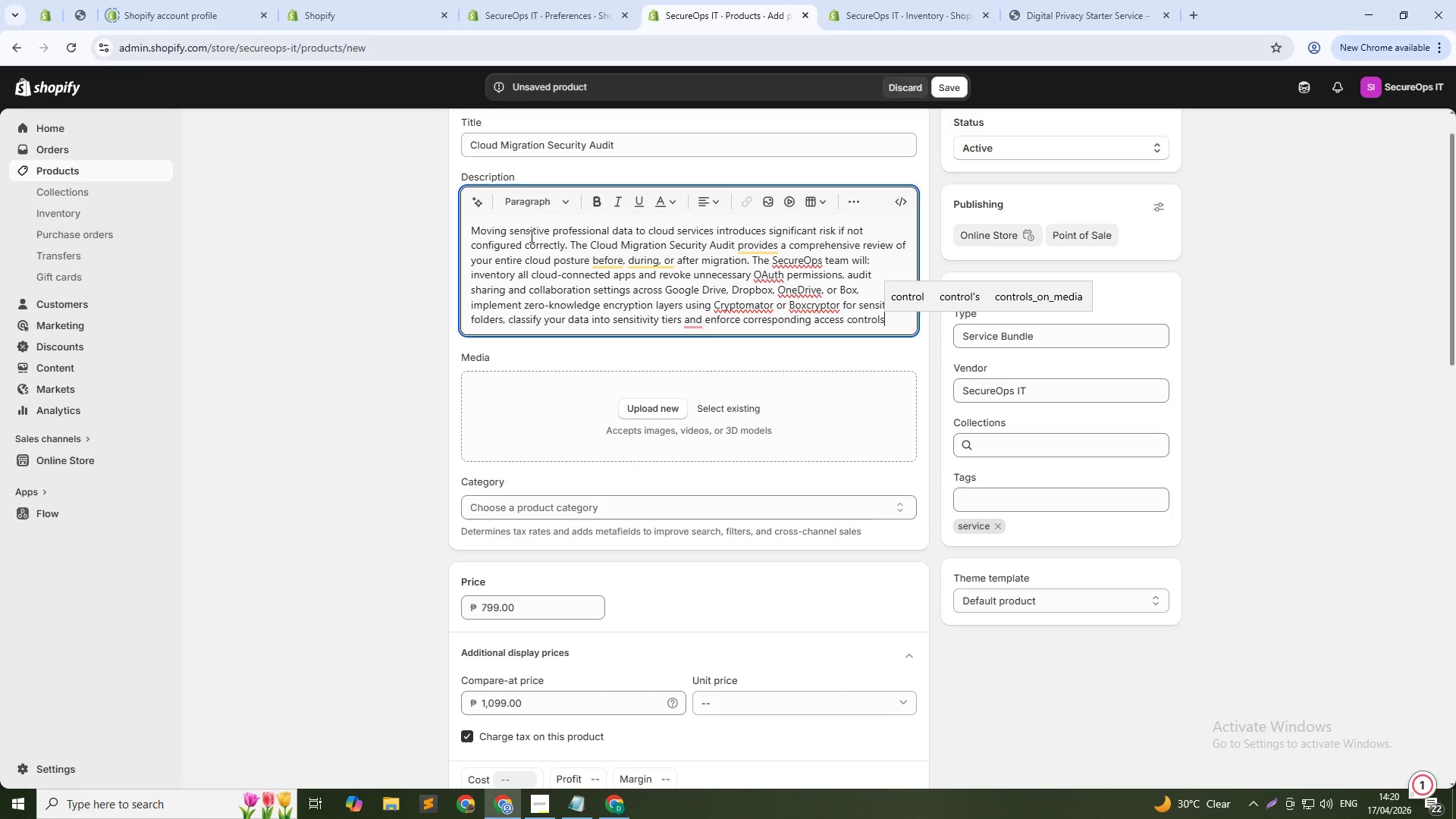 
type(, enable immutable backup versioning to prevent ransomware overwrites, and deliver a prioritised written remediation report with a risk score. The 5 TB )
 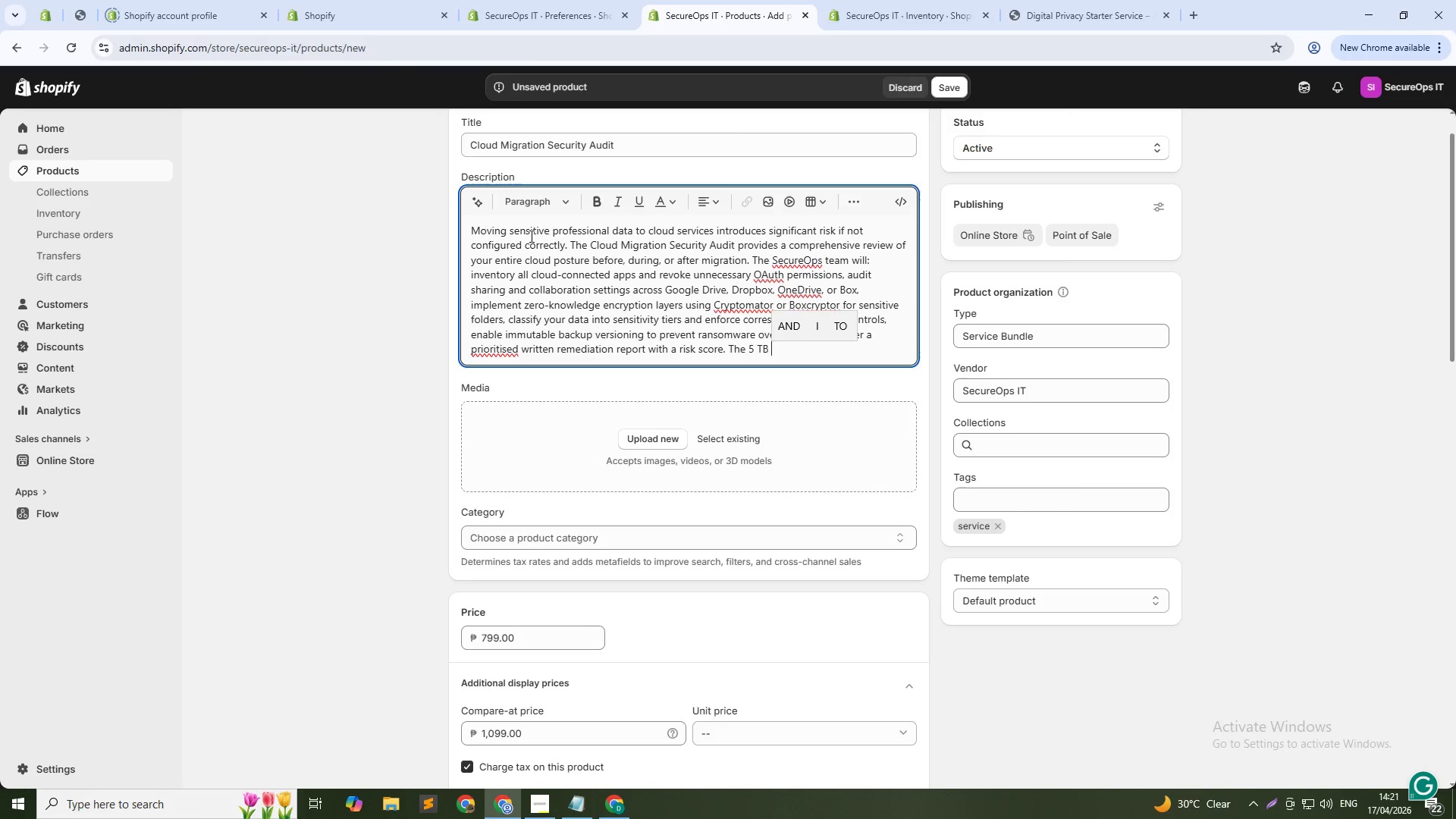 
wait(5.98)
 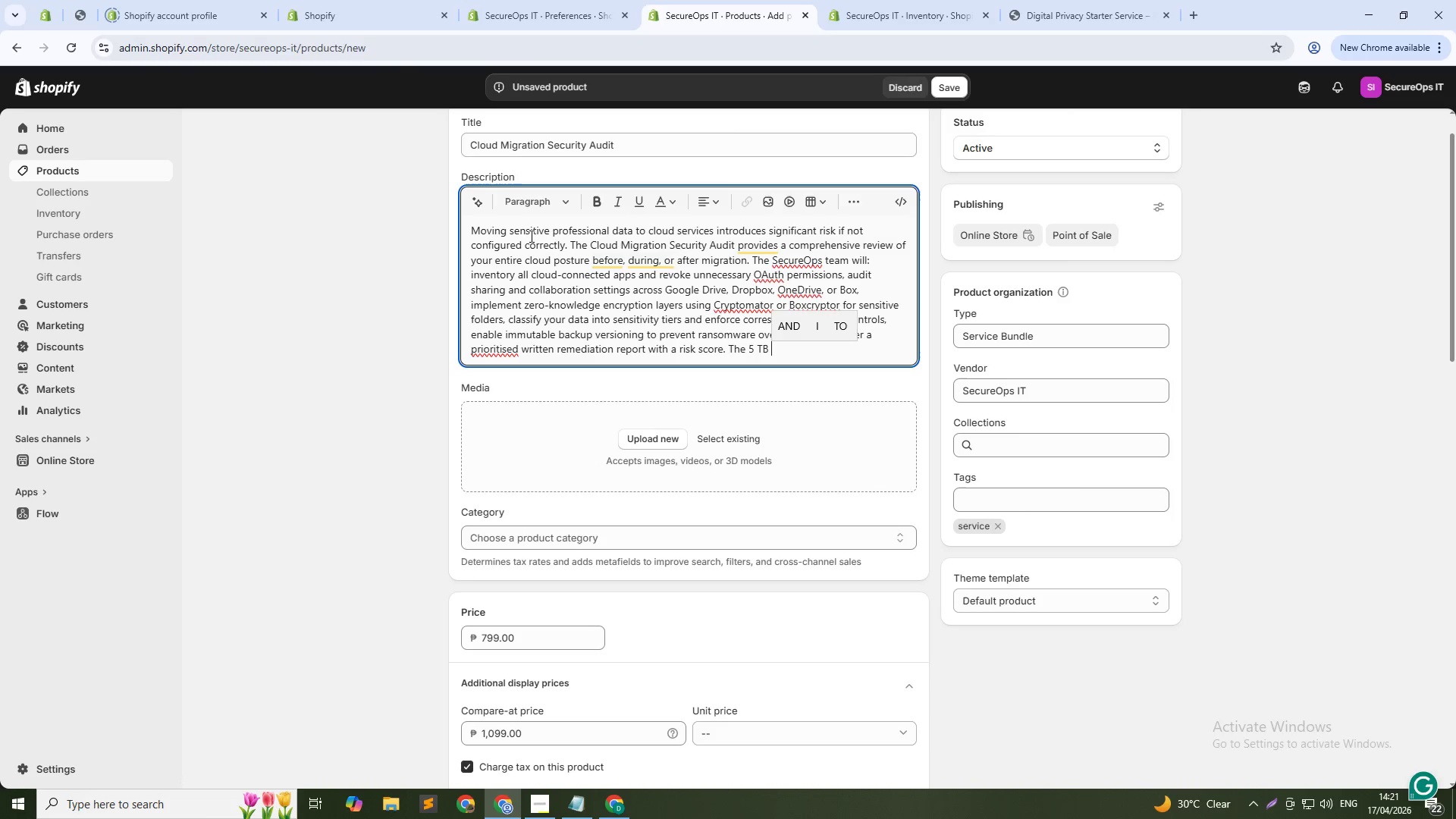 
type(tier includes a full data migration plan and )
 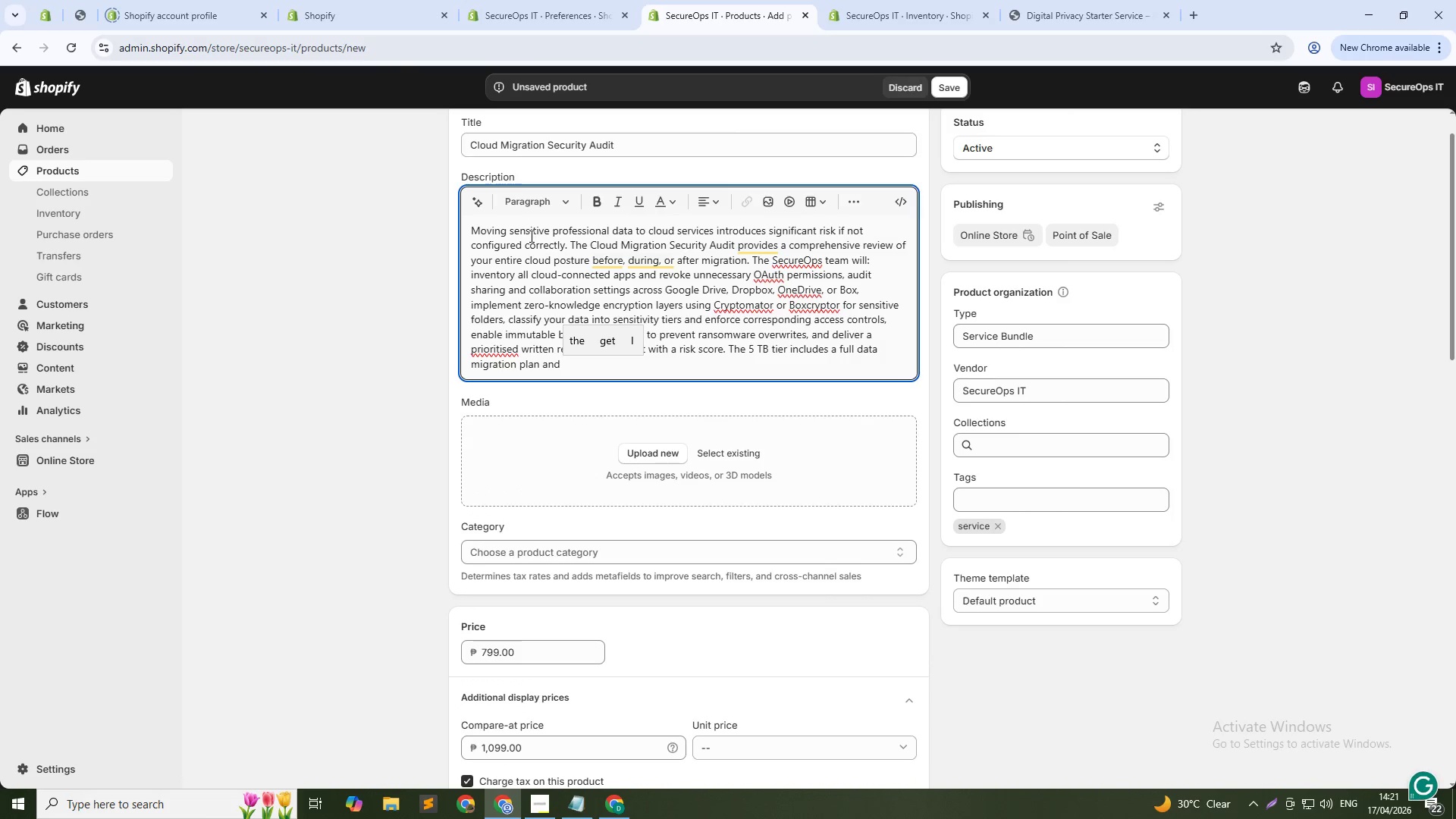 
type(migration-a)
key(Backspace)
type(day support. Critical for professionals whose case files, source documents, or client records live in cloud storage.)
 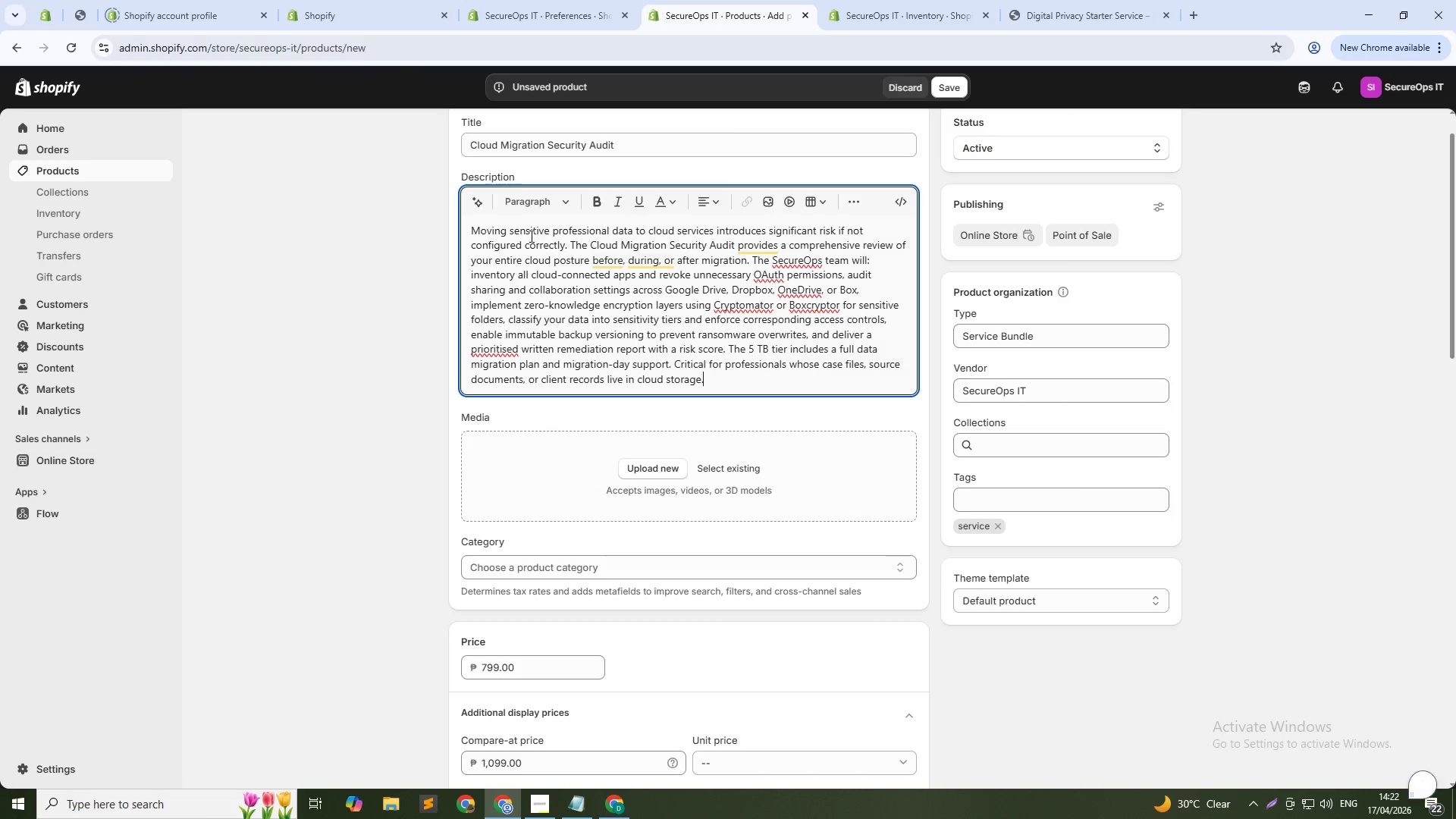 
wait(10.84)
 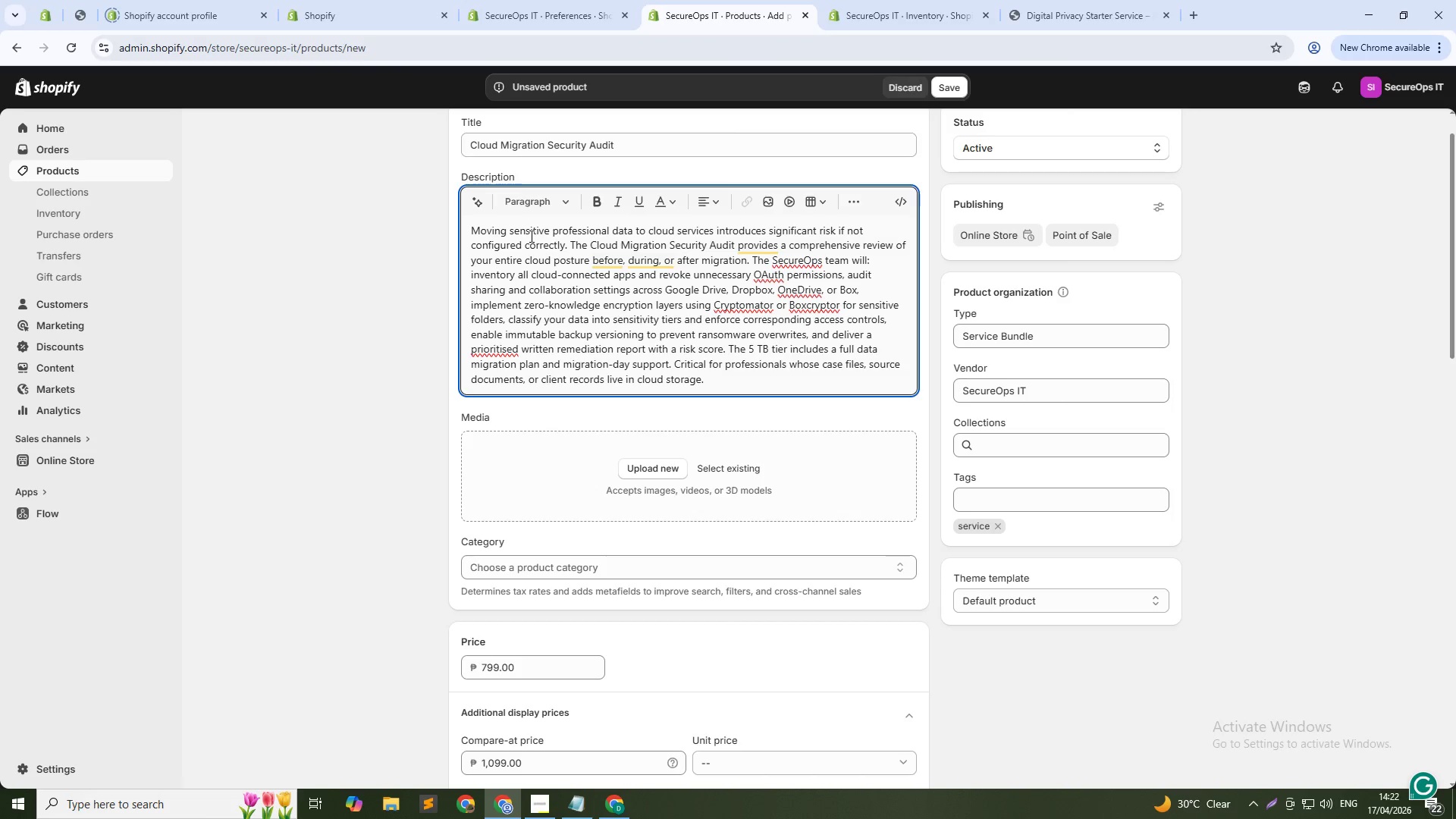 
scroll: coordinate [714, 604], scroll_direction: down, amount: 18.0
 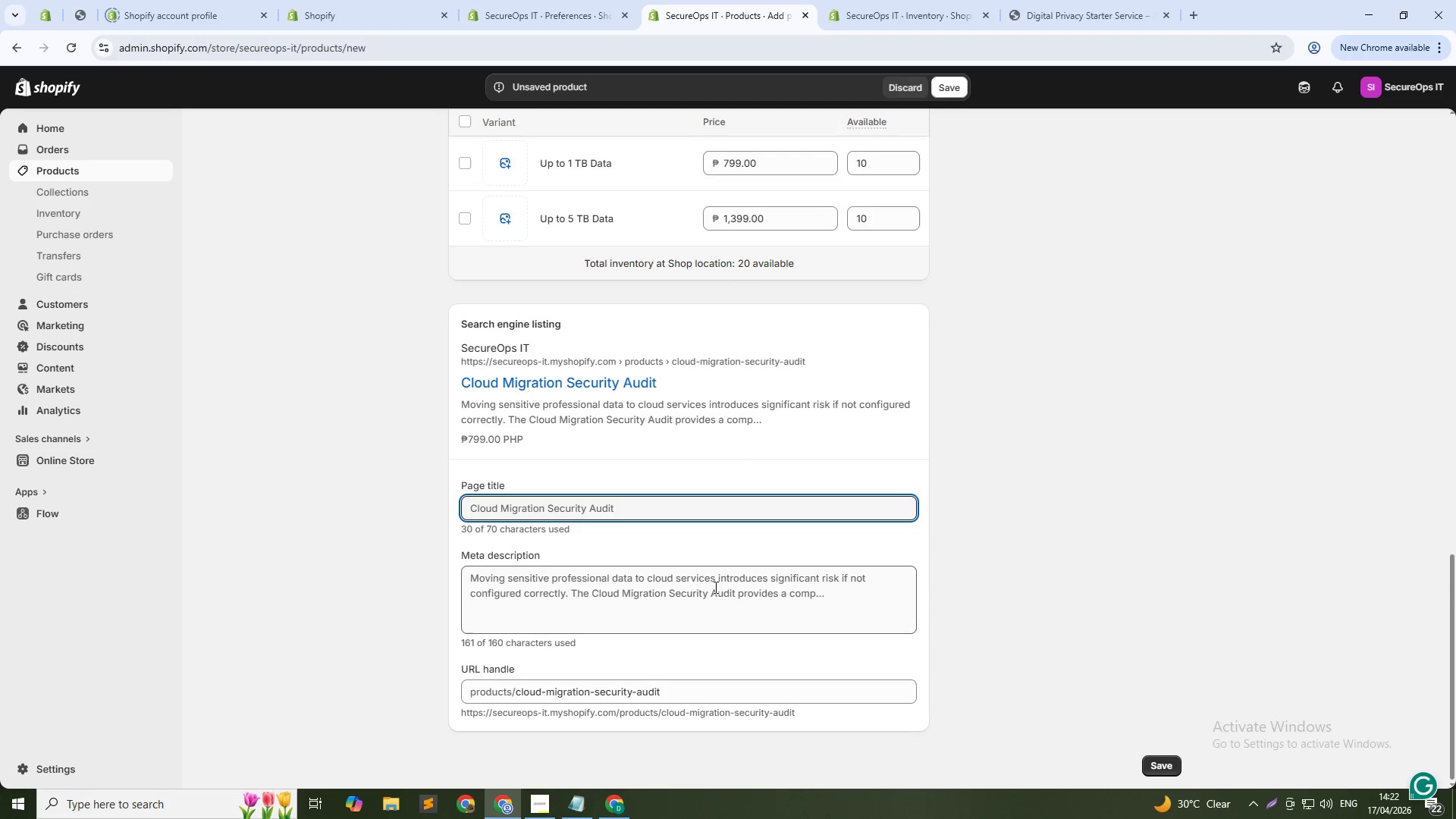 
left_click([714, 587])
 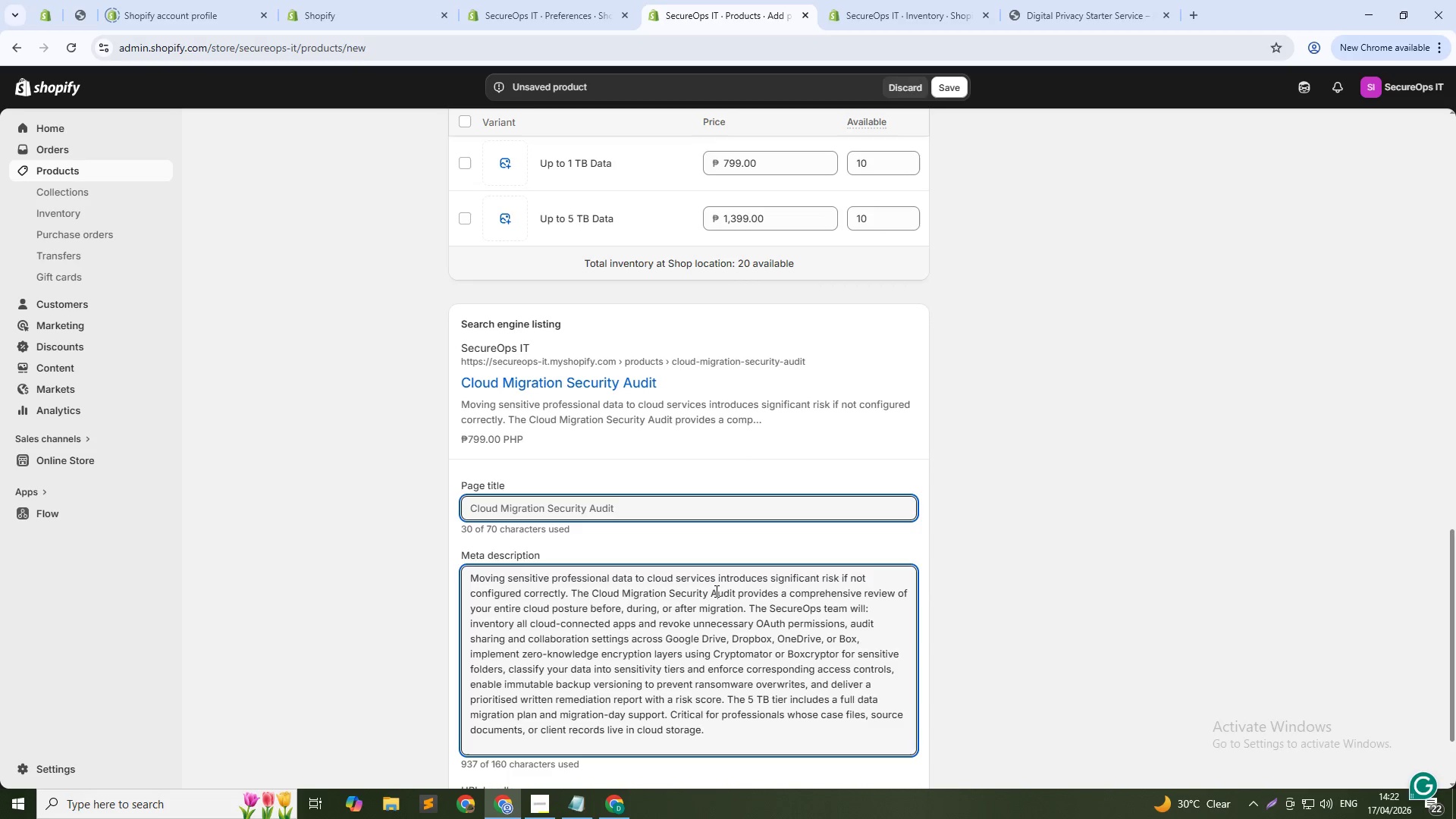 
hold_key(key=ControlLeft, duration=1.52)
 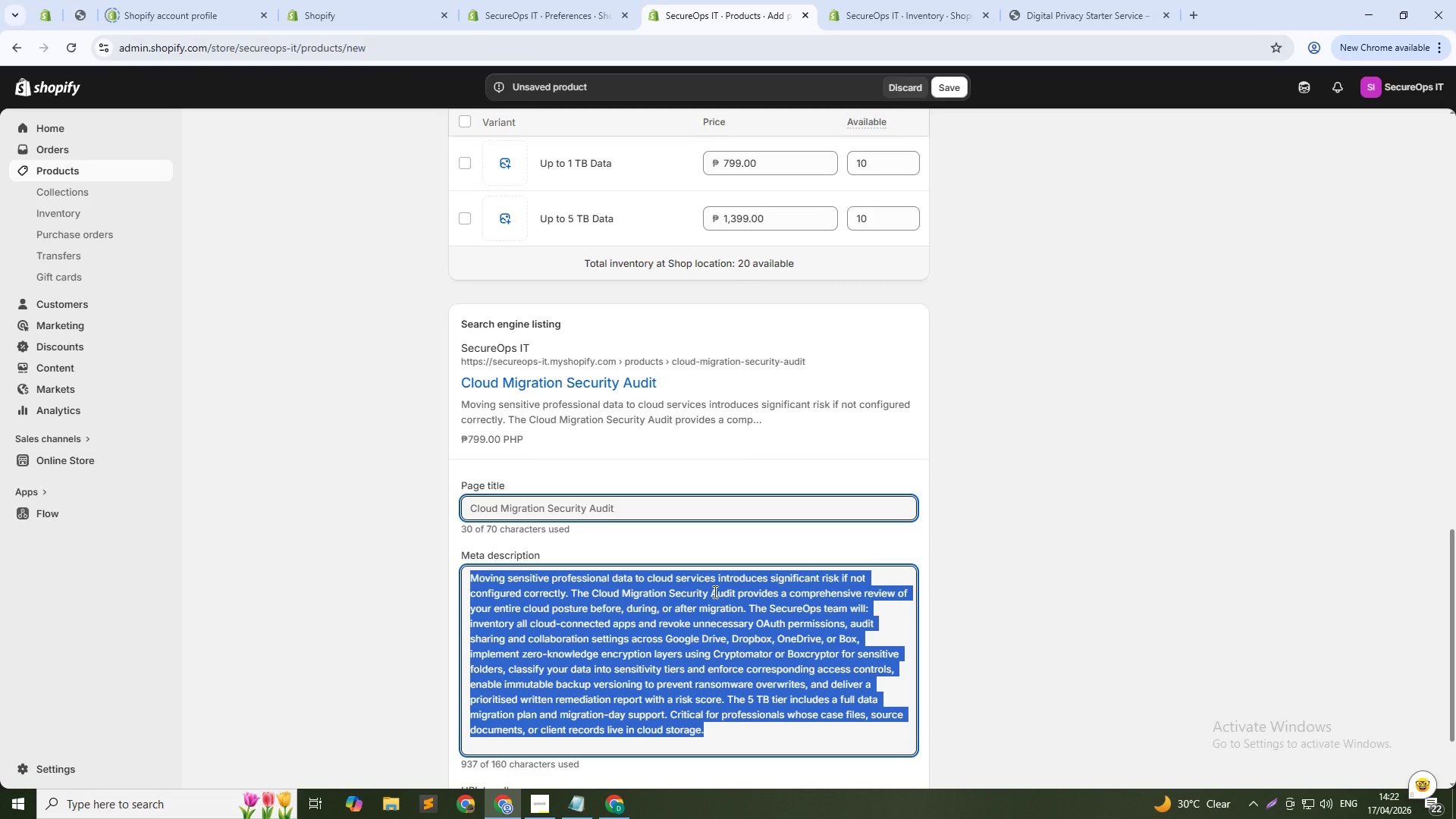 
key(Control+A)
 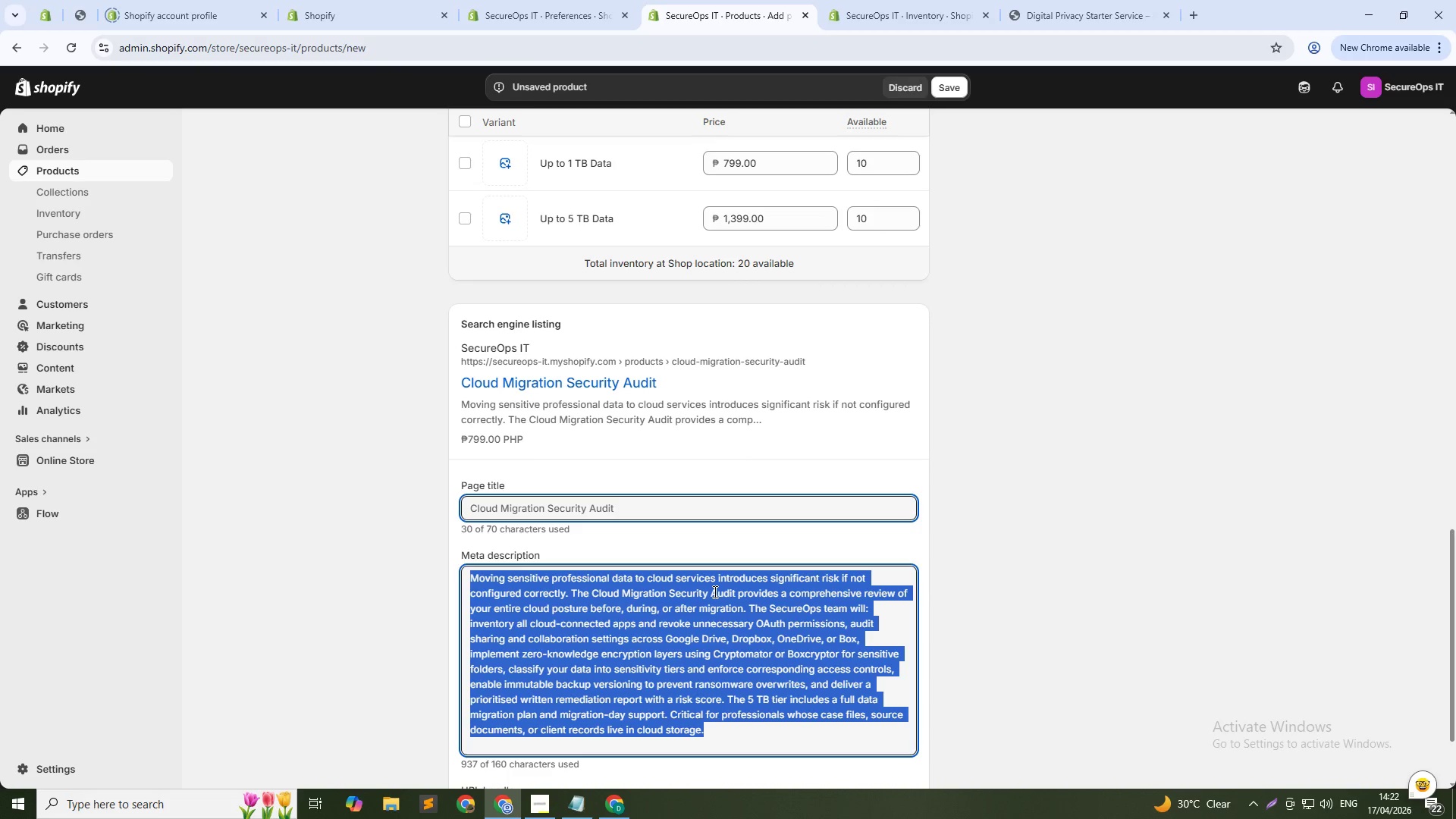 
type(Full cloud storage security audit: OAuth pruning, zero-knowledge encryption setup, data classification & ransomware-rei)
key(Backspace)
type(sistant backup. 1 TB & 5 TB tiers available.)
 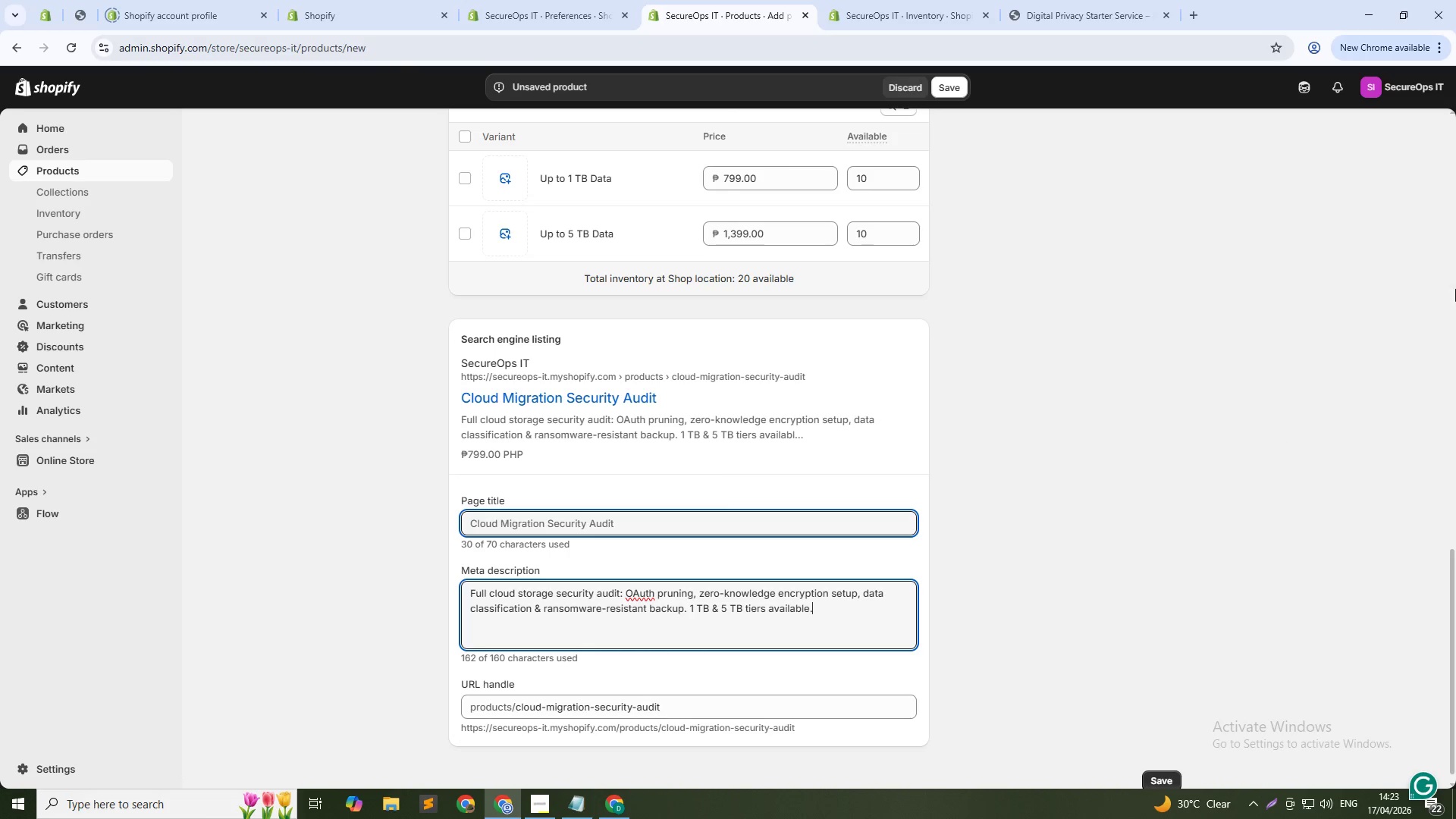 
left_click([938, 83])
 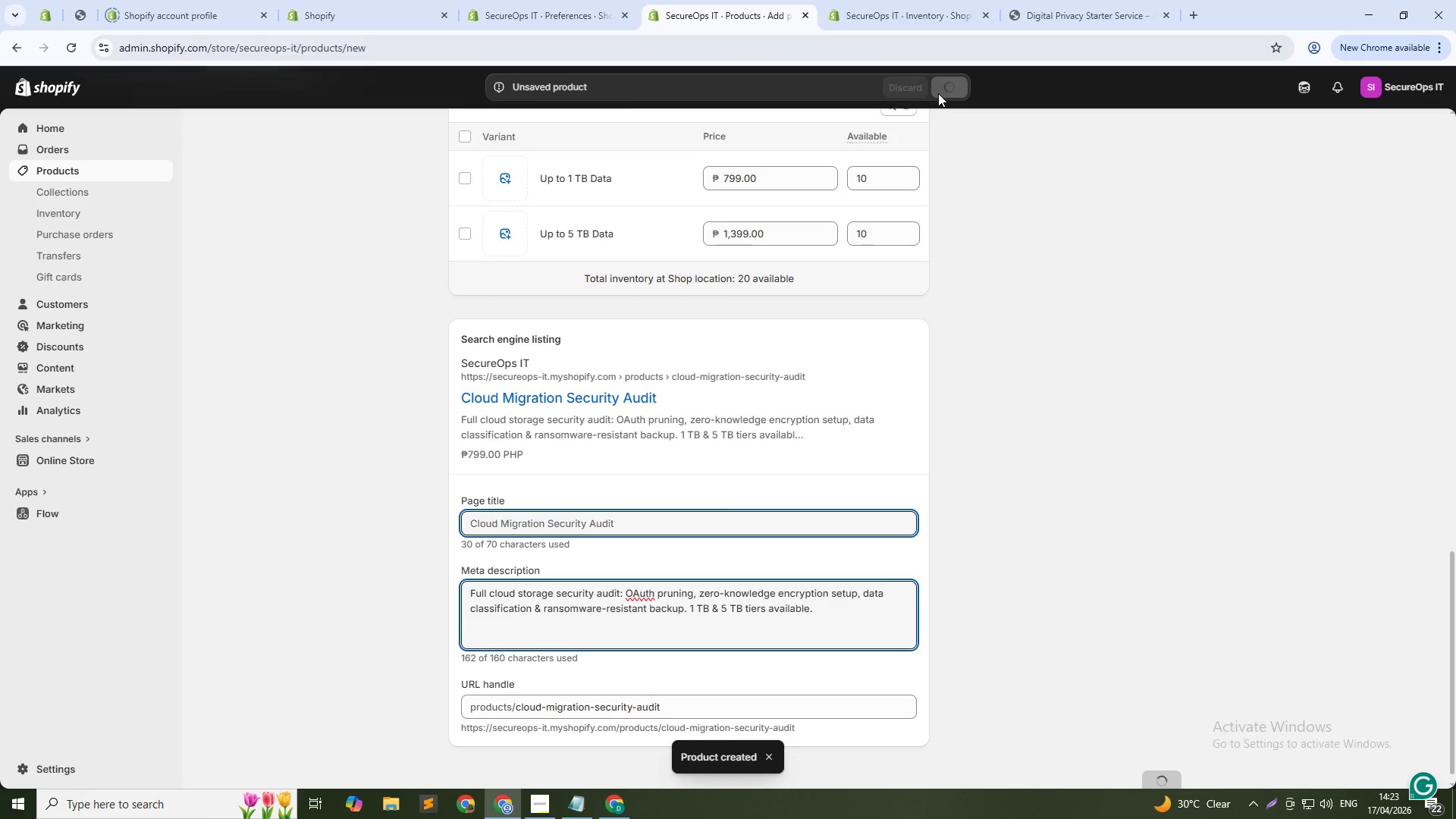 
wait(6.61)
 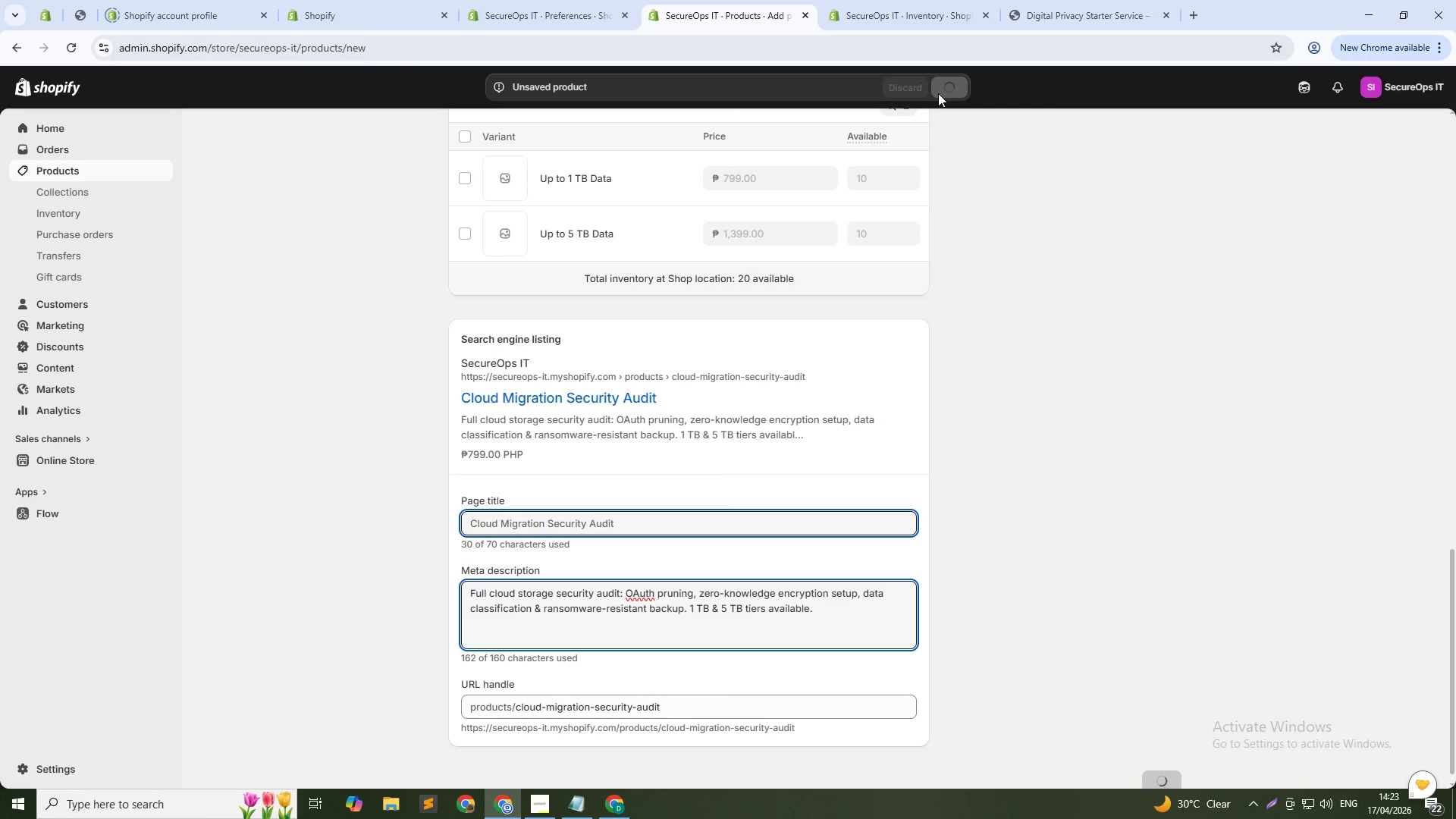 
scroll: coordinate [617, 437], scroll_direction: up, amount: 11.0
 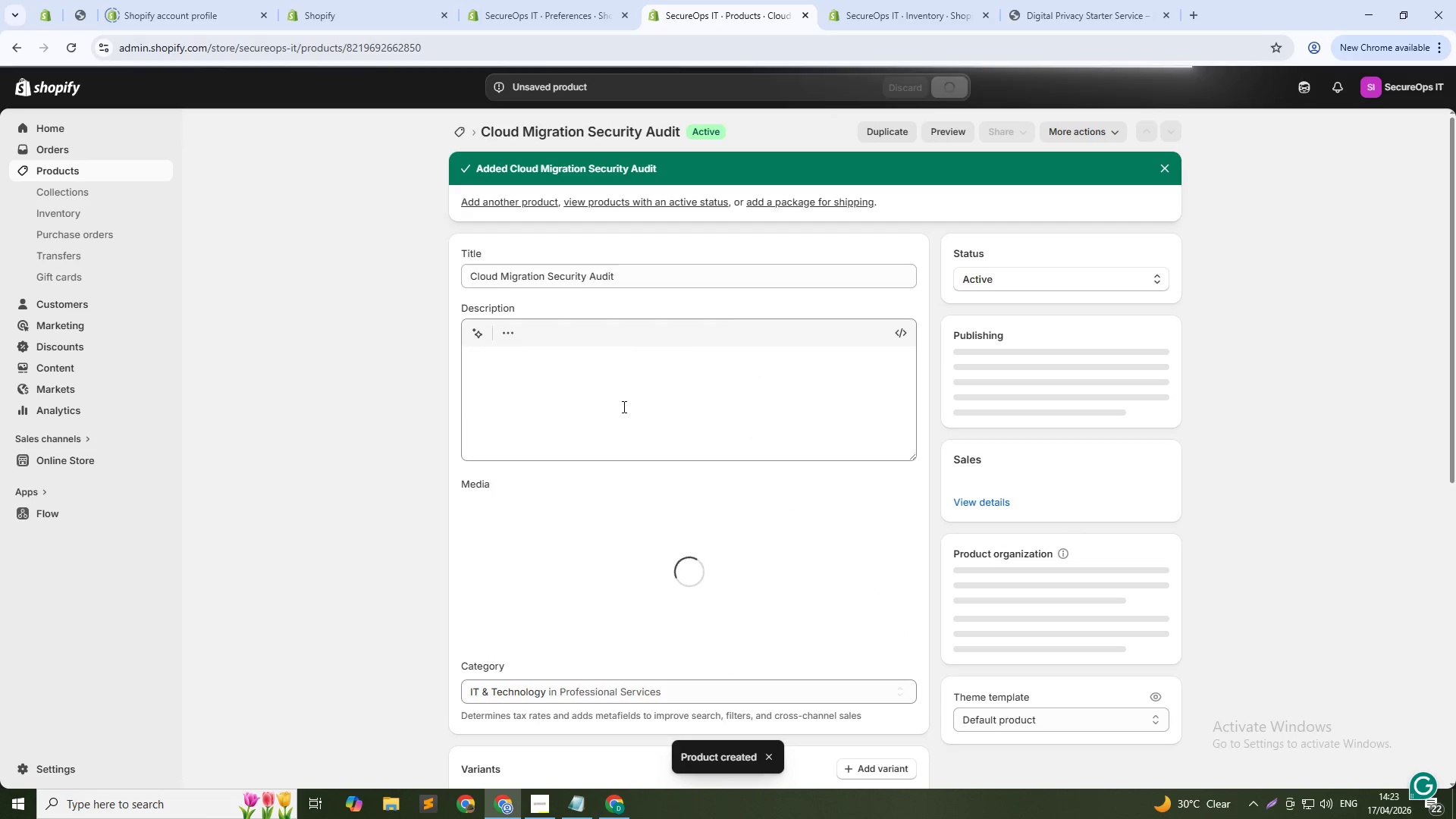 
scroll: coordinate [695, 382], scroll_direction: down, amount: 1.0
 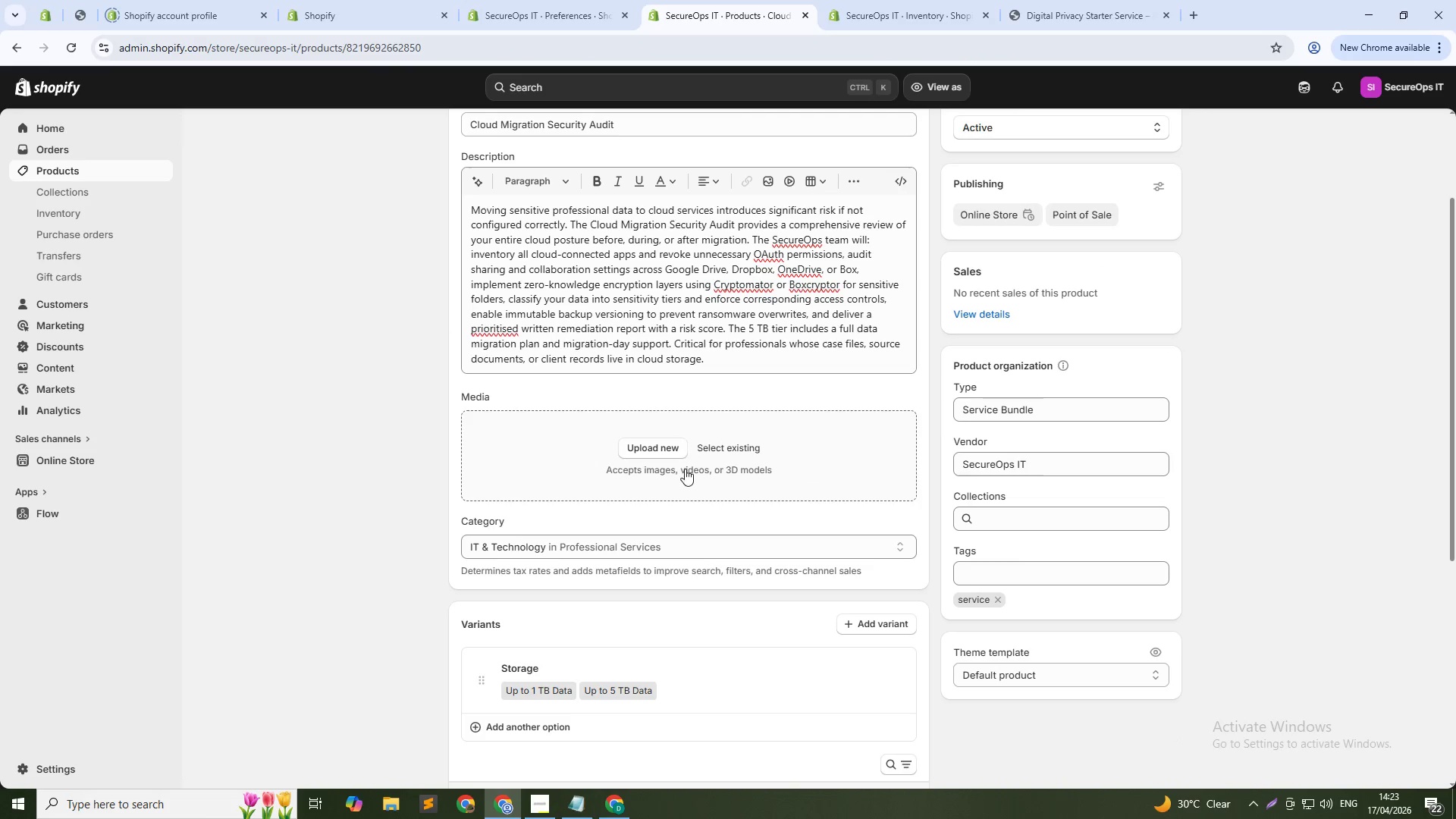 
left_click([730, 449])
 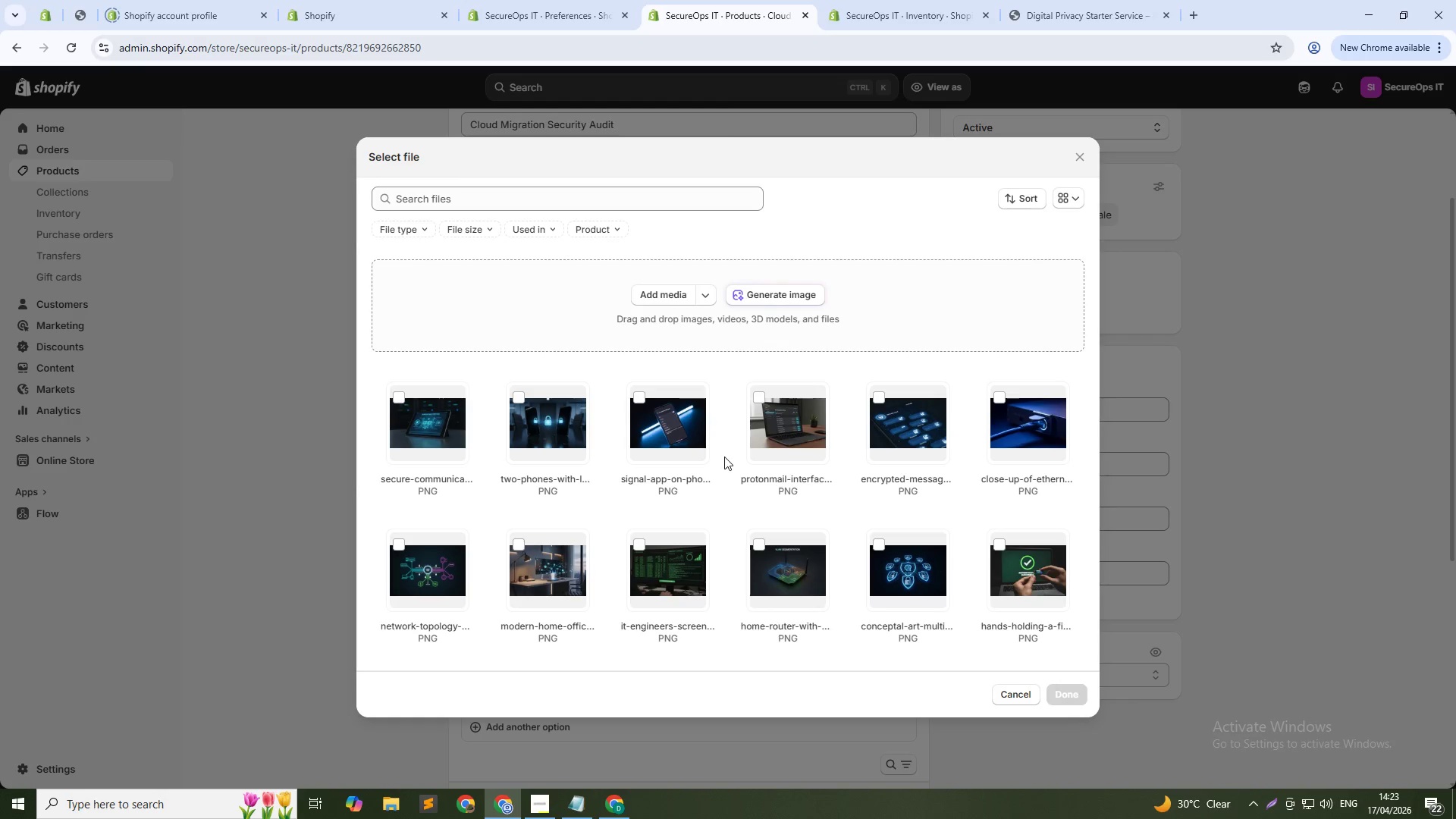 
wait(8.98)
 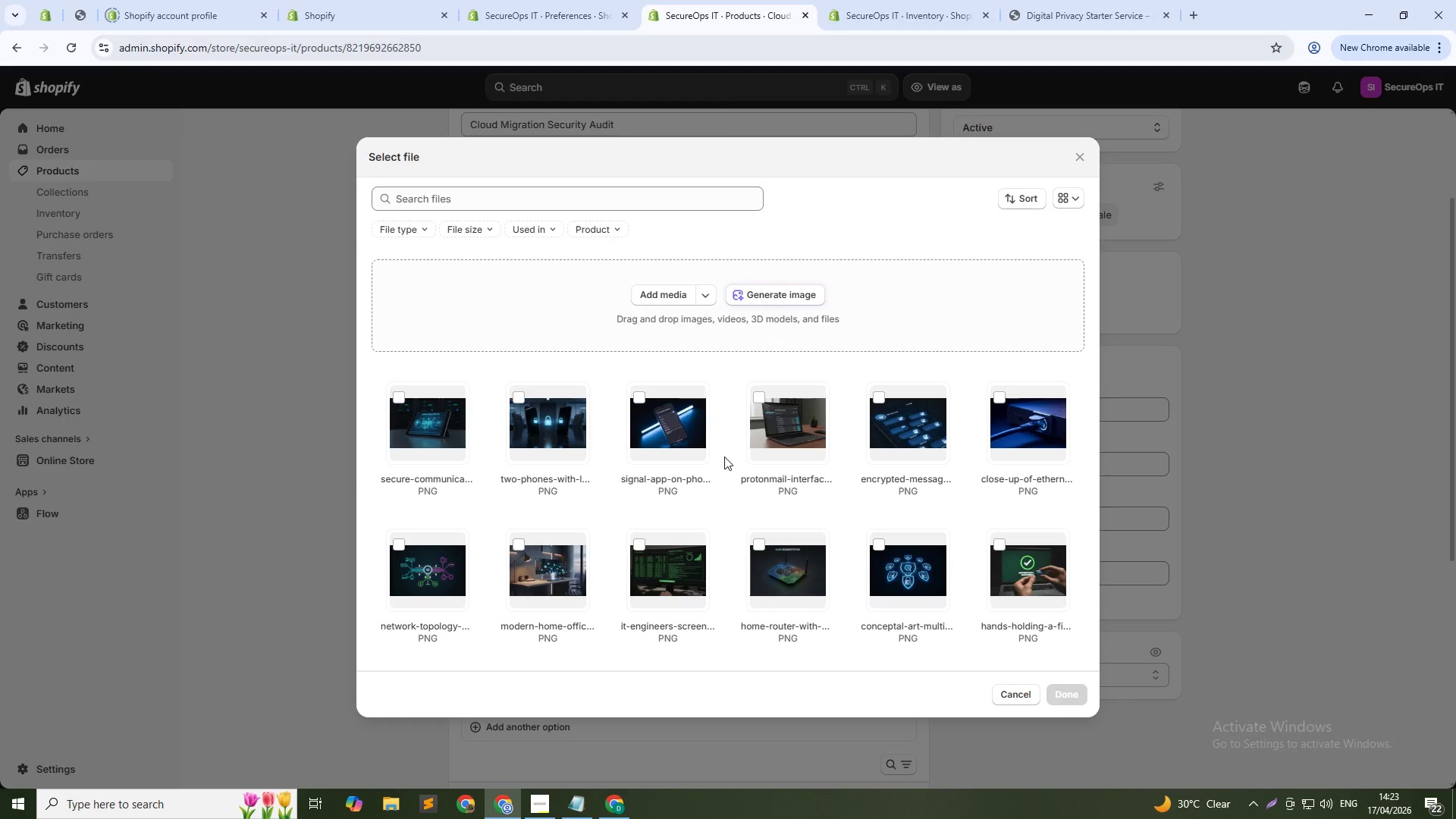 
mouse_move([761, 384])
 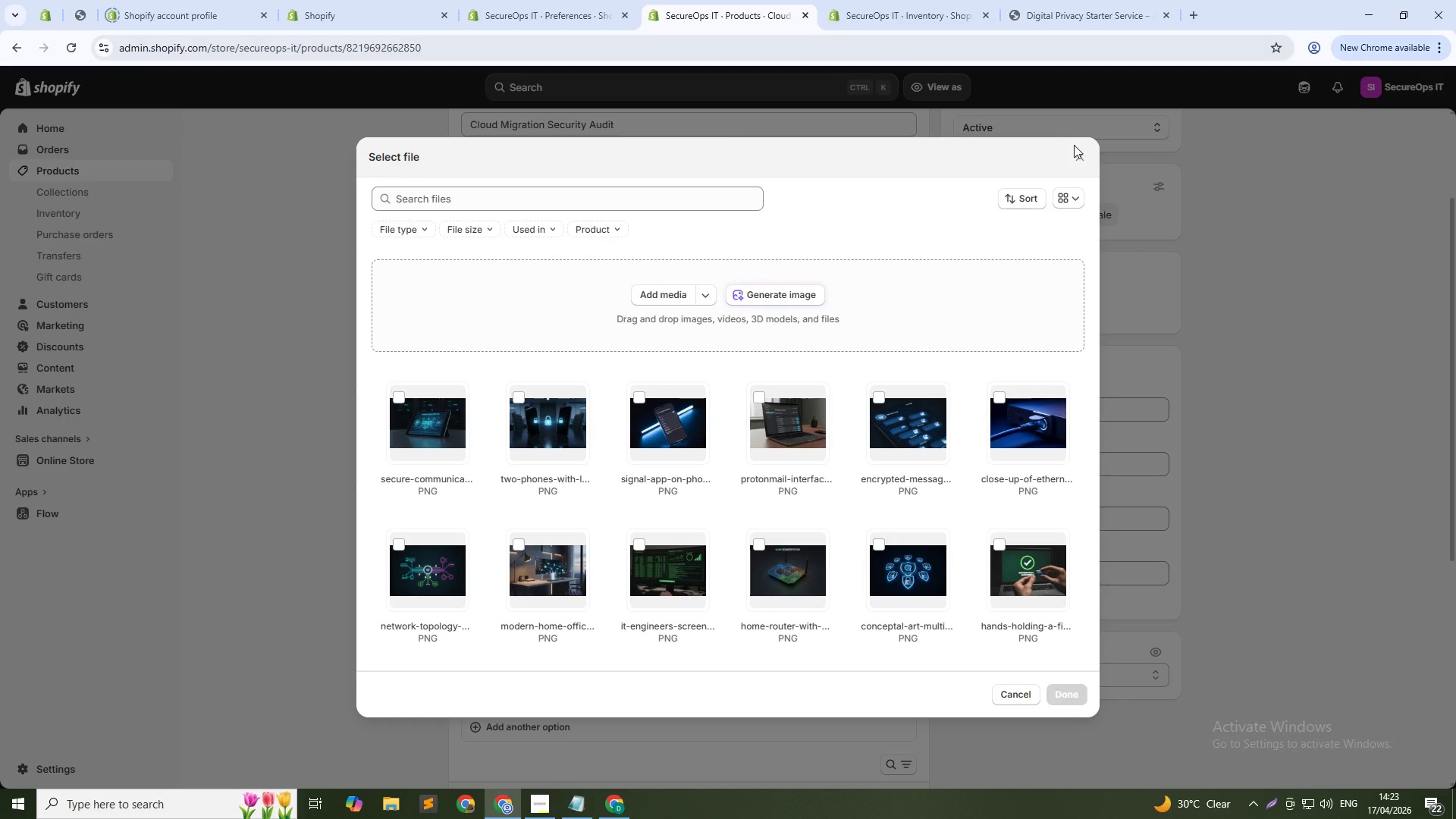 
left_click([1075, 155])
 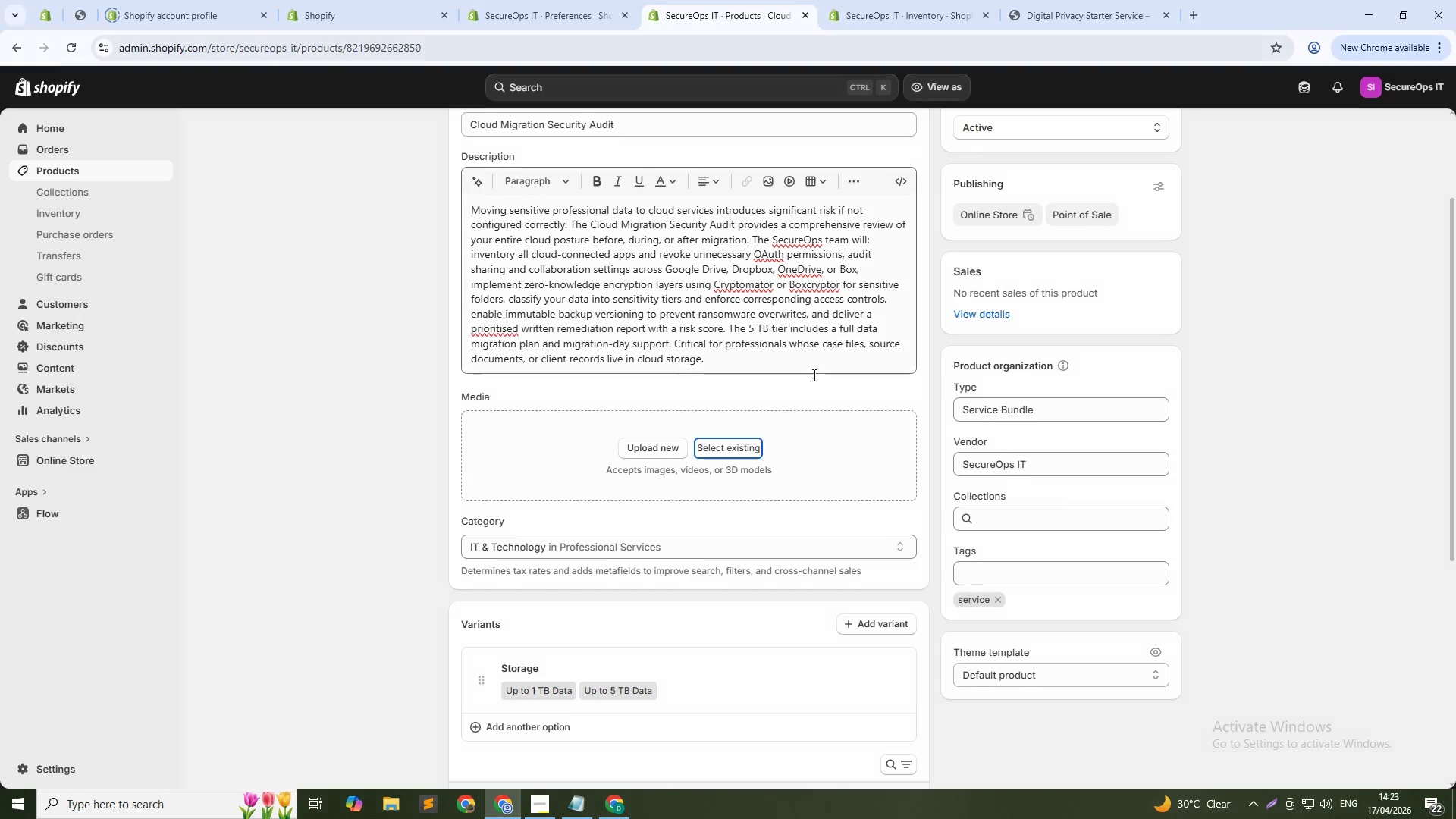 
scroll: coordinate [719, 535], scroll_direction: down, amount: 19.0
 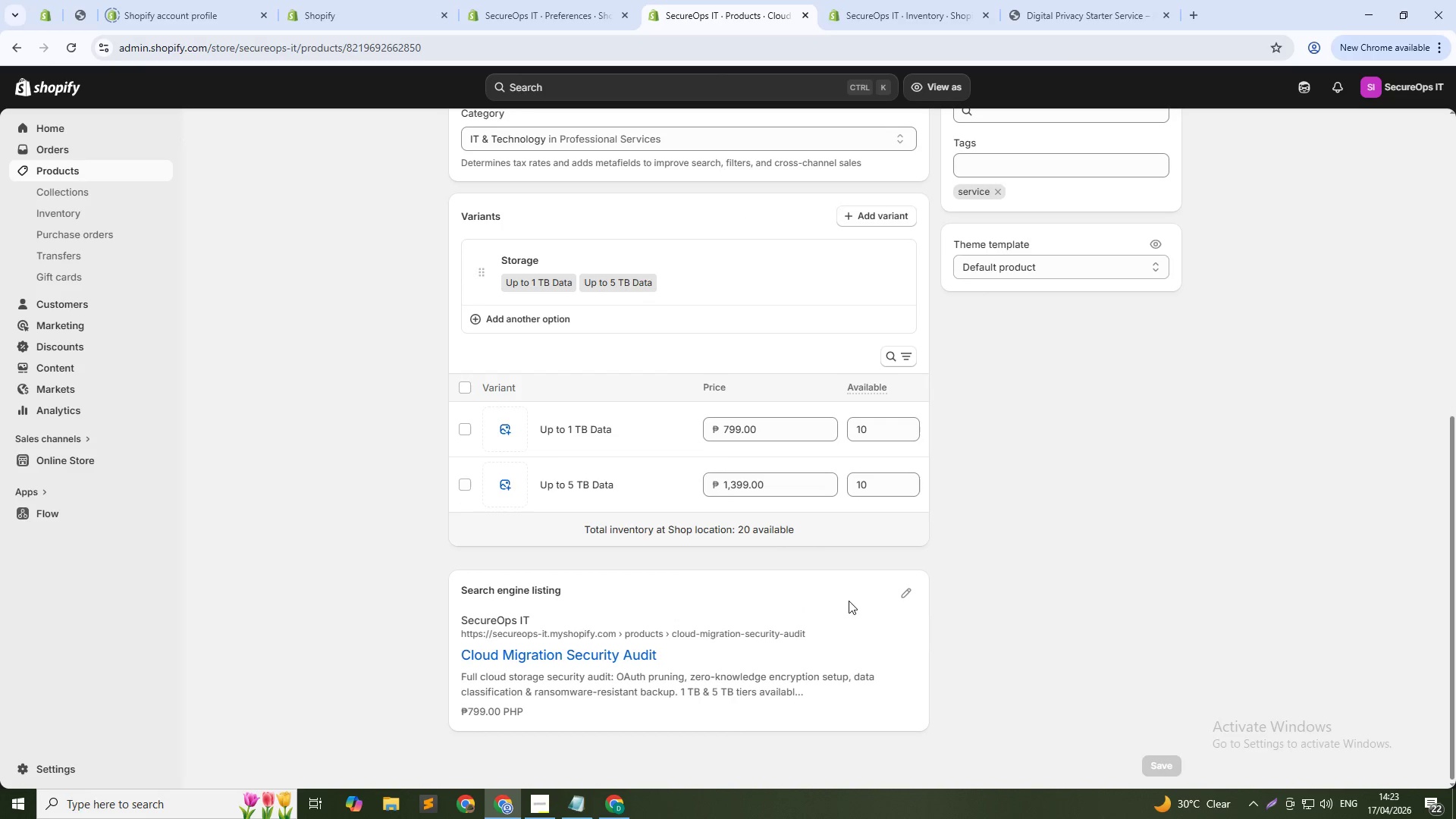 
wait(5.02)
 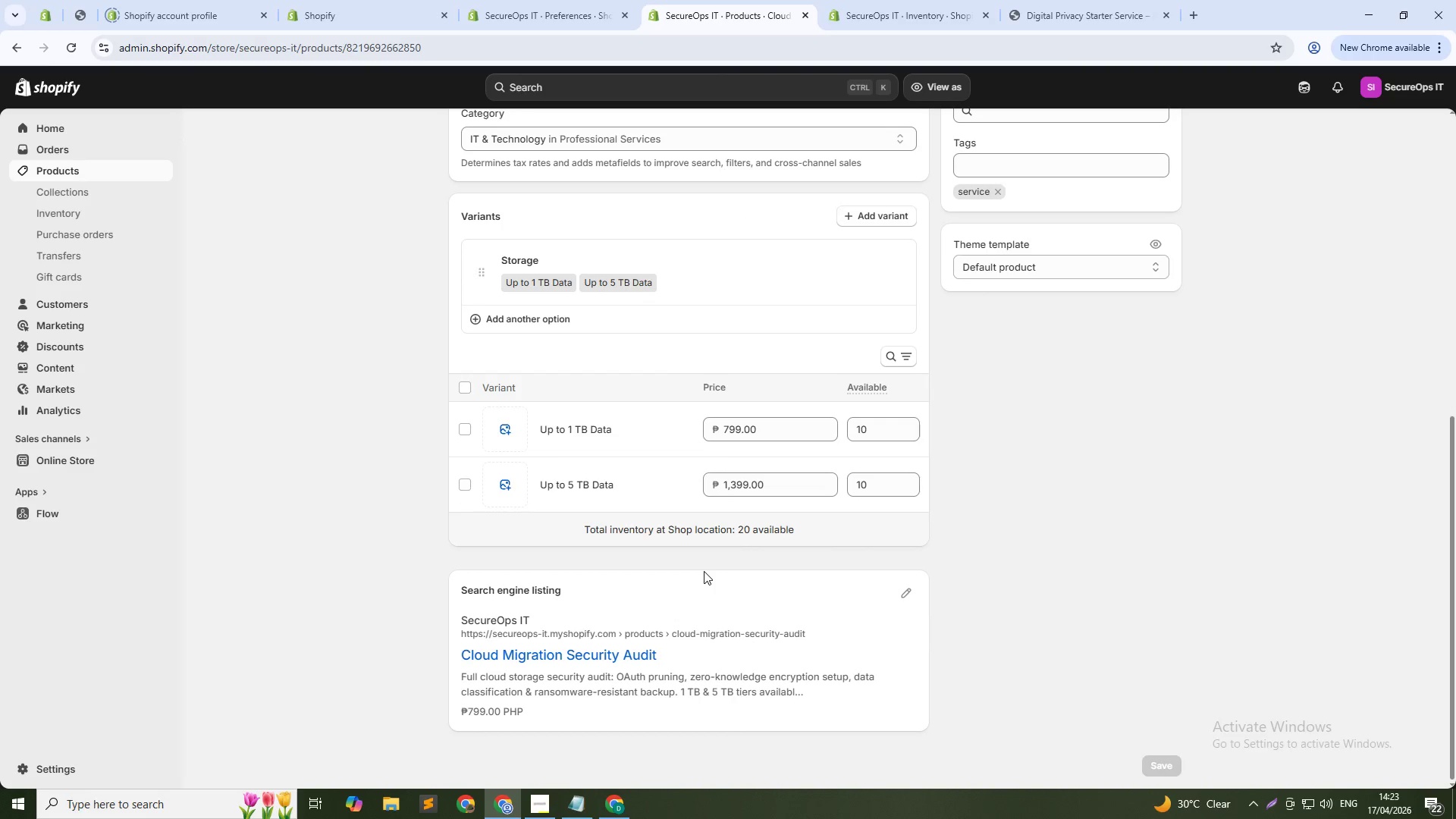 
left_click([913, 588])
 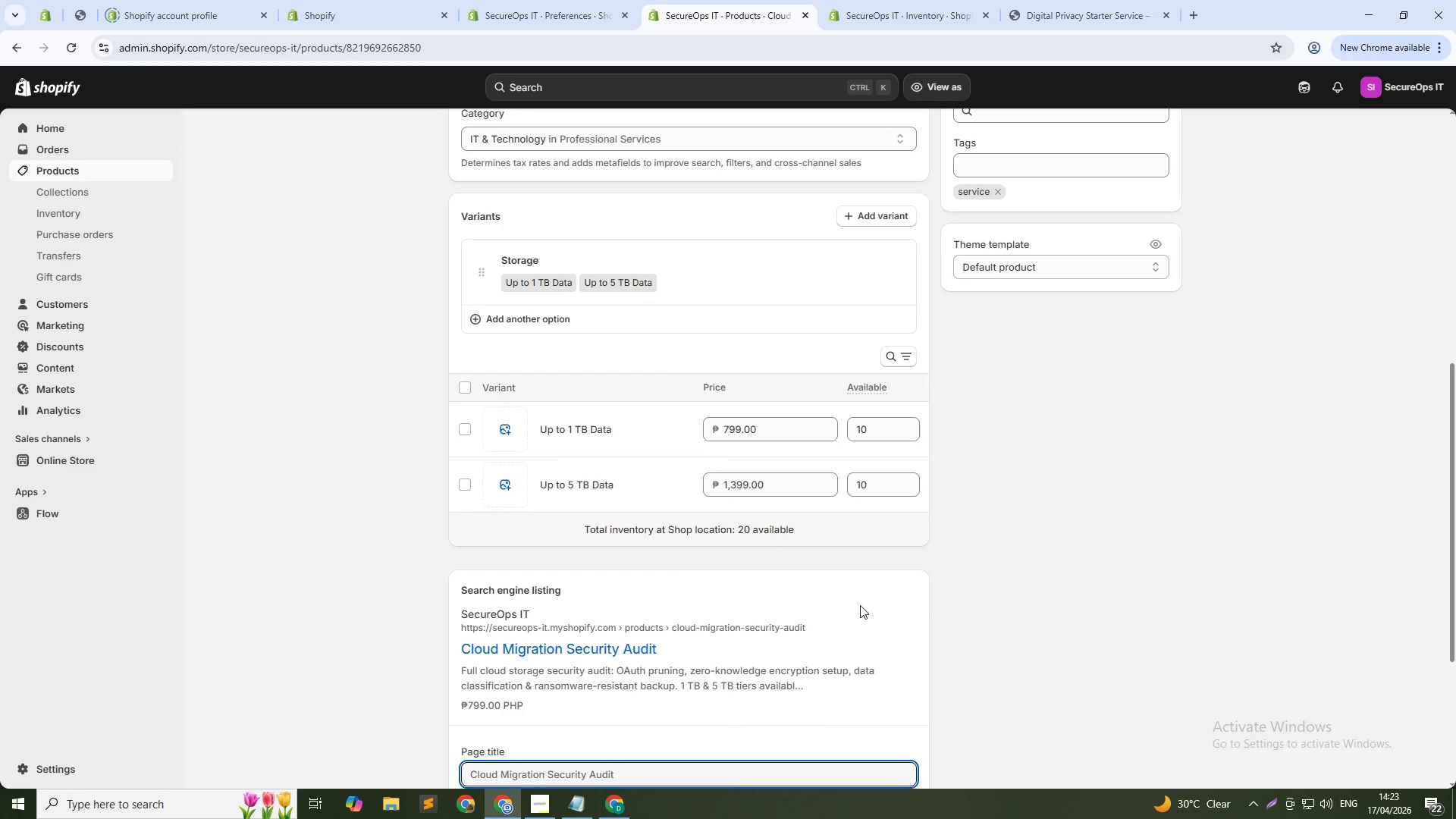 
scroll: coordinate [778, 644], scroll_direction: down, amount: 6.0
 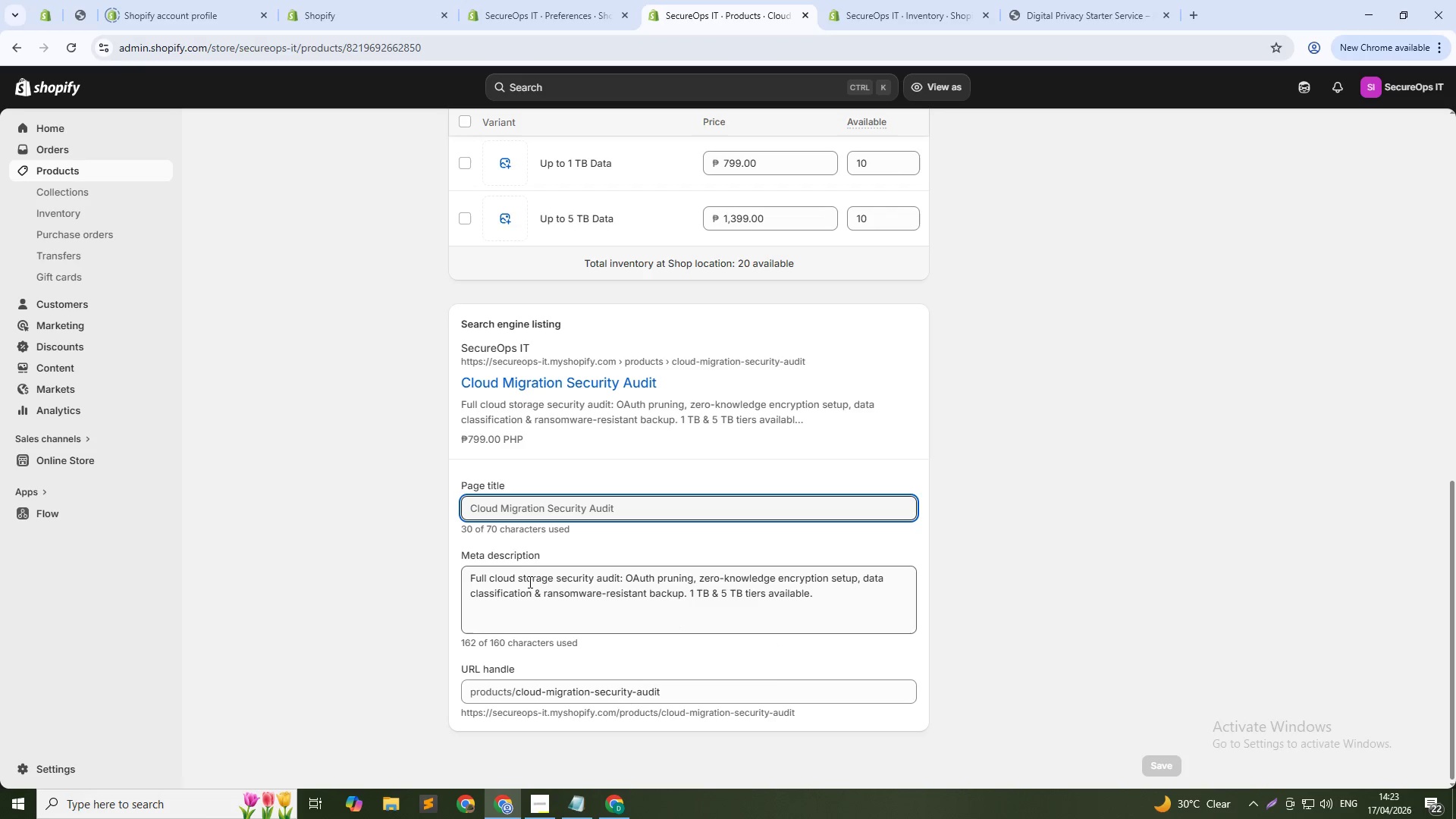 
double_click([538, 577])
 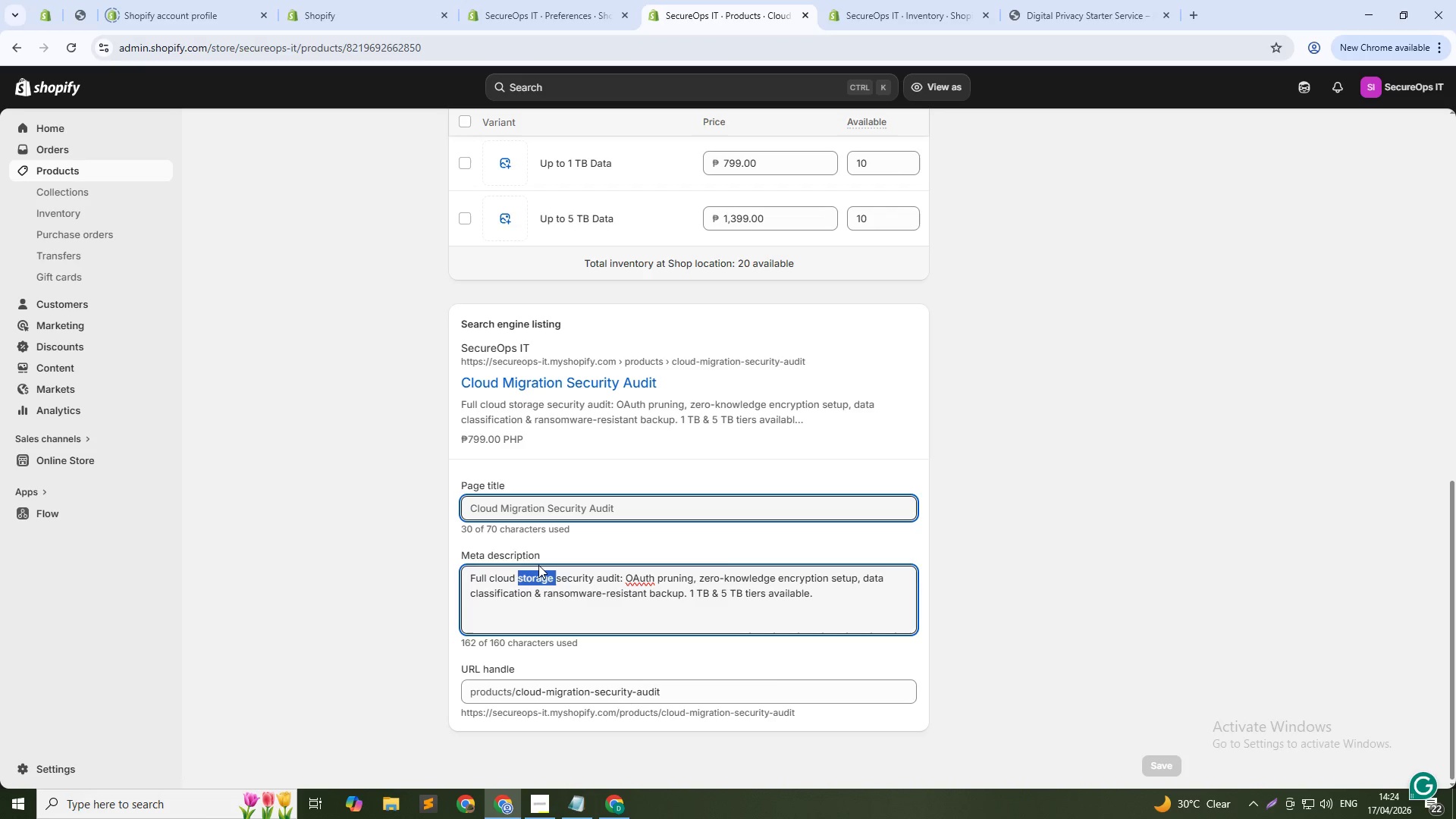 
key(Backspace)
 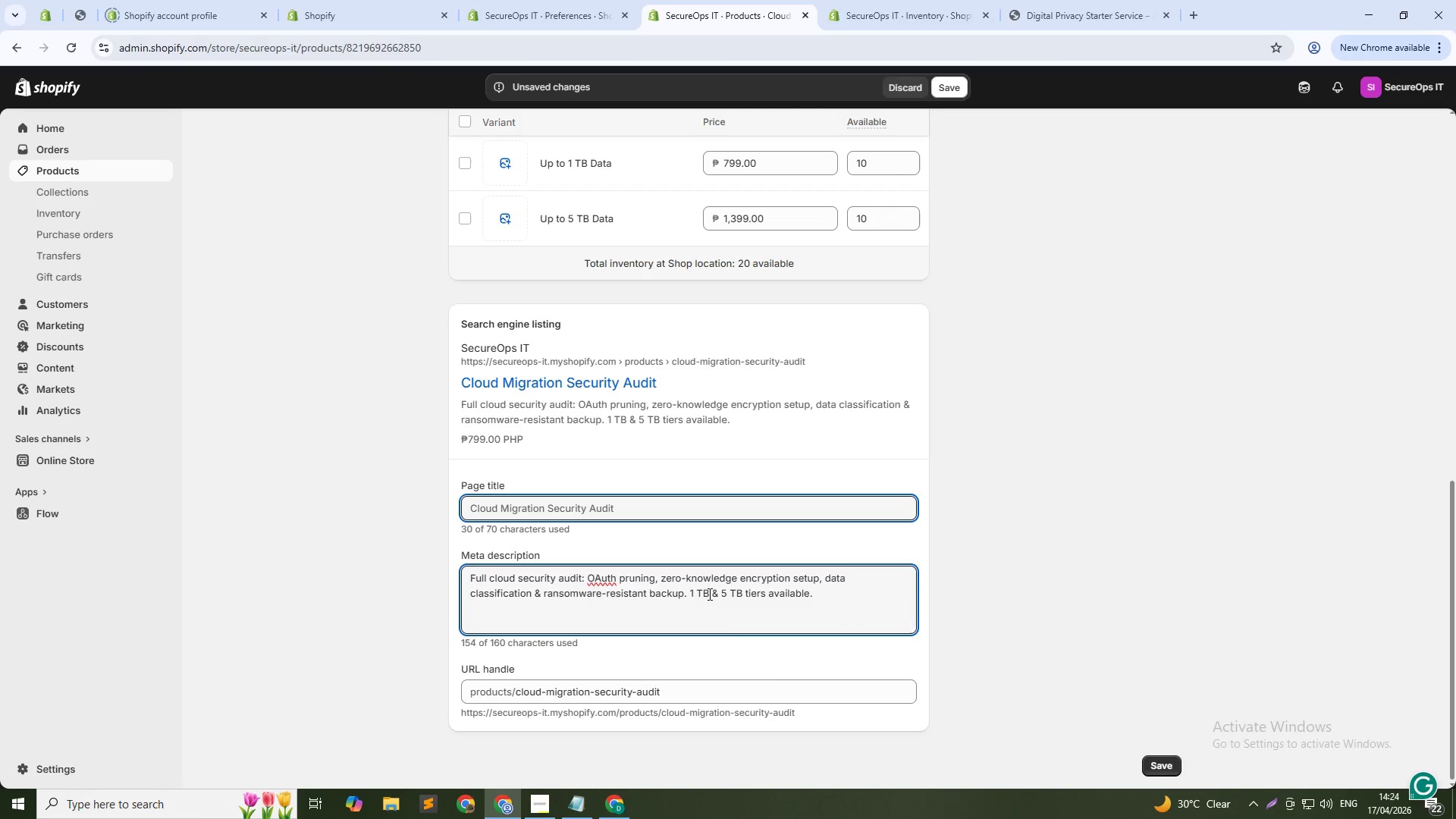 
wait(10.08)
 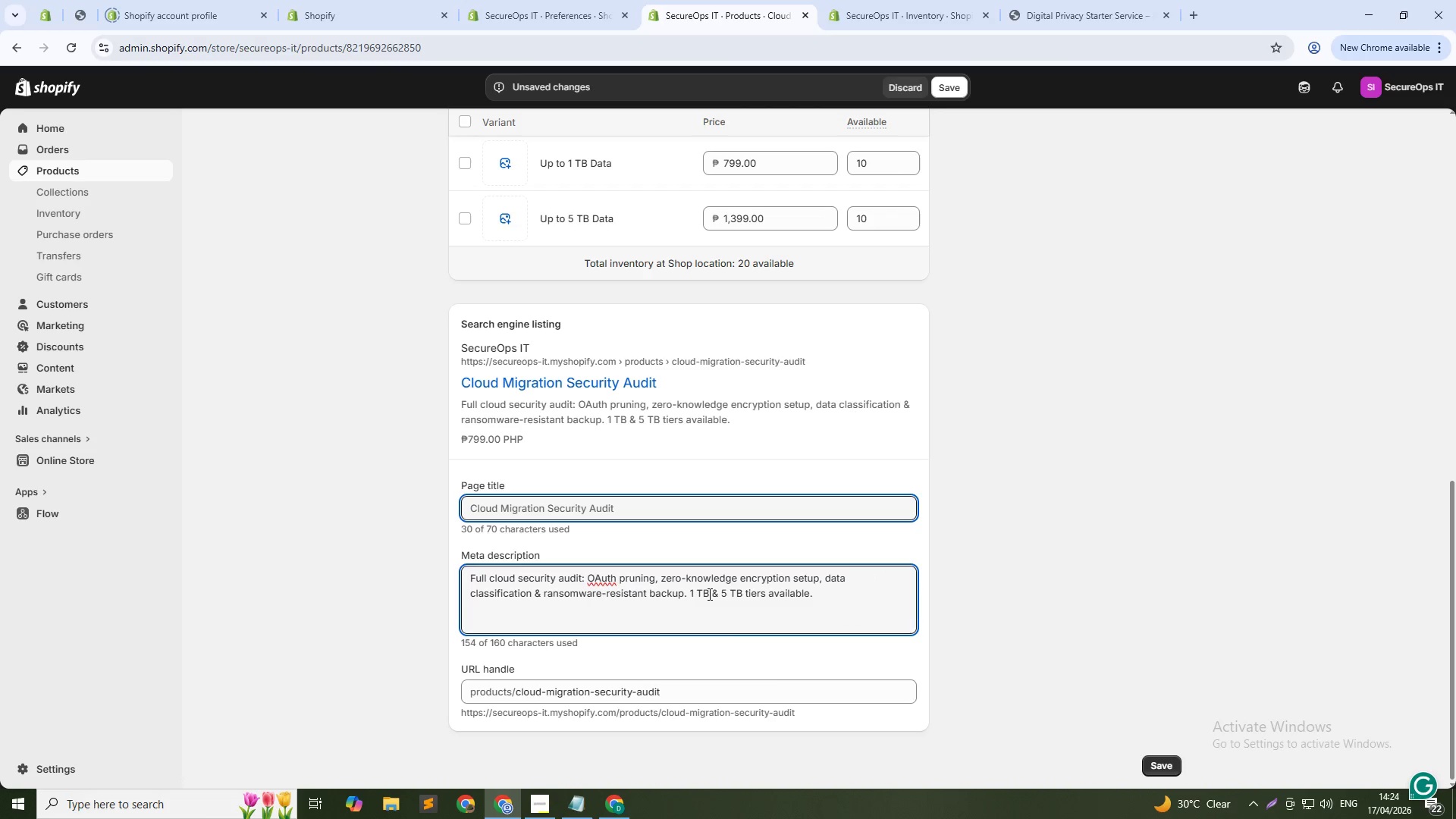 
left_click_drag(start_coordinate=[821, 604], to_coordinate=[793, 582])
 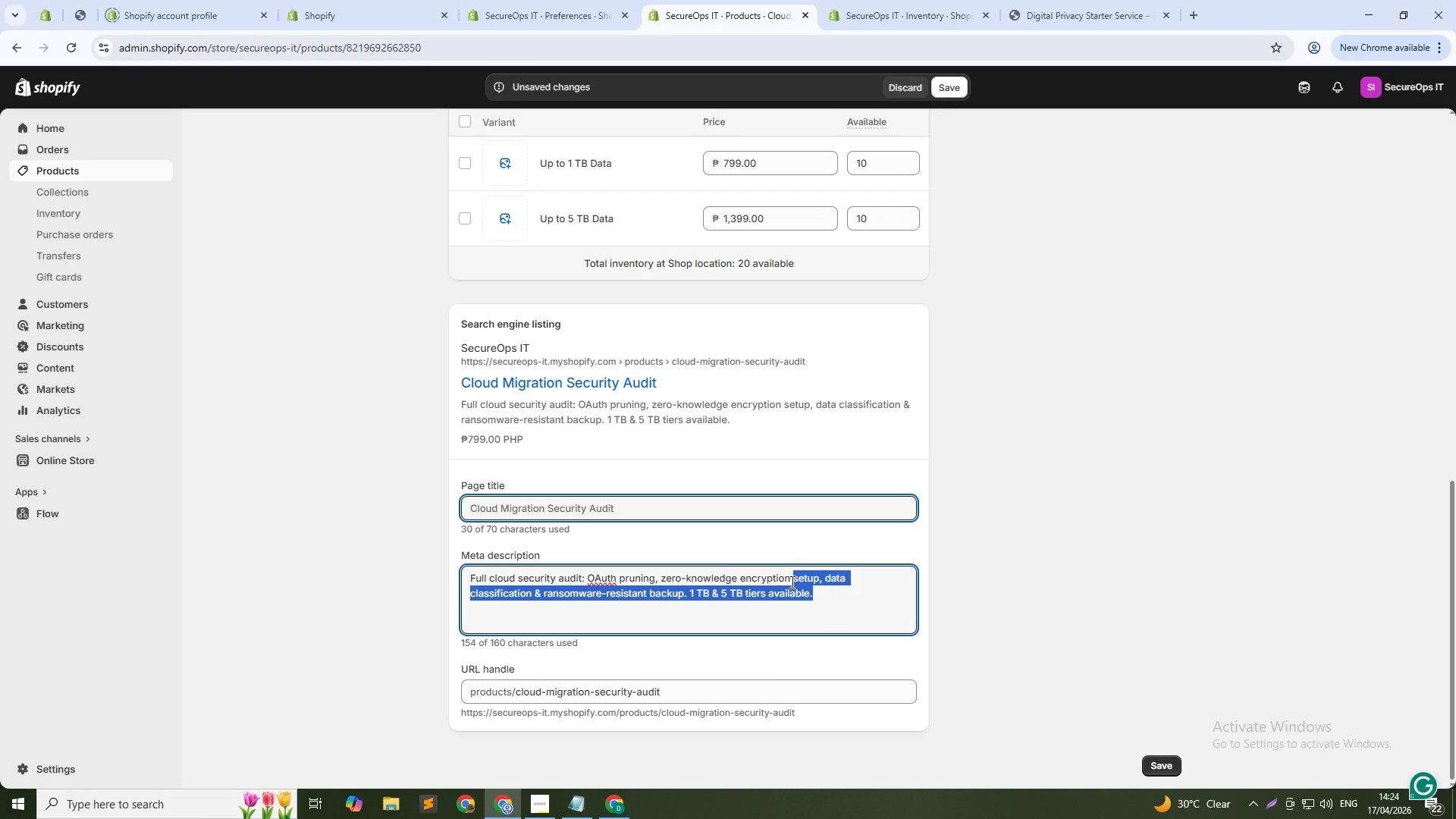 
key(Backspace)
 